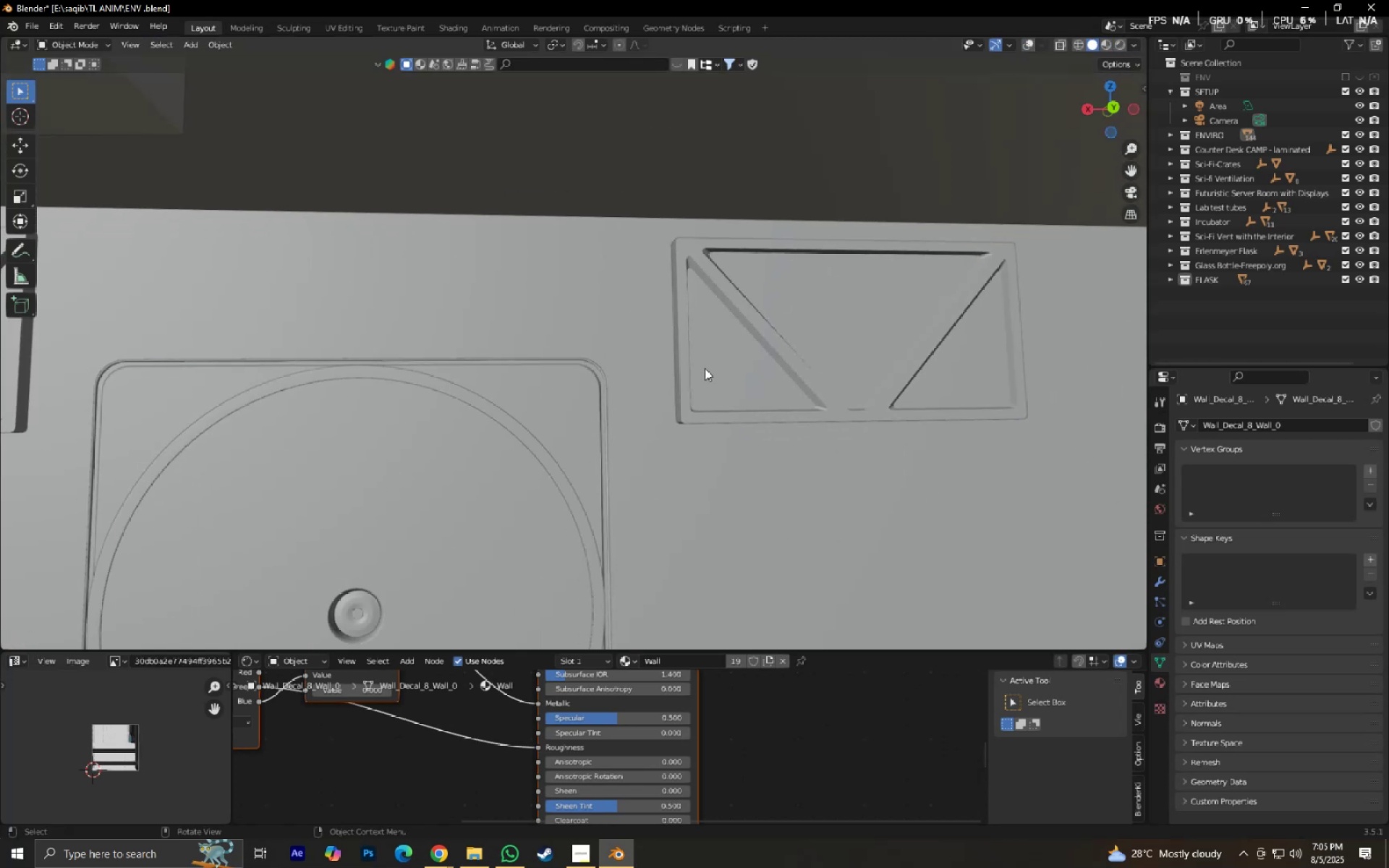 
scroll: coordinate [602, 383], scroll_direction: down, amount: 3.0
 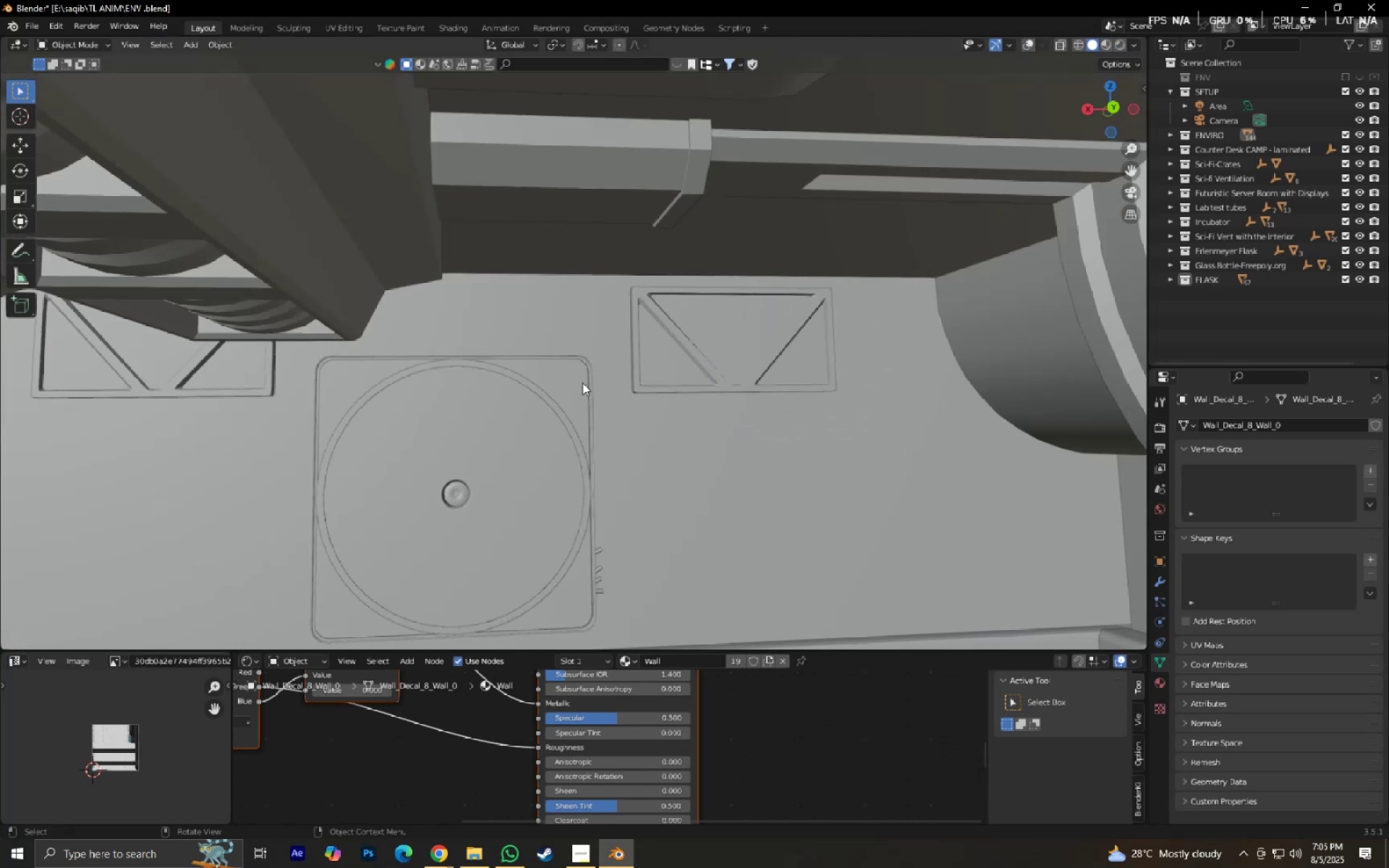 
hold_key(key=ShiftLeft, duration=0.4)
 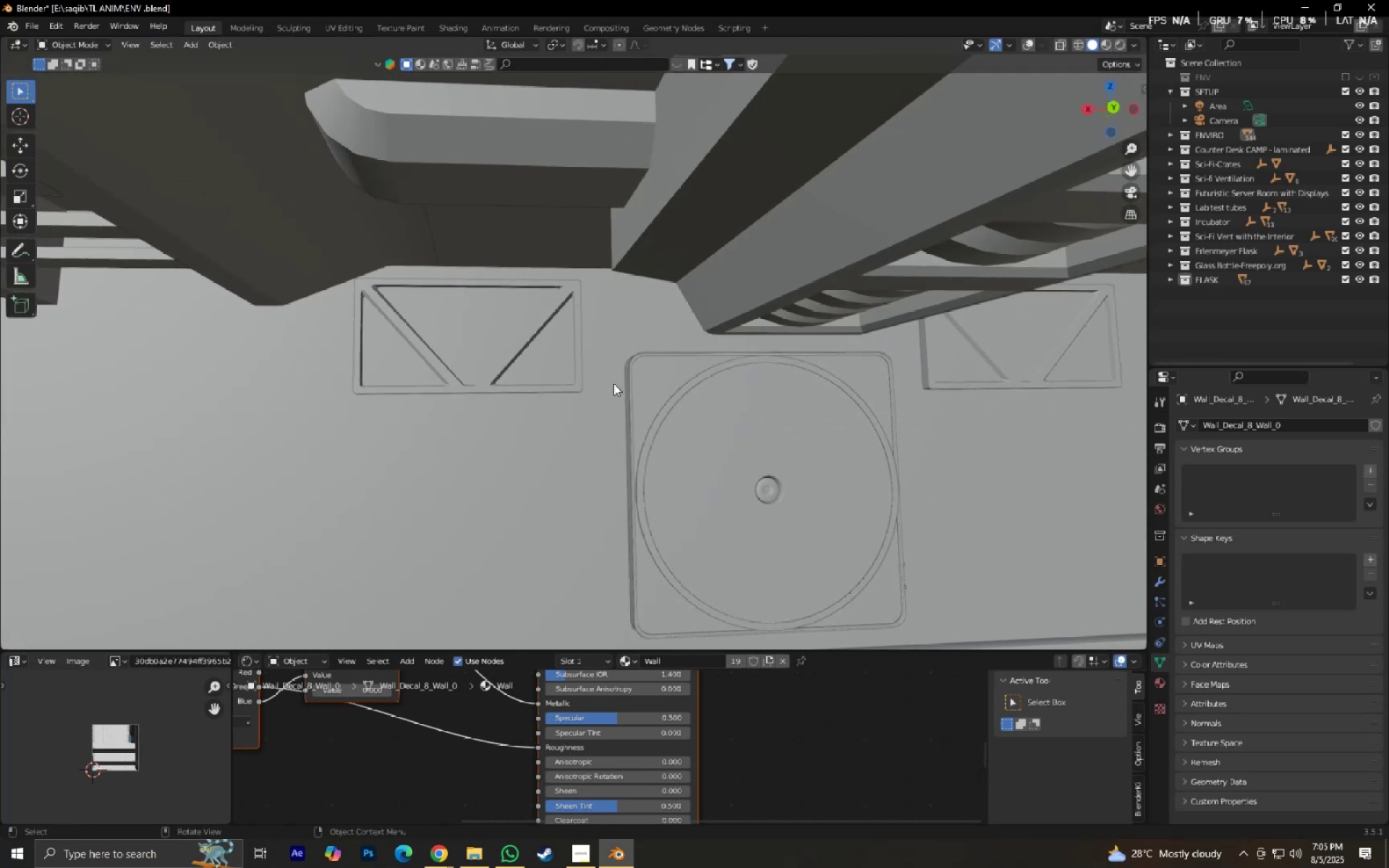 
scroll: coordinate [613, 386], scroll_direction: up, amount: 1.0
 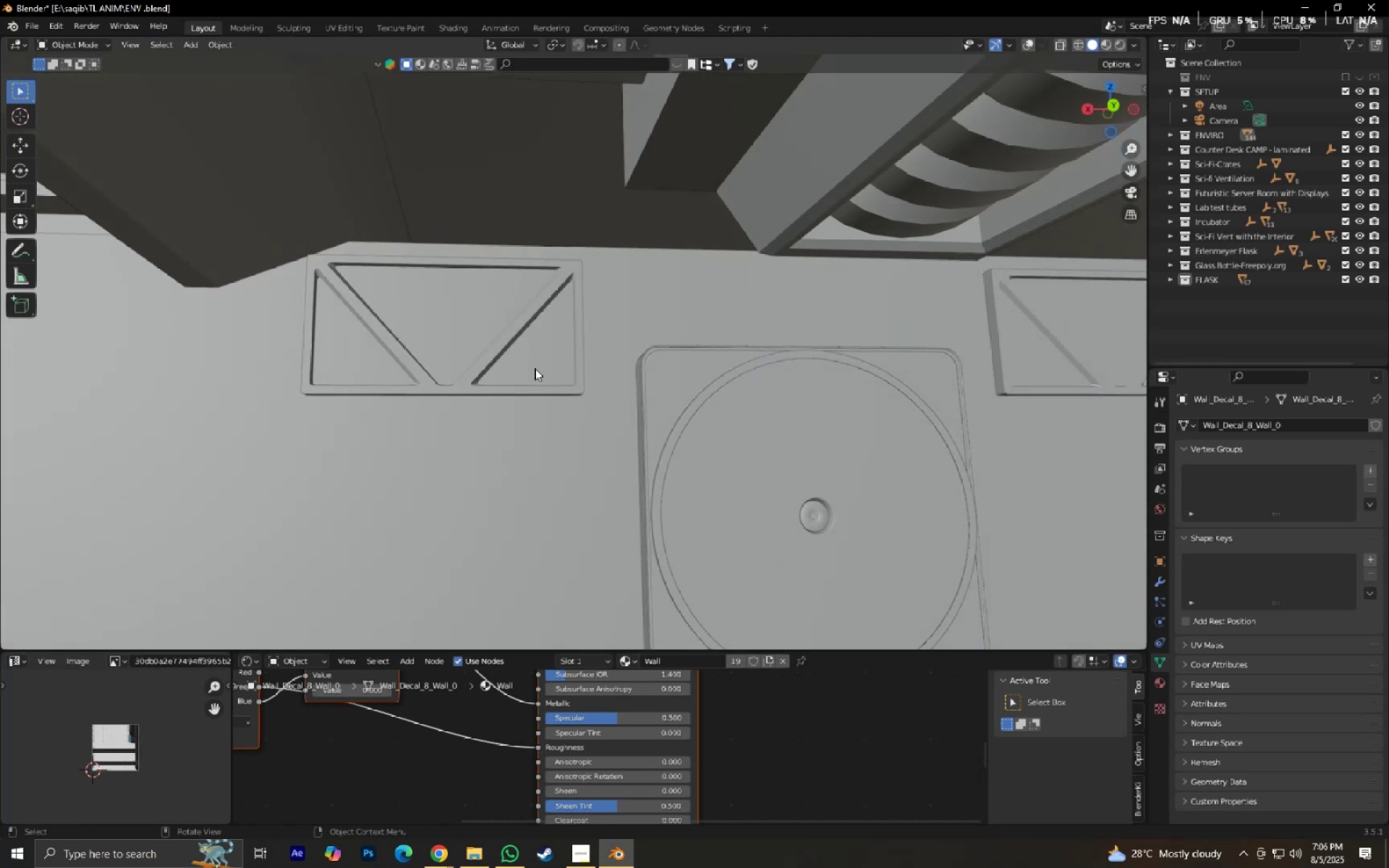 
left_click([534, 363])
 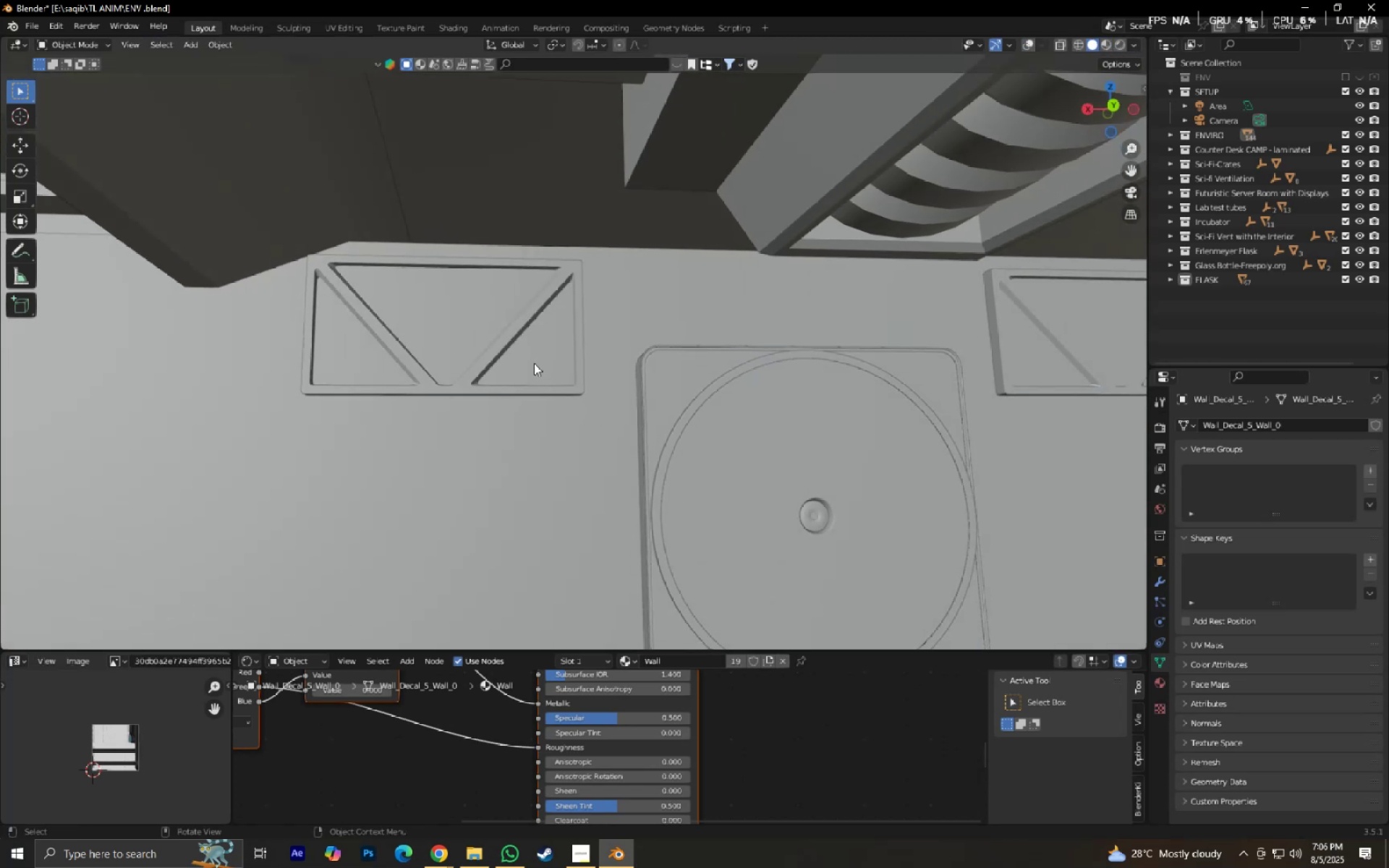 
key(Tab)
 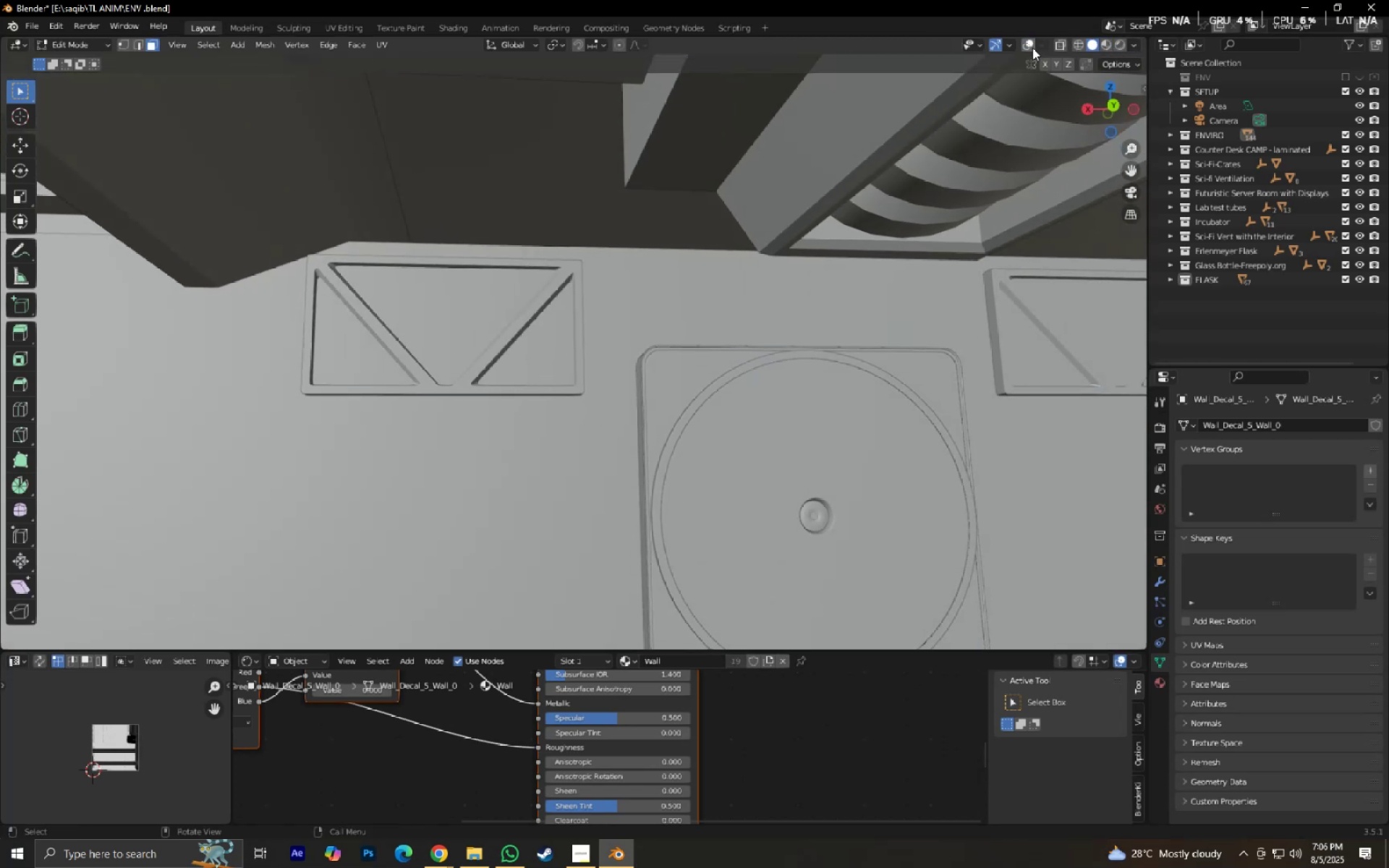 
left_click([1032, 48])
 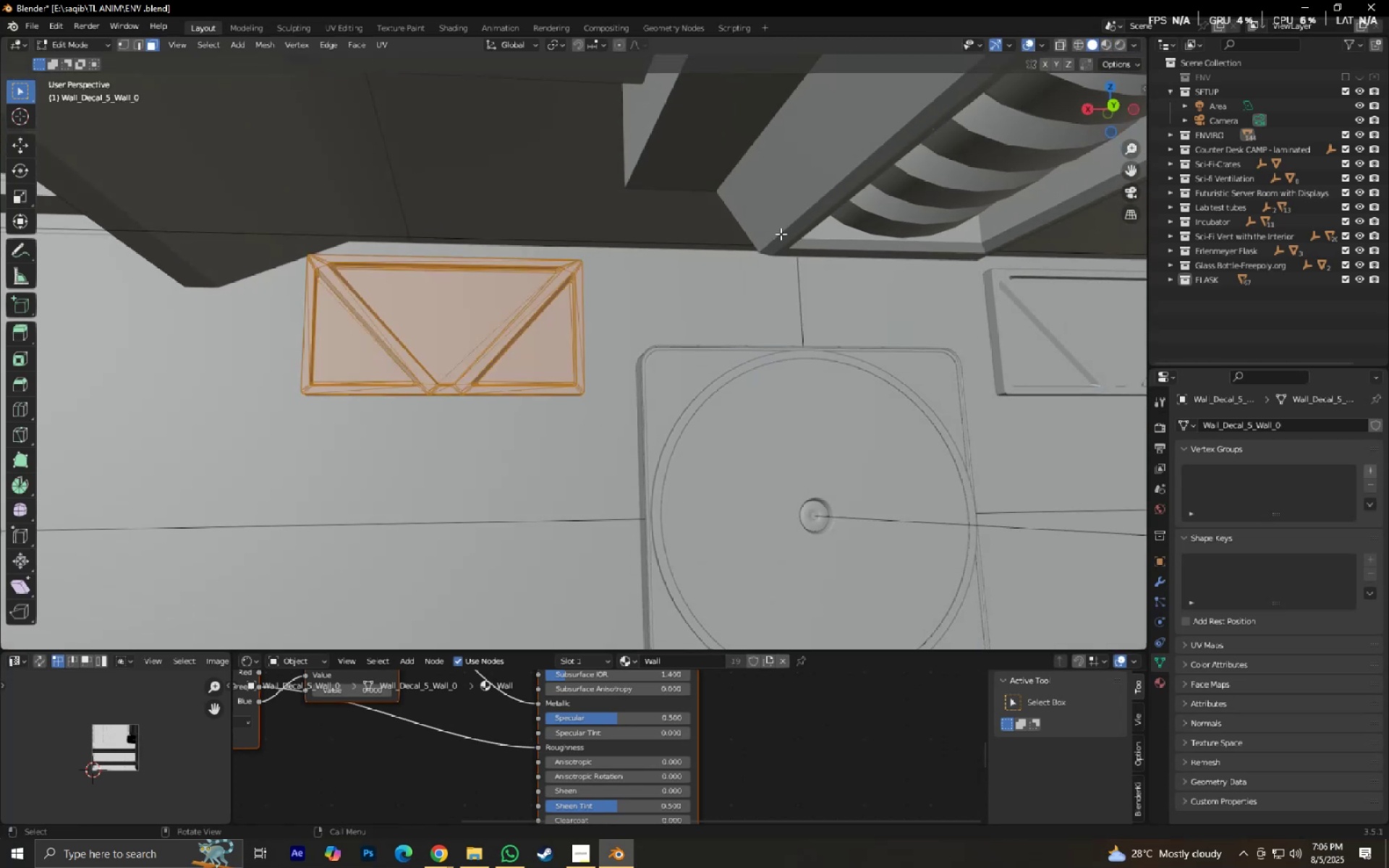 
scroll: coordinate [558, 397], scroll_direction: up, amount: 4.0
 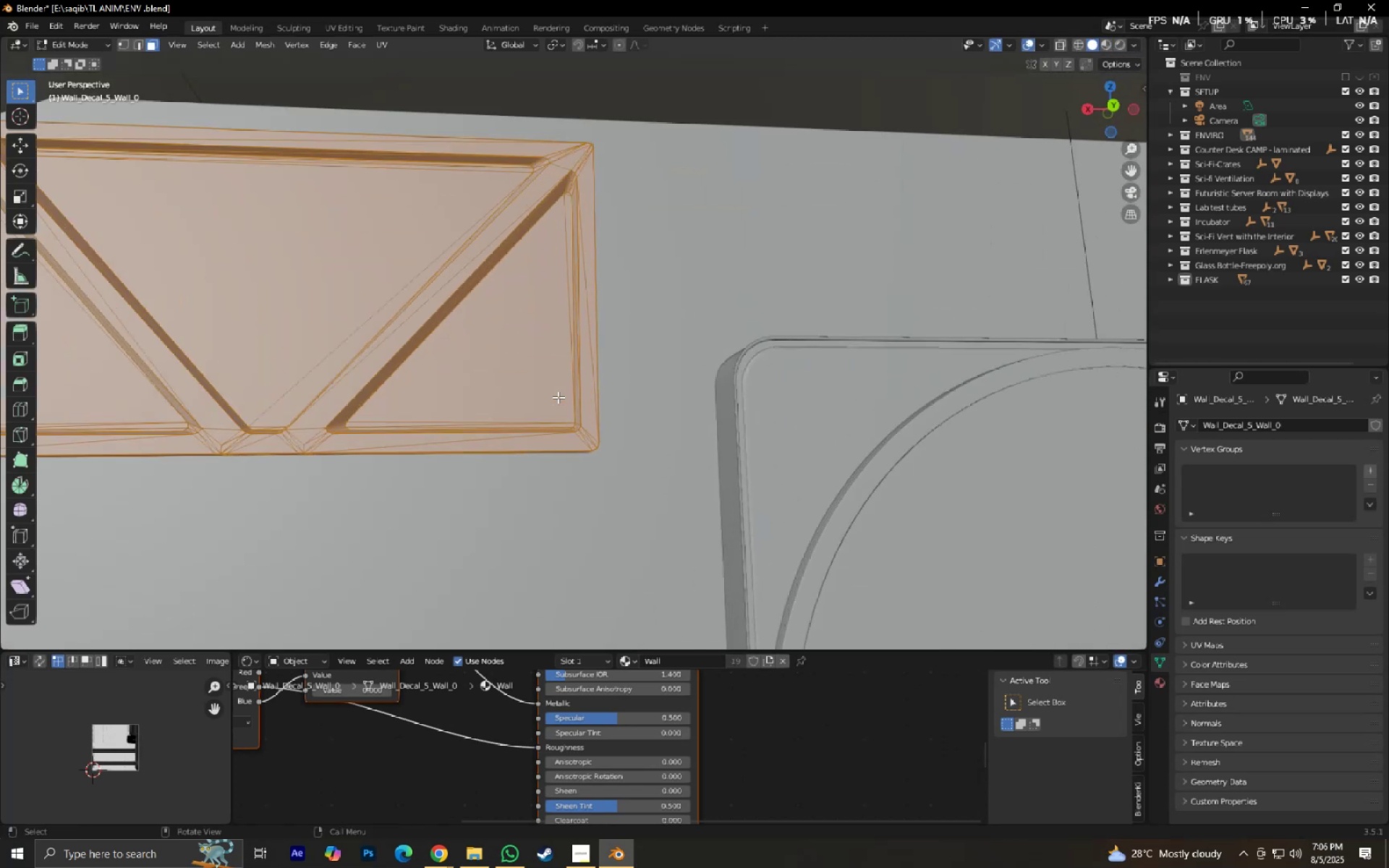 
hold_key(key=ShiftLeft, duration=0.3)
 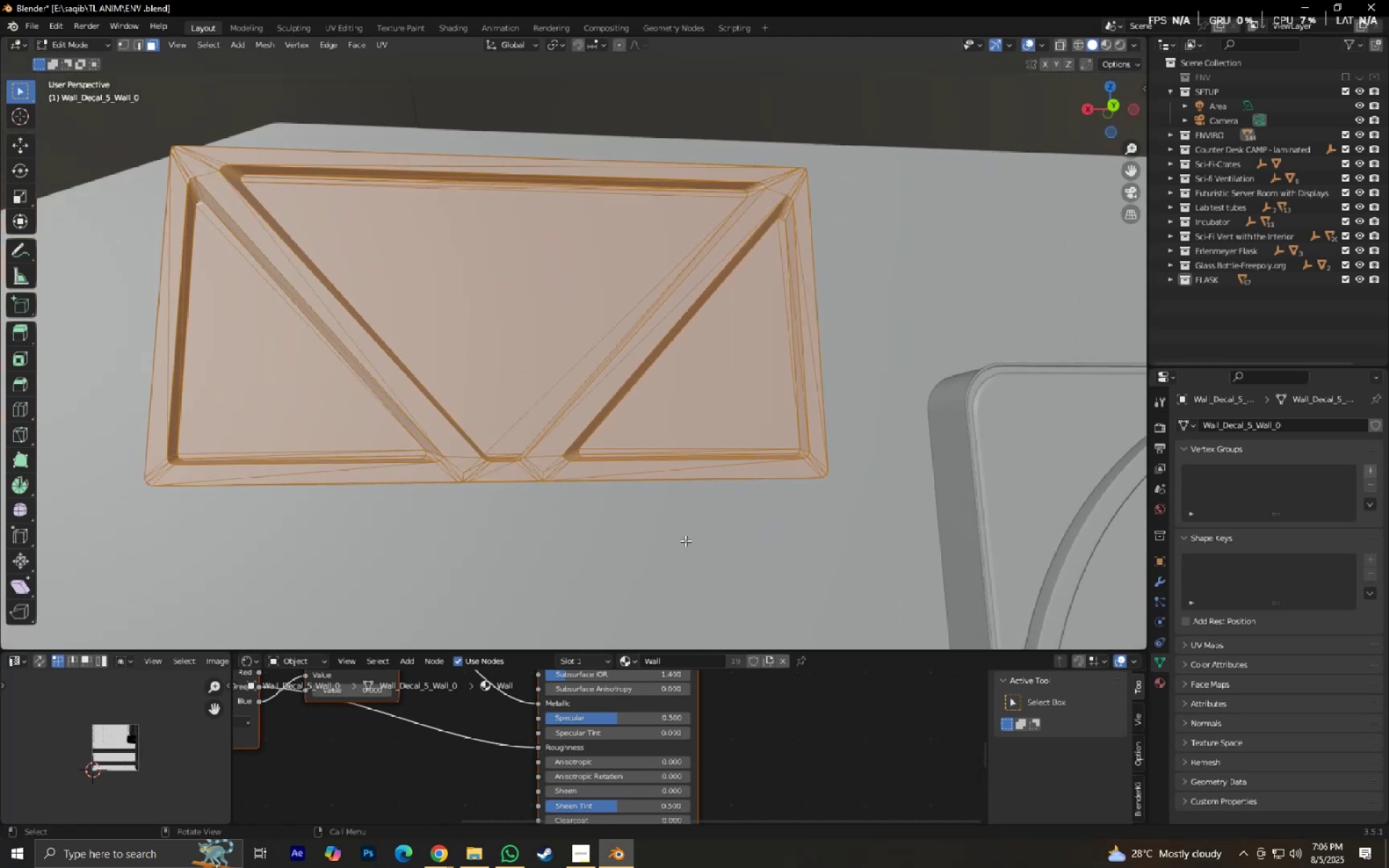 
left_click([684, 540])
 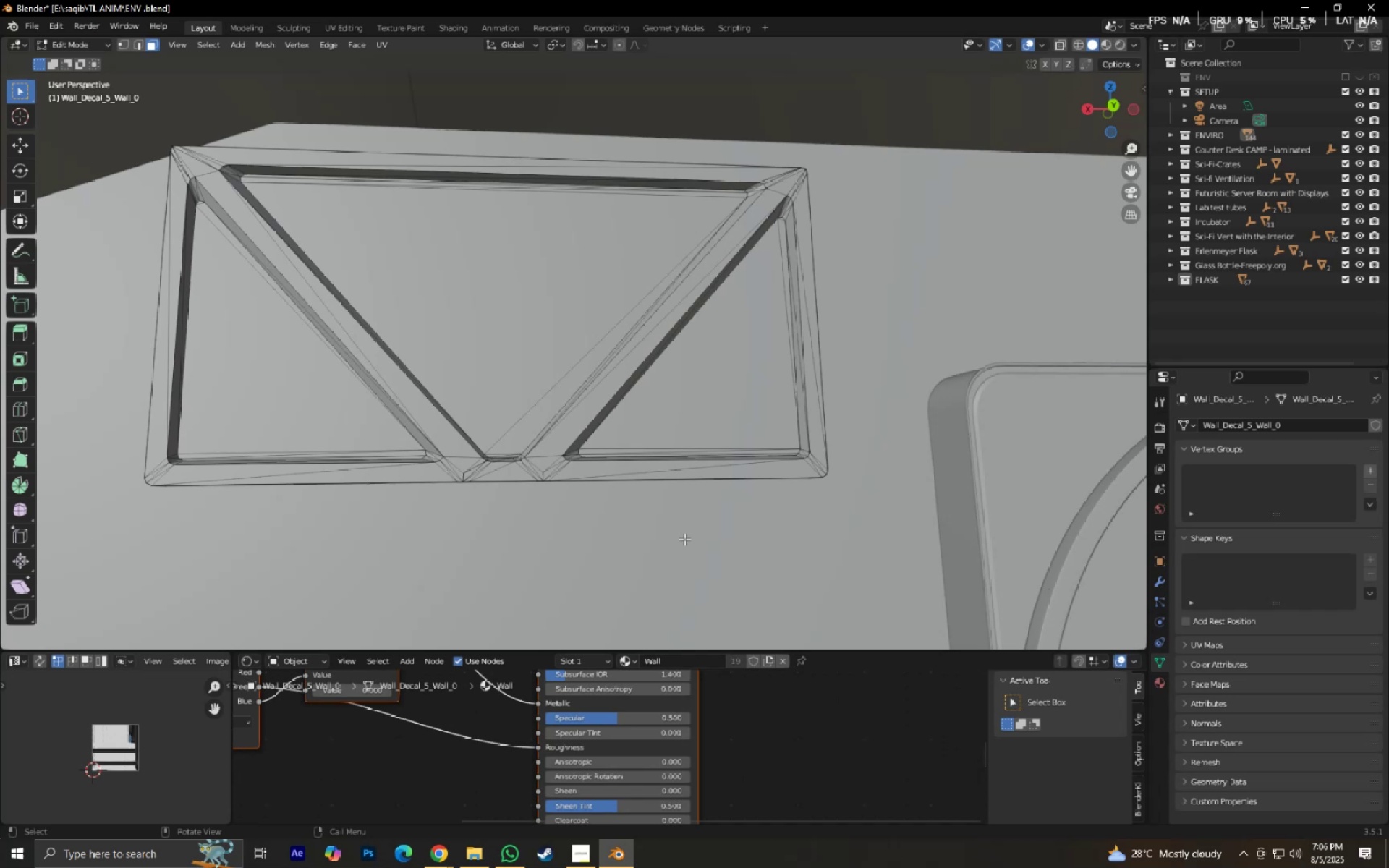 
key(A)
 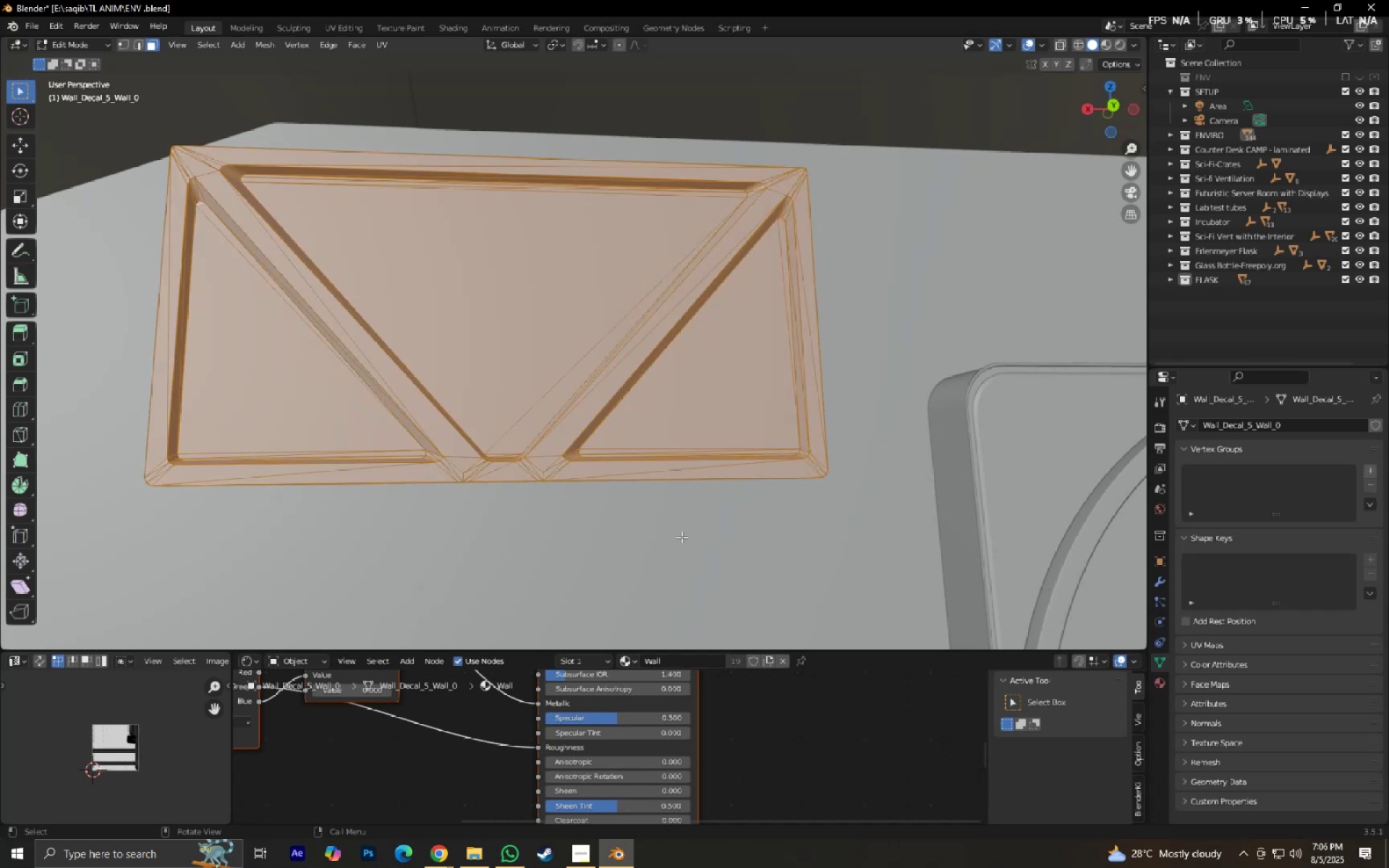 
key(Alt+J)
 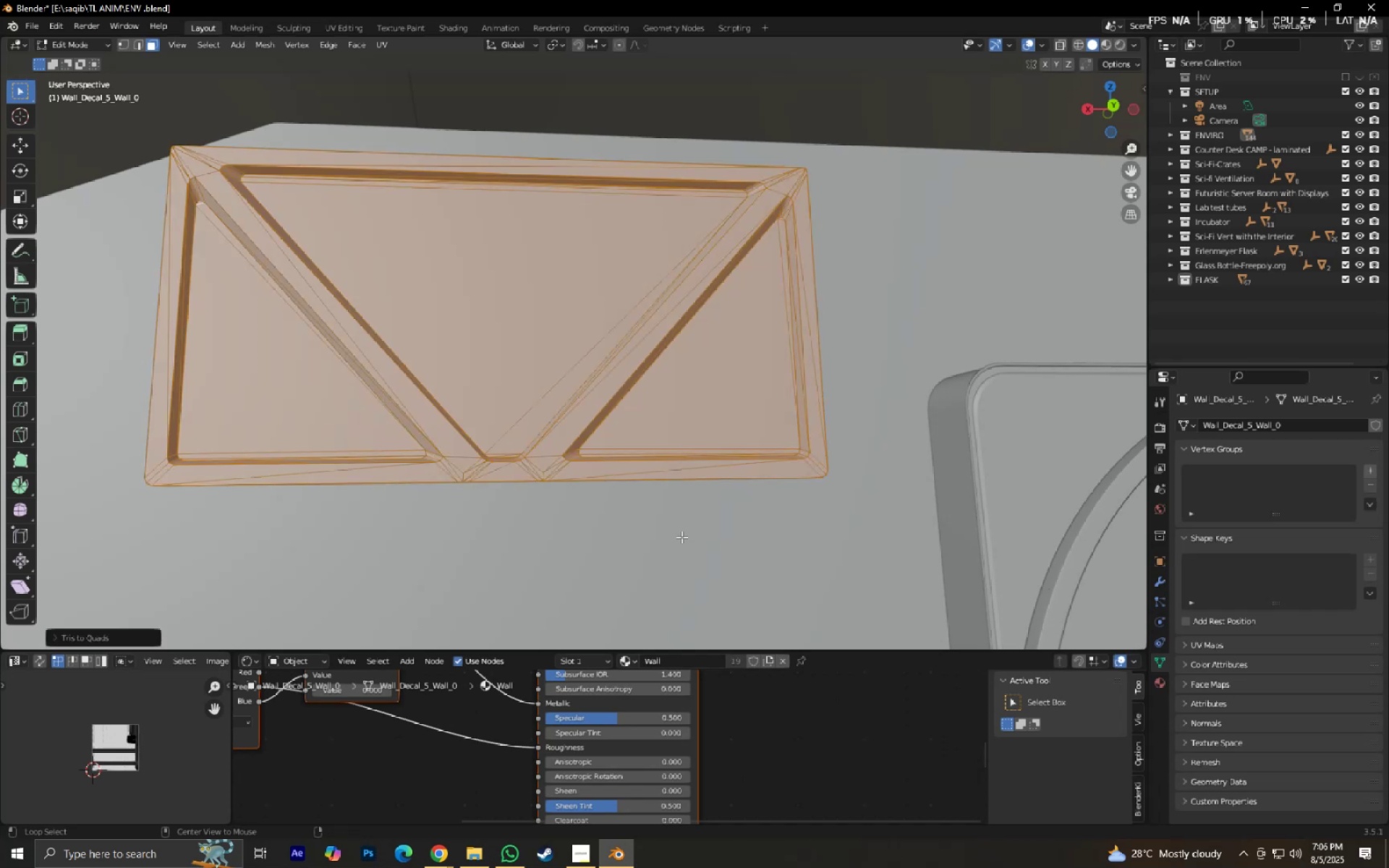 
key(Alt+J)
 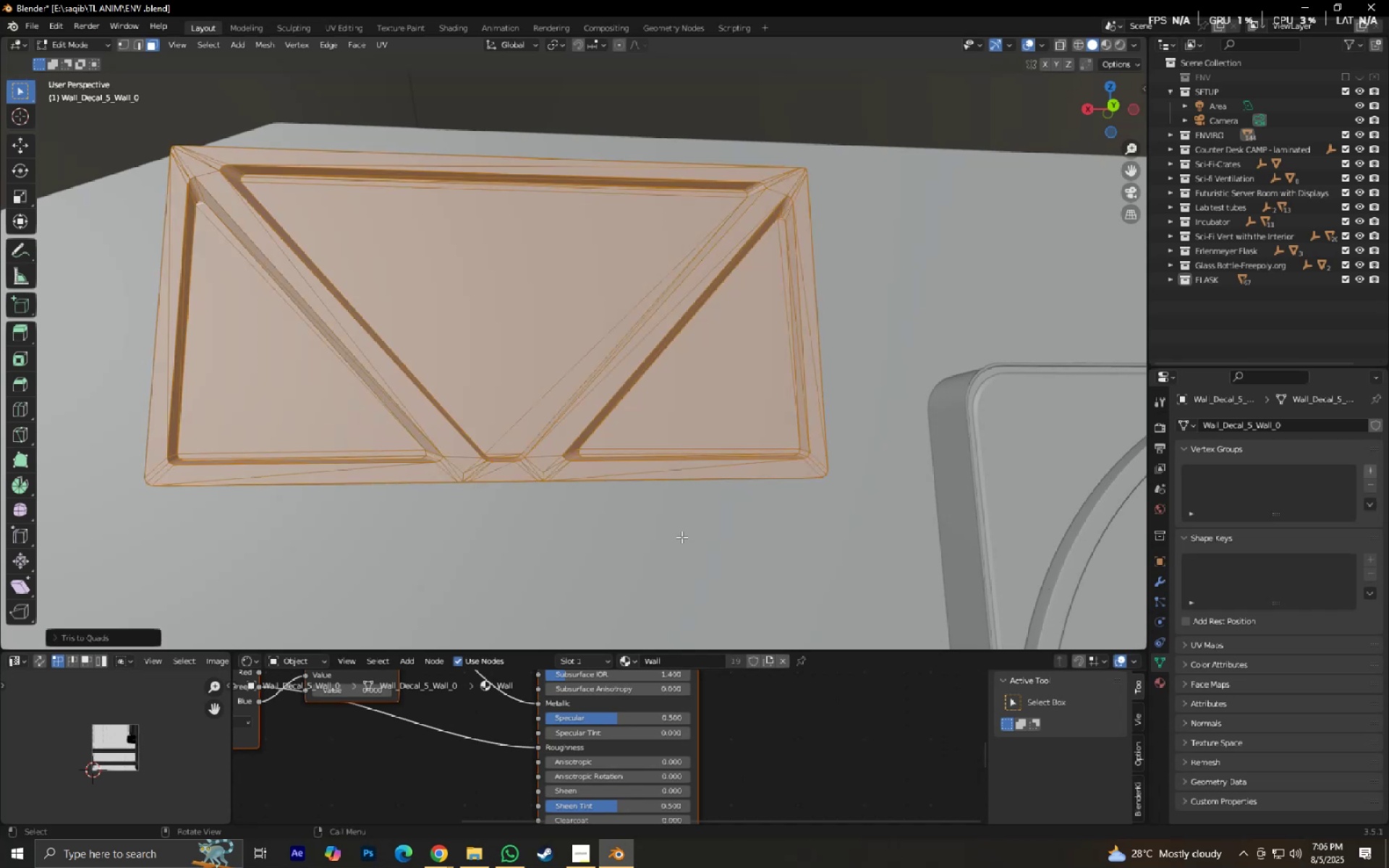 
key(Alt+J)
 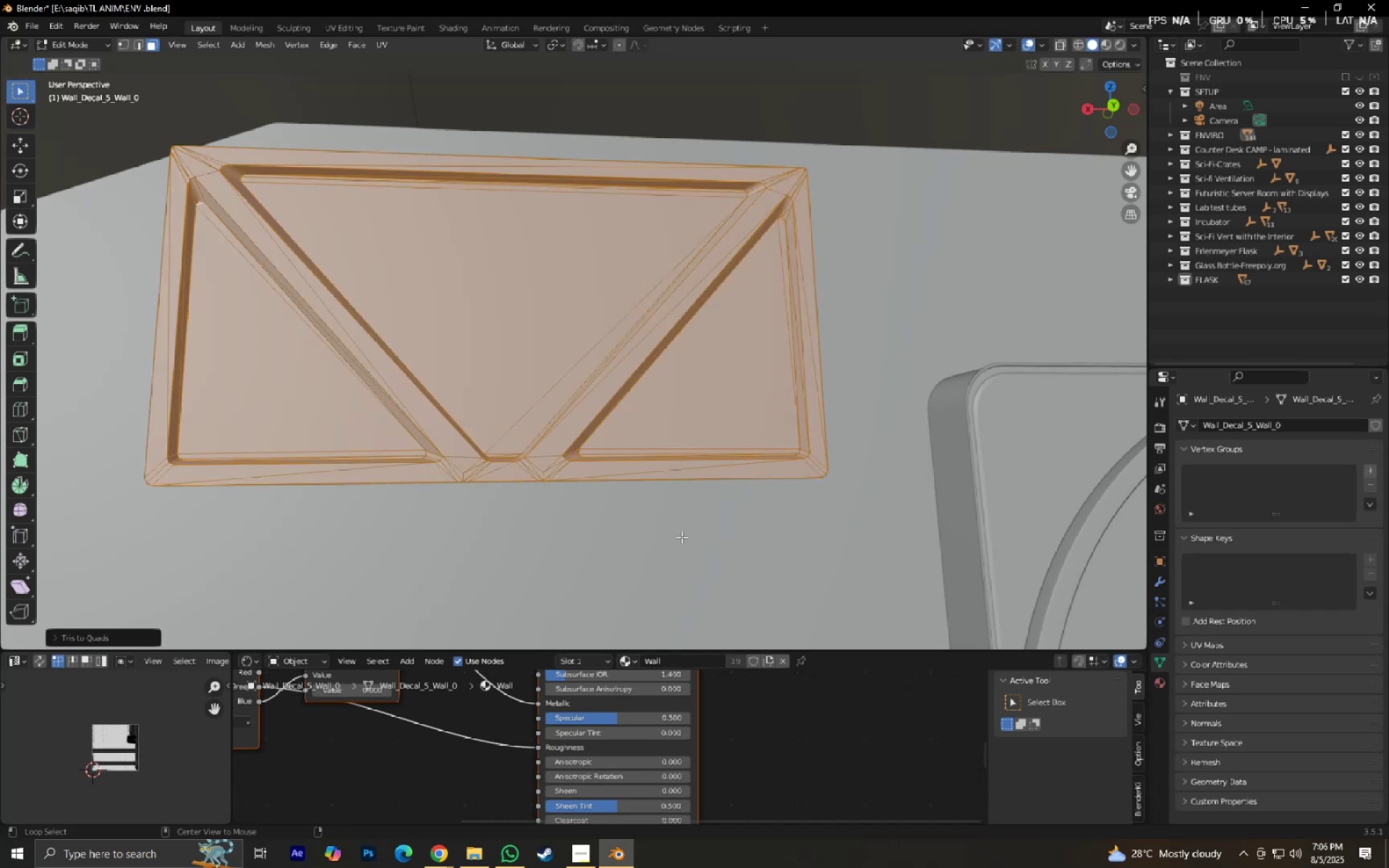 
key(Alt+J)
 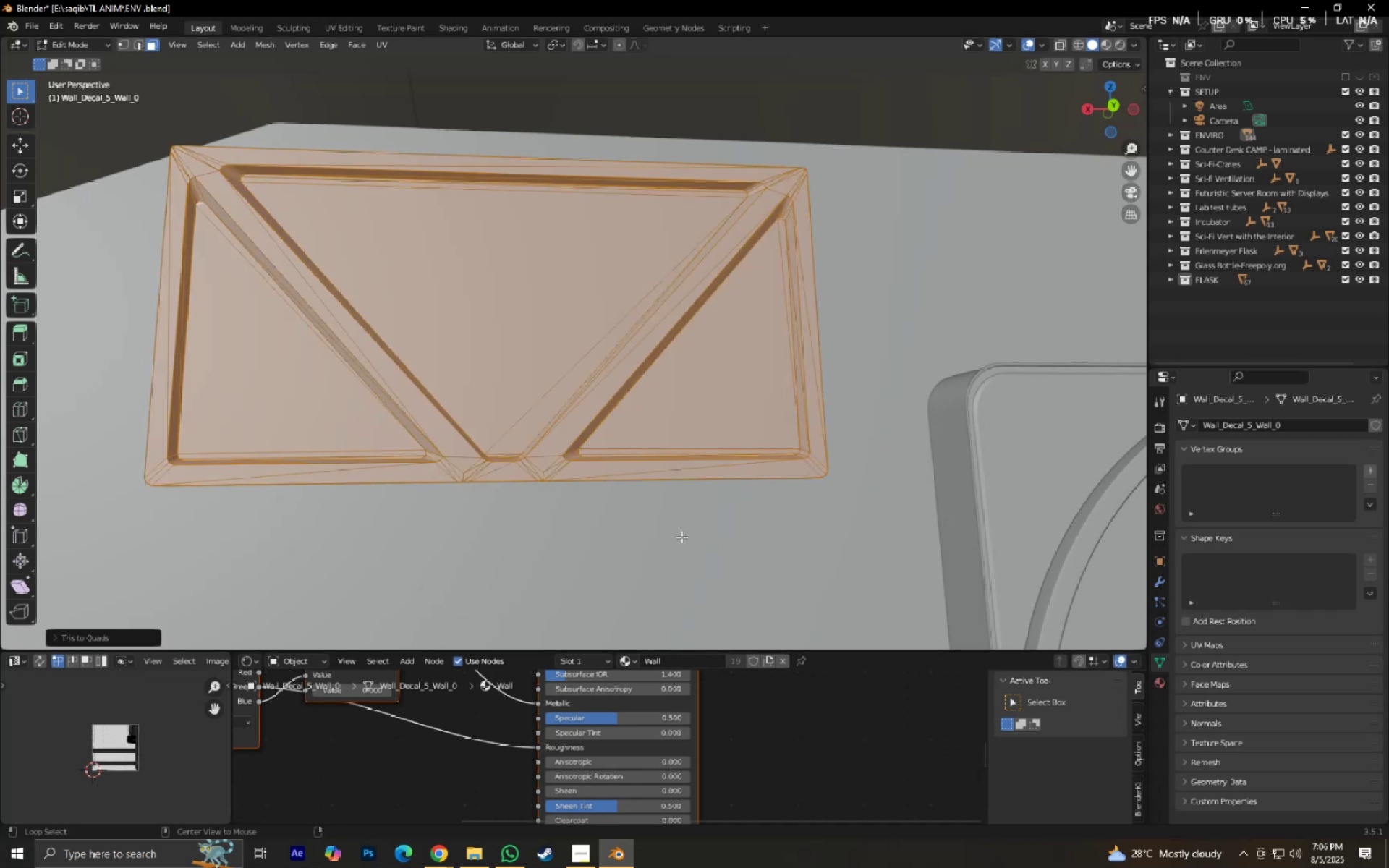 
key(Alt+J)
 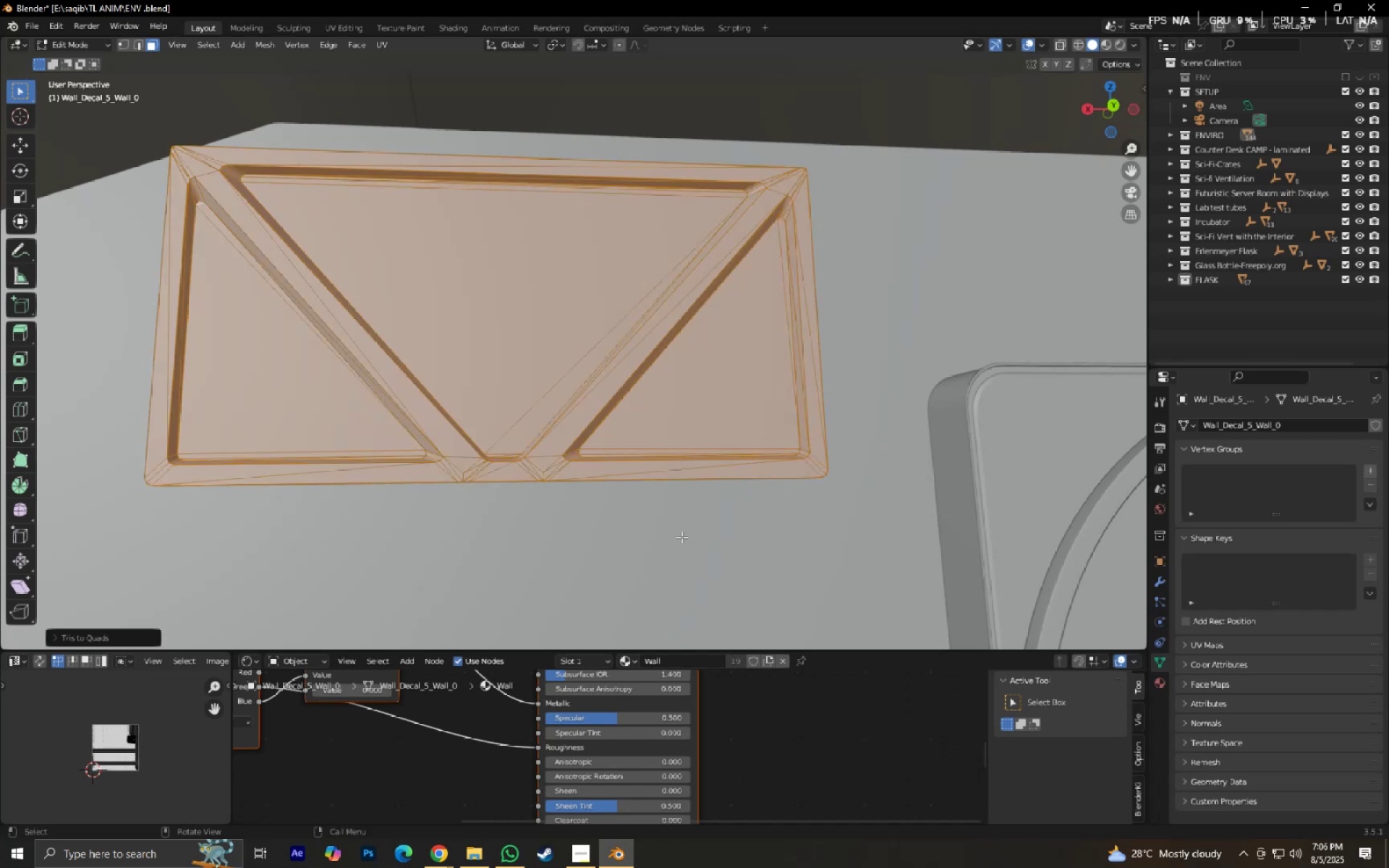 
key(Tab)
 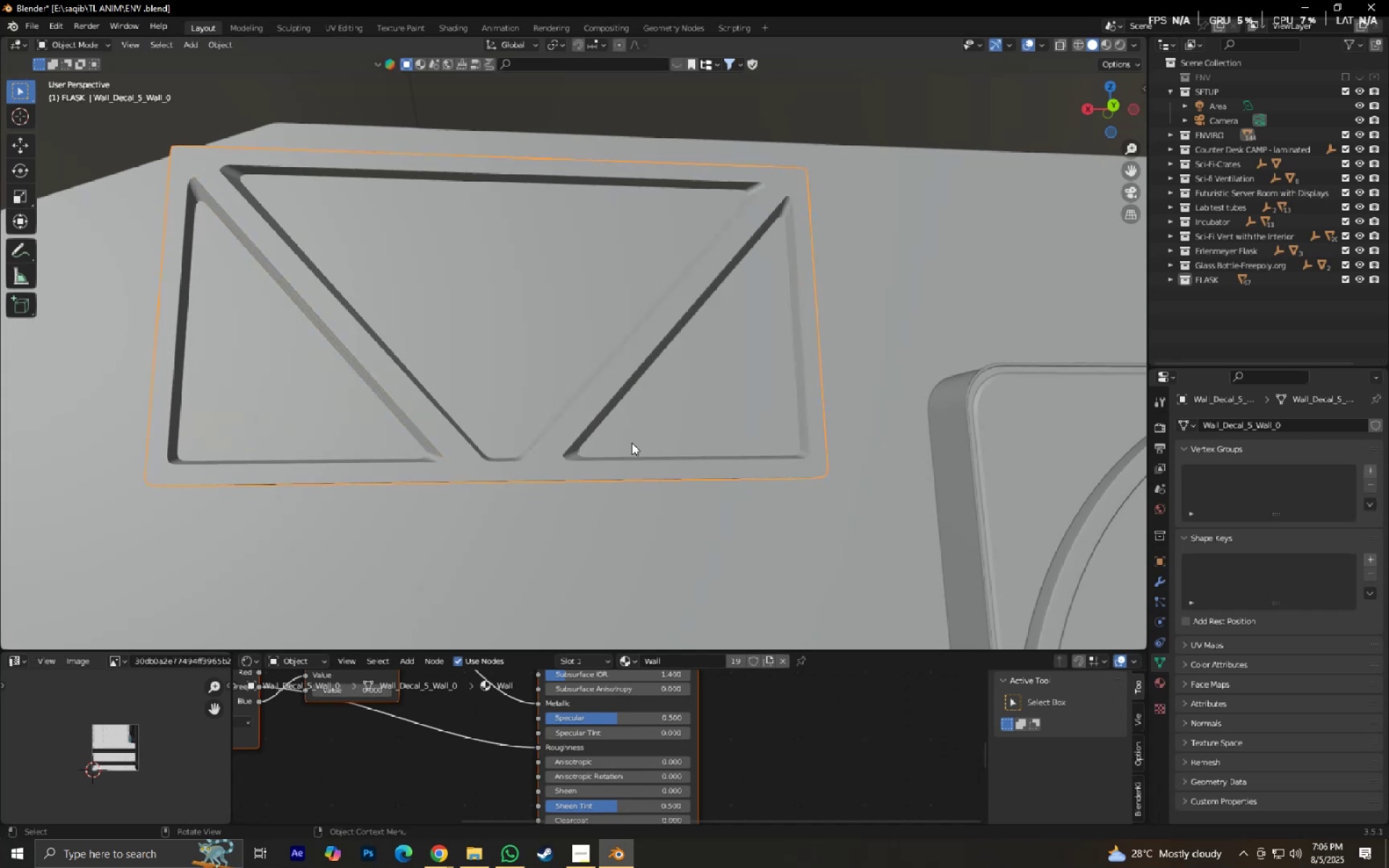 
scroll: coordinate [624, 443], scroll_direction: down, amount: 4.0
 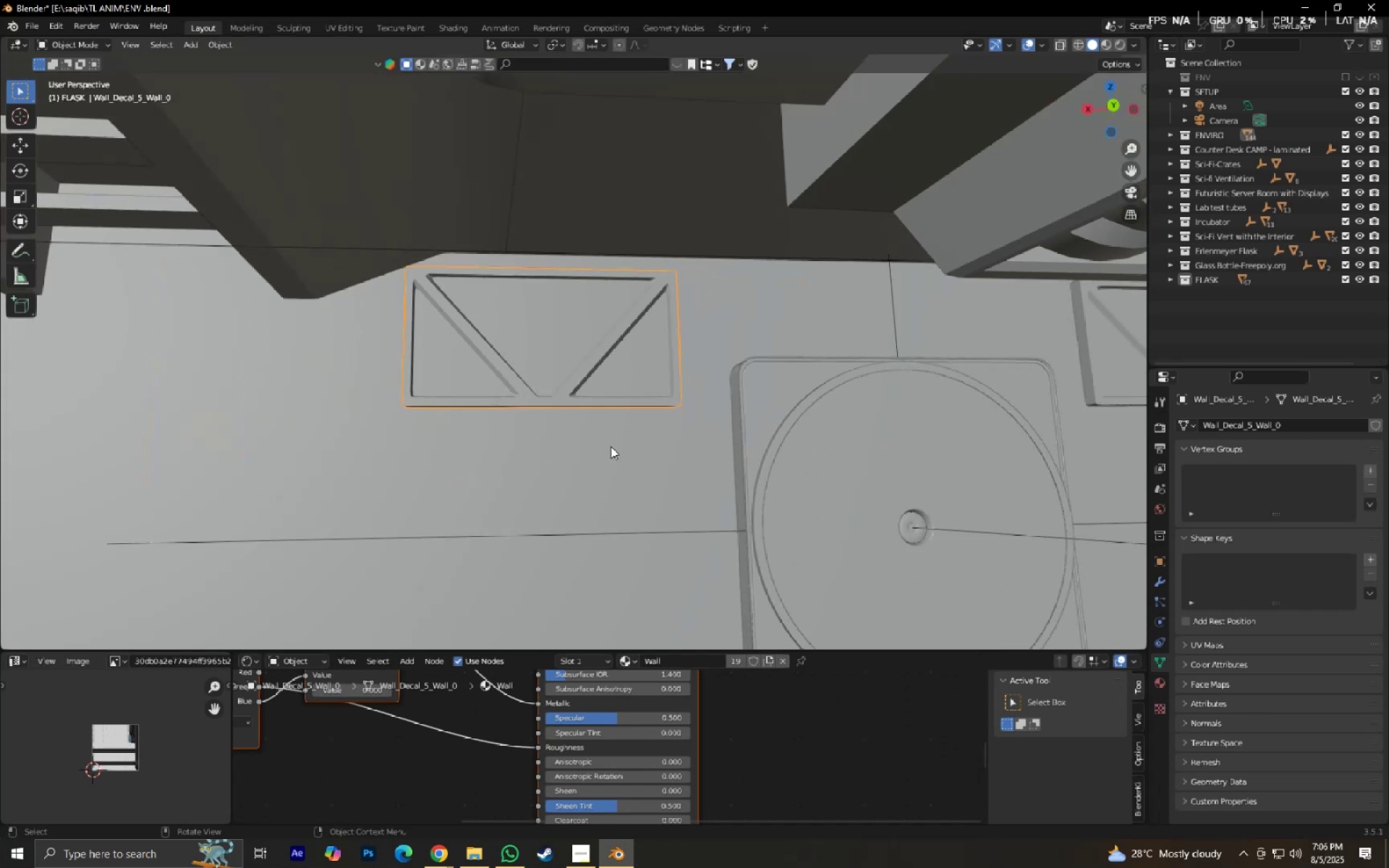 
hold_key(key=ShiftLeft, duration=0.57)
 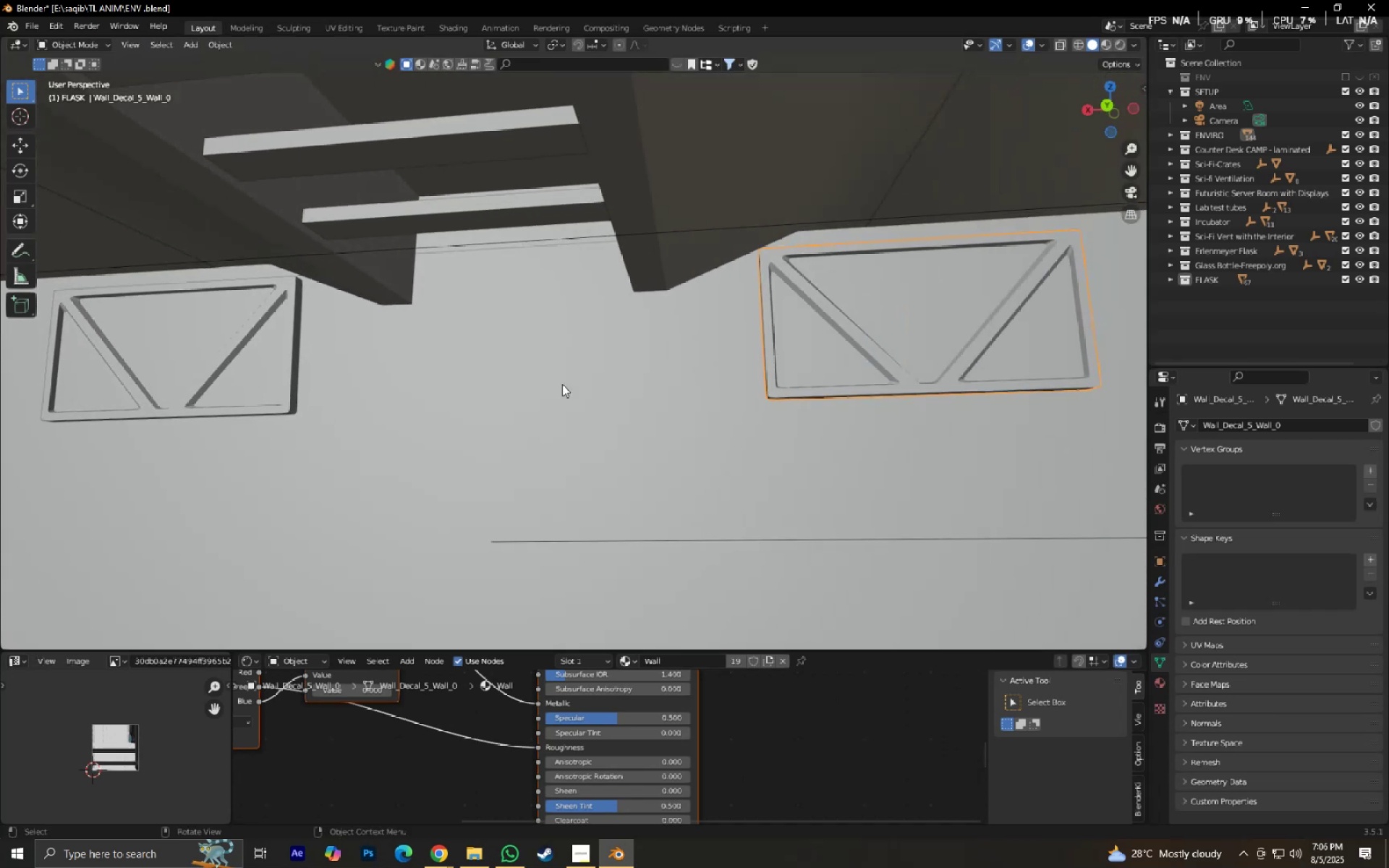 
key(Shift+ShiftLeft)
 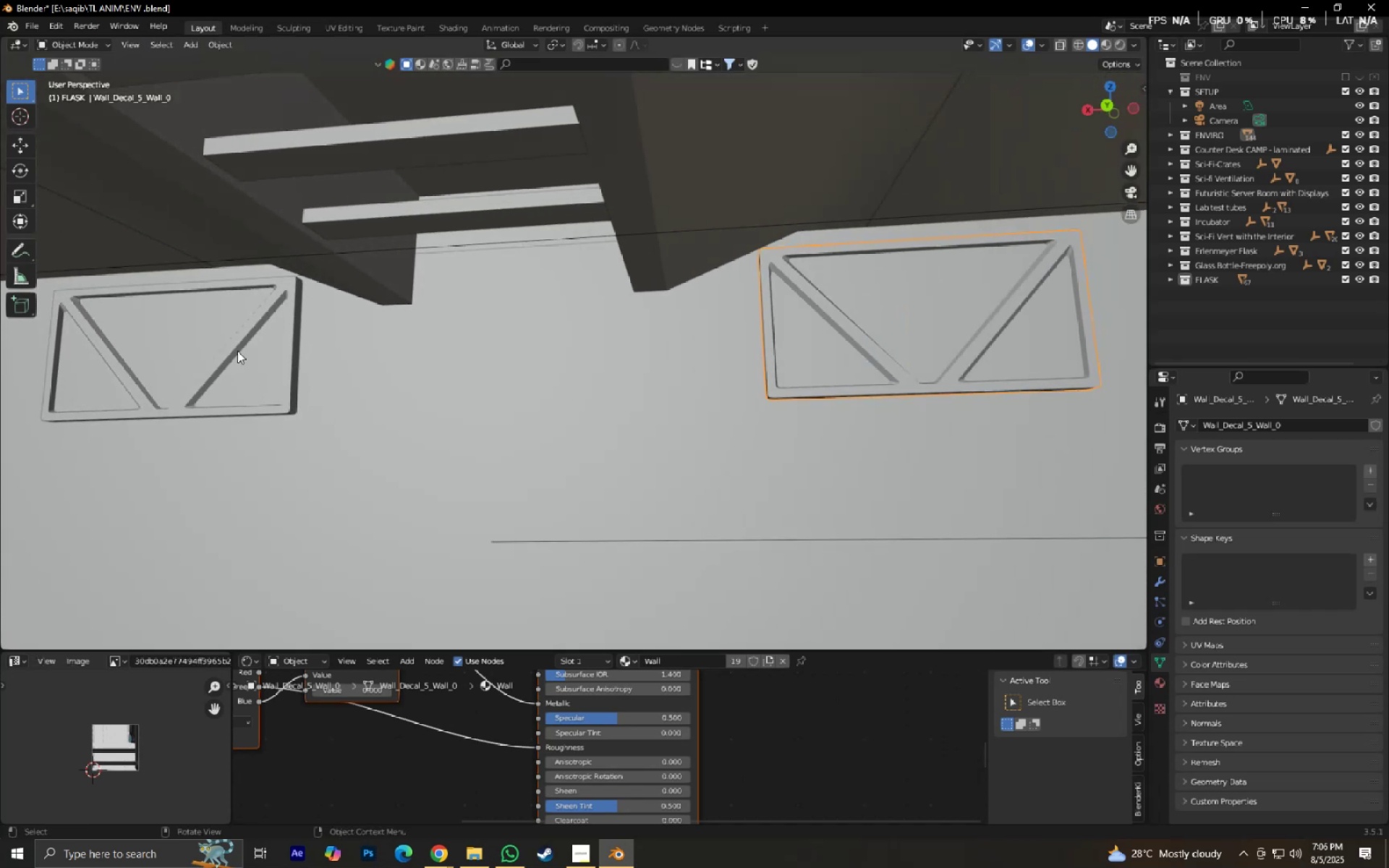 
left_click([237, 351])
 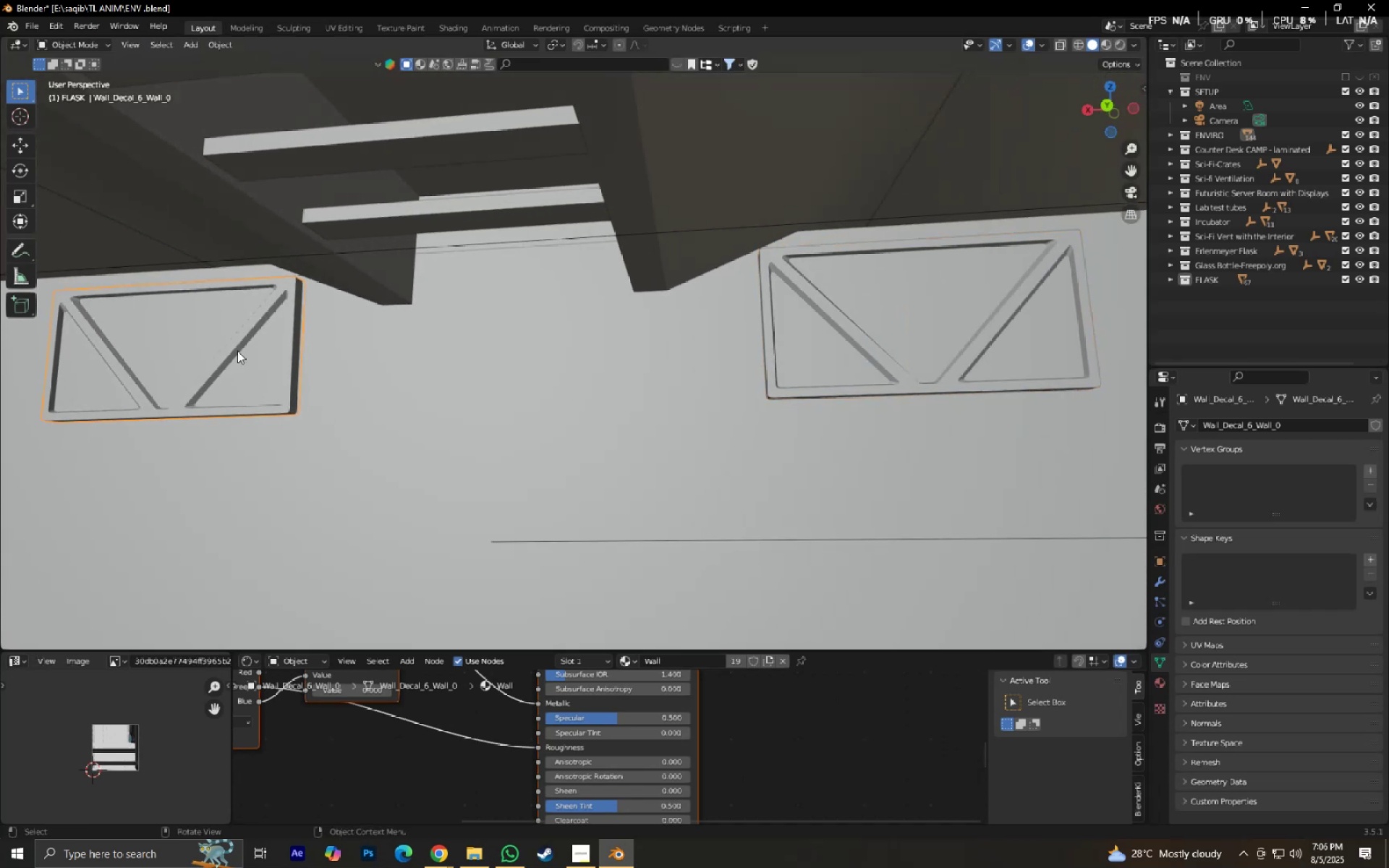 
key(Tab)
 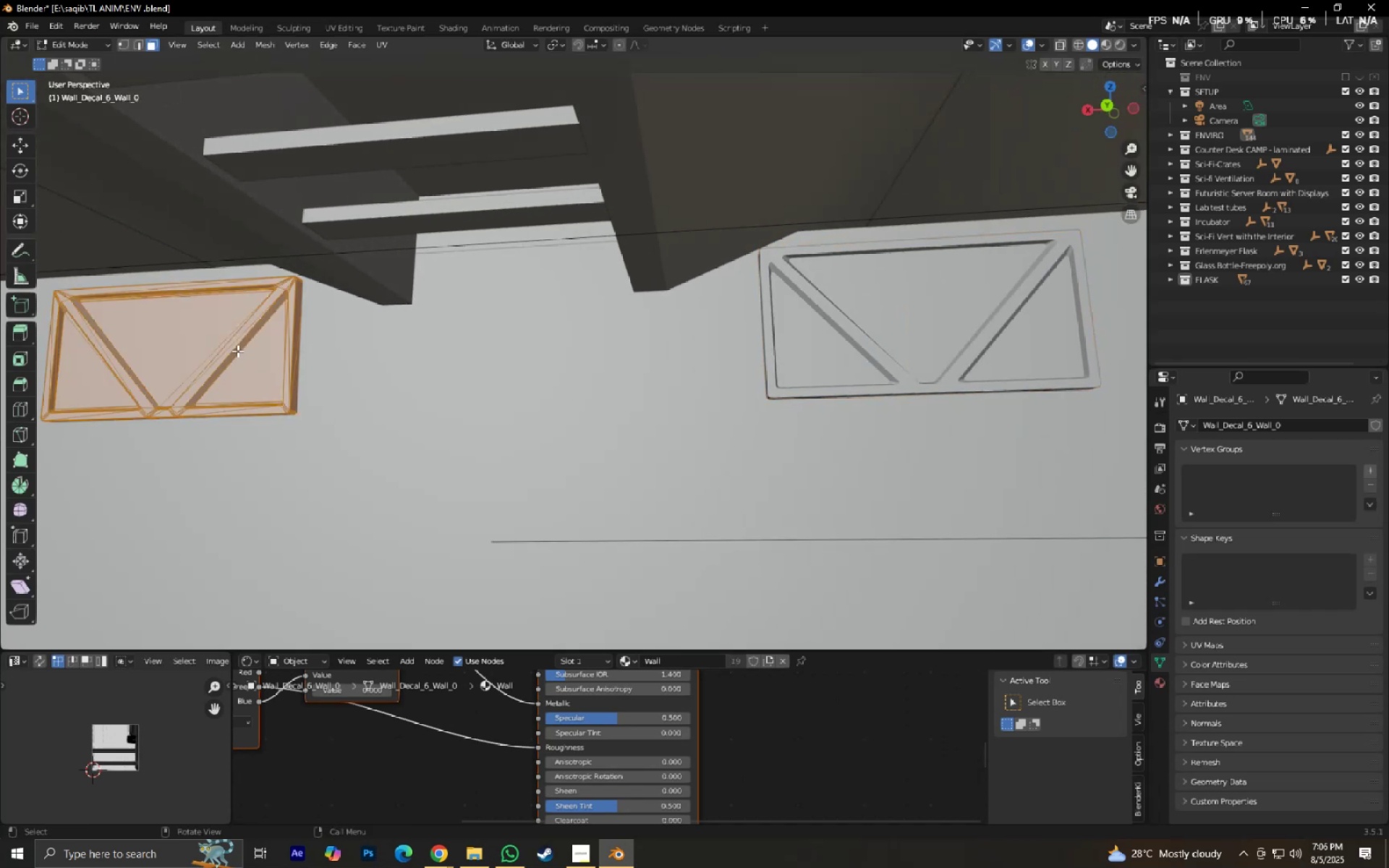 
key(NumpadDecimal)
 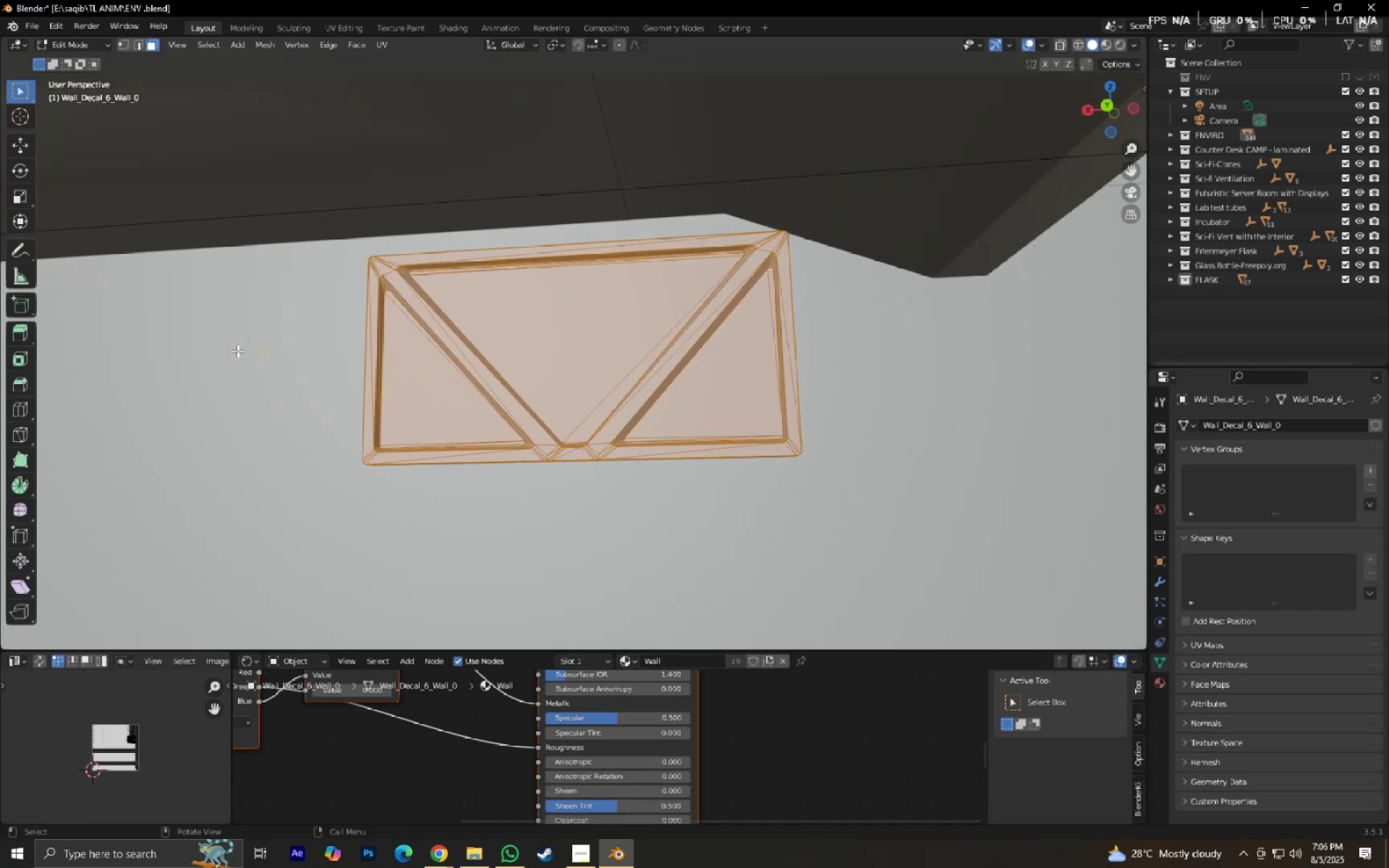 
key(Tab)
 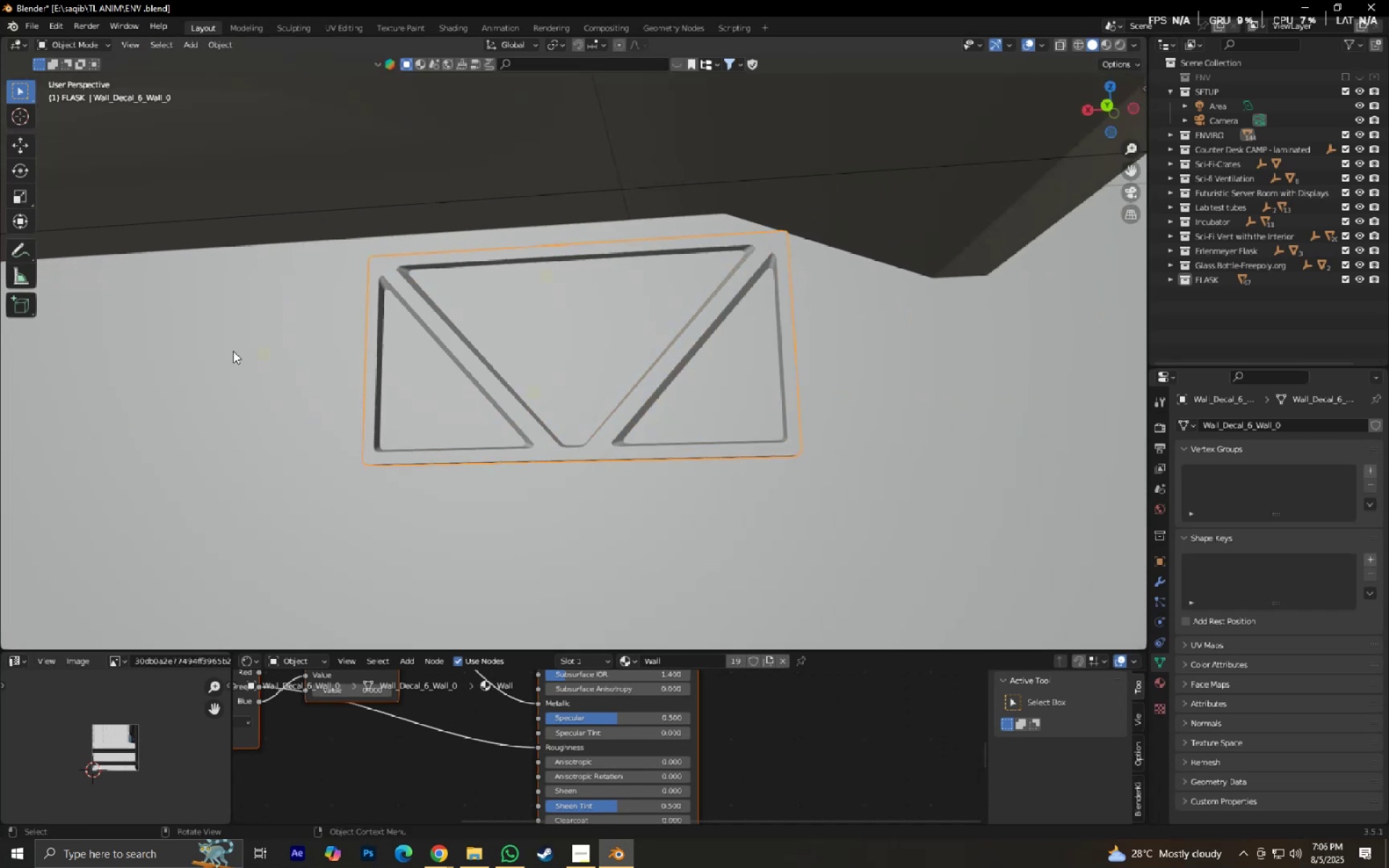 
key(Tab)
 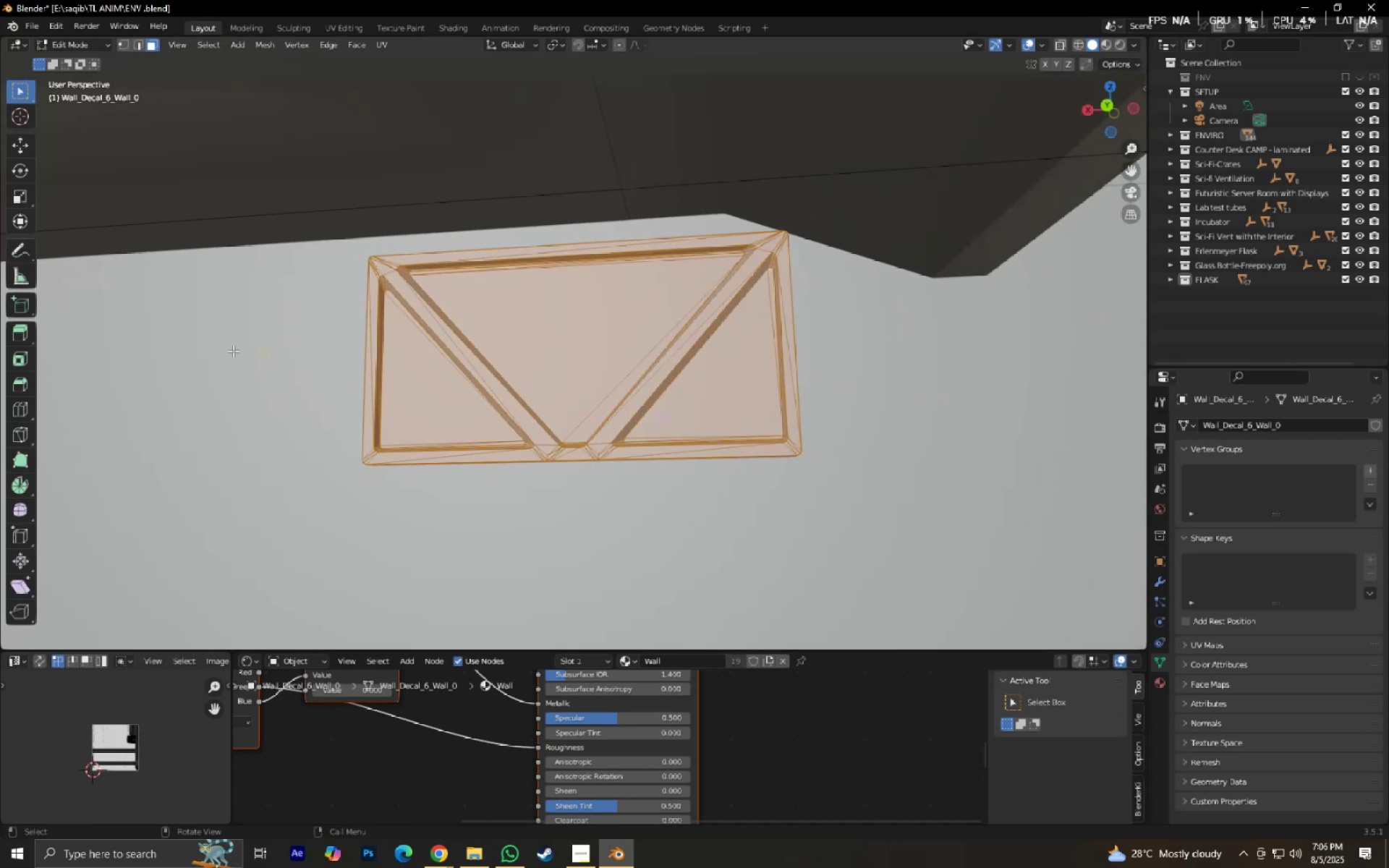 
key(CapsLock)
 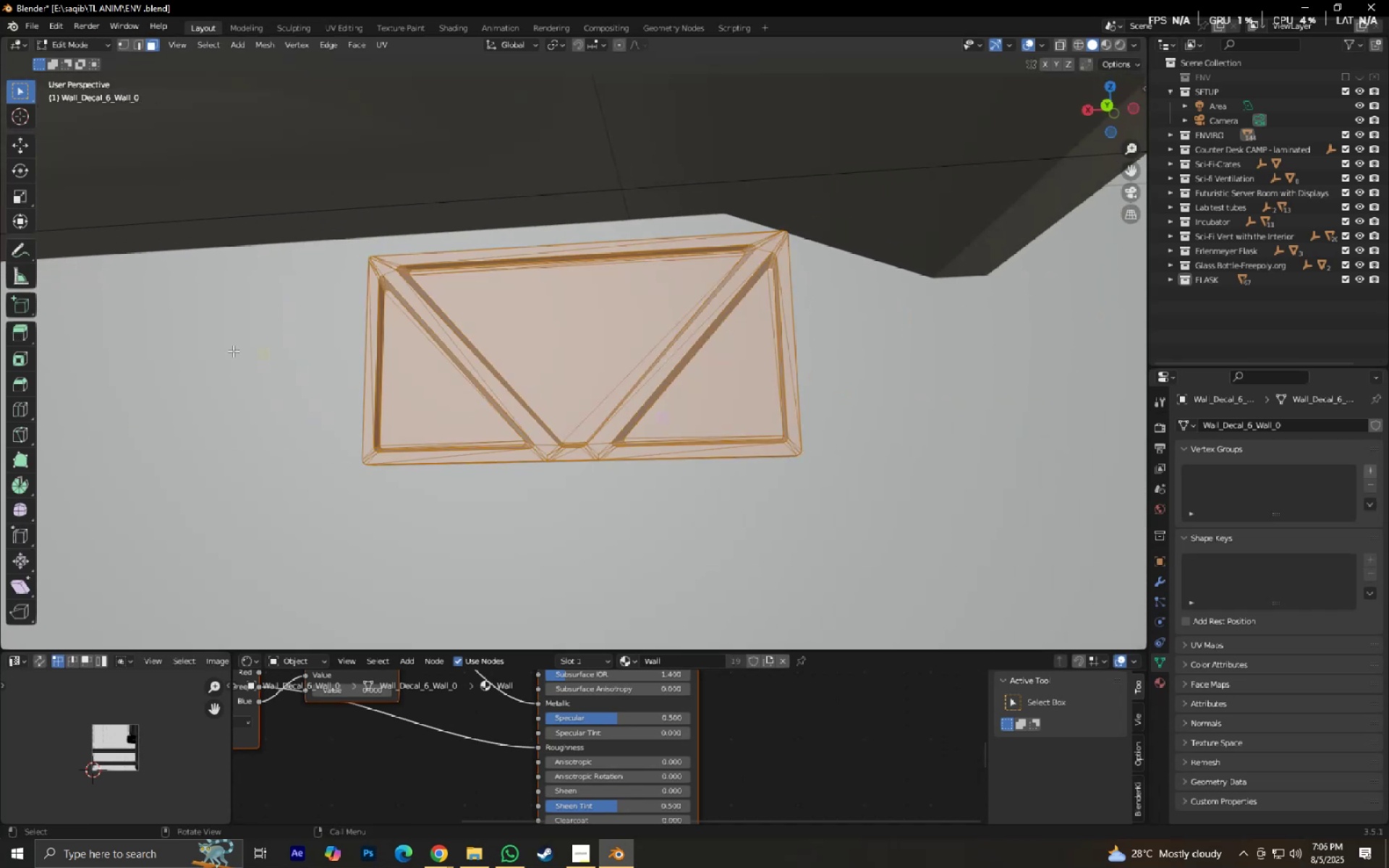 
key(A)
 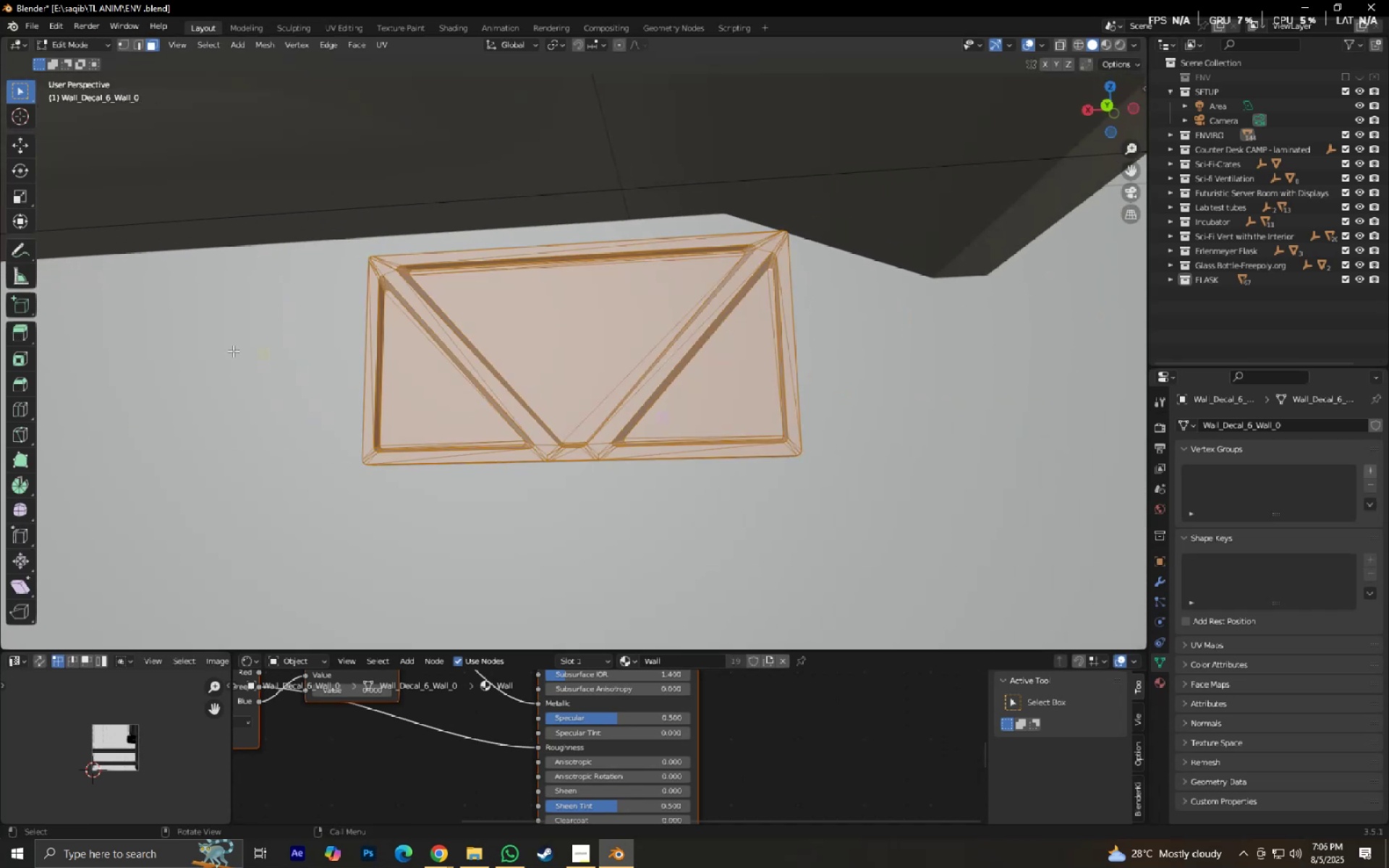 
key(Alt+J)
 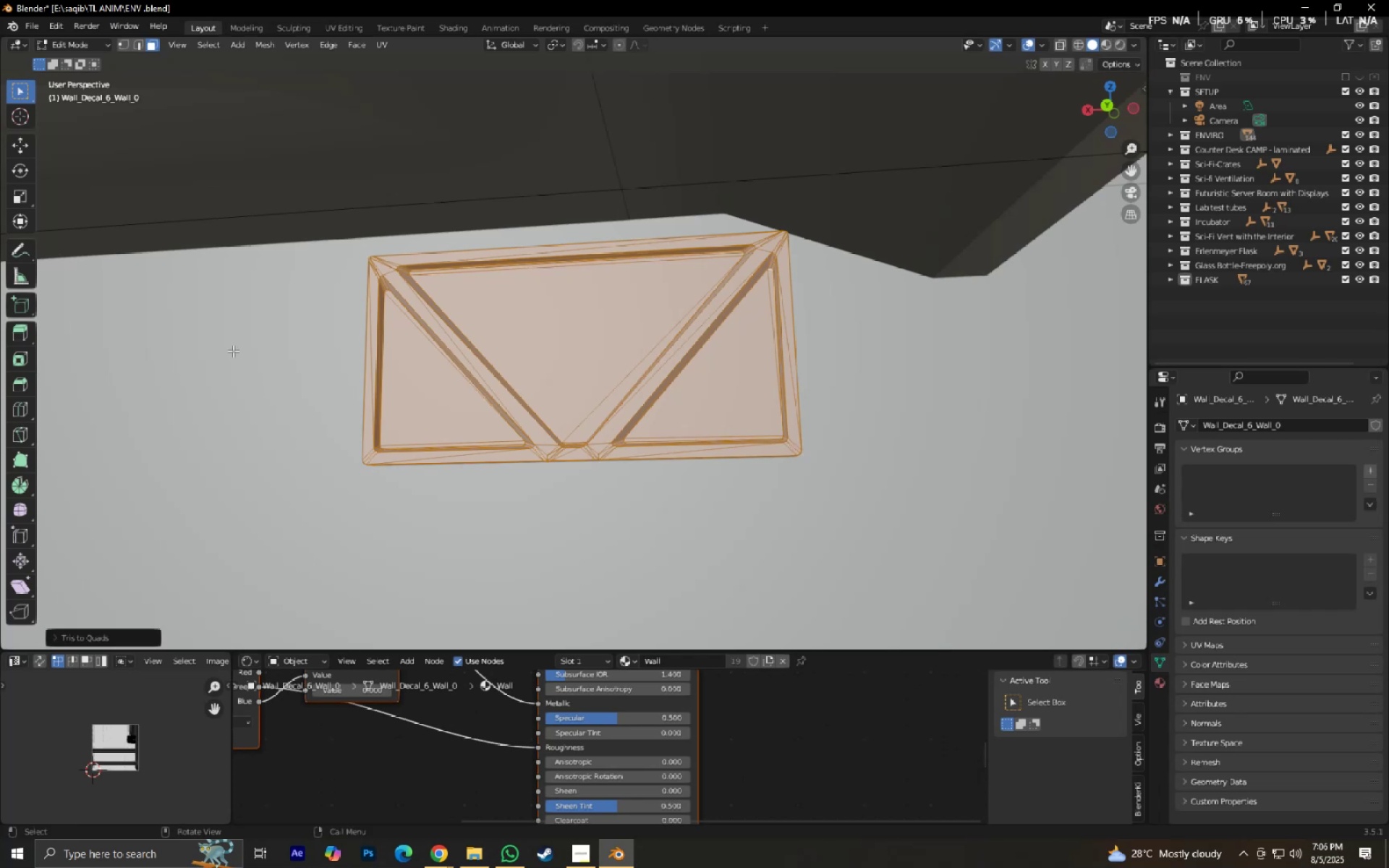 
hold_key(key=ShiftLeft, duration=0.93)
 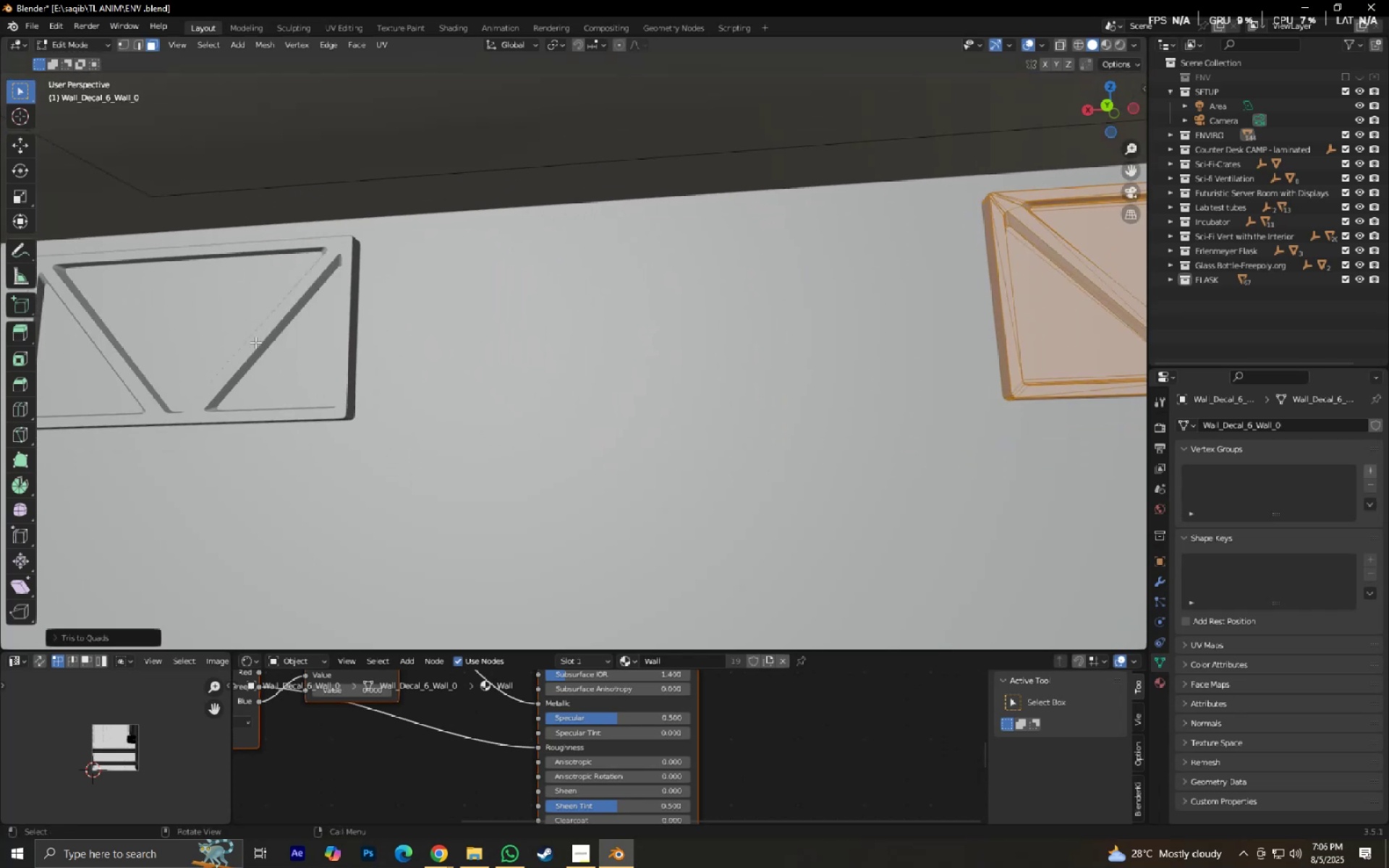 
key(Tab)
 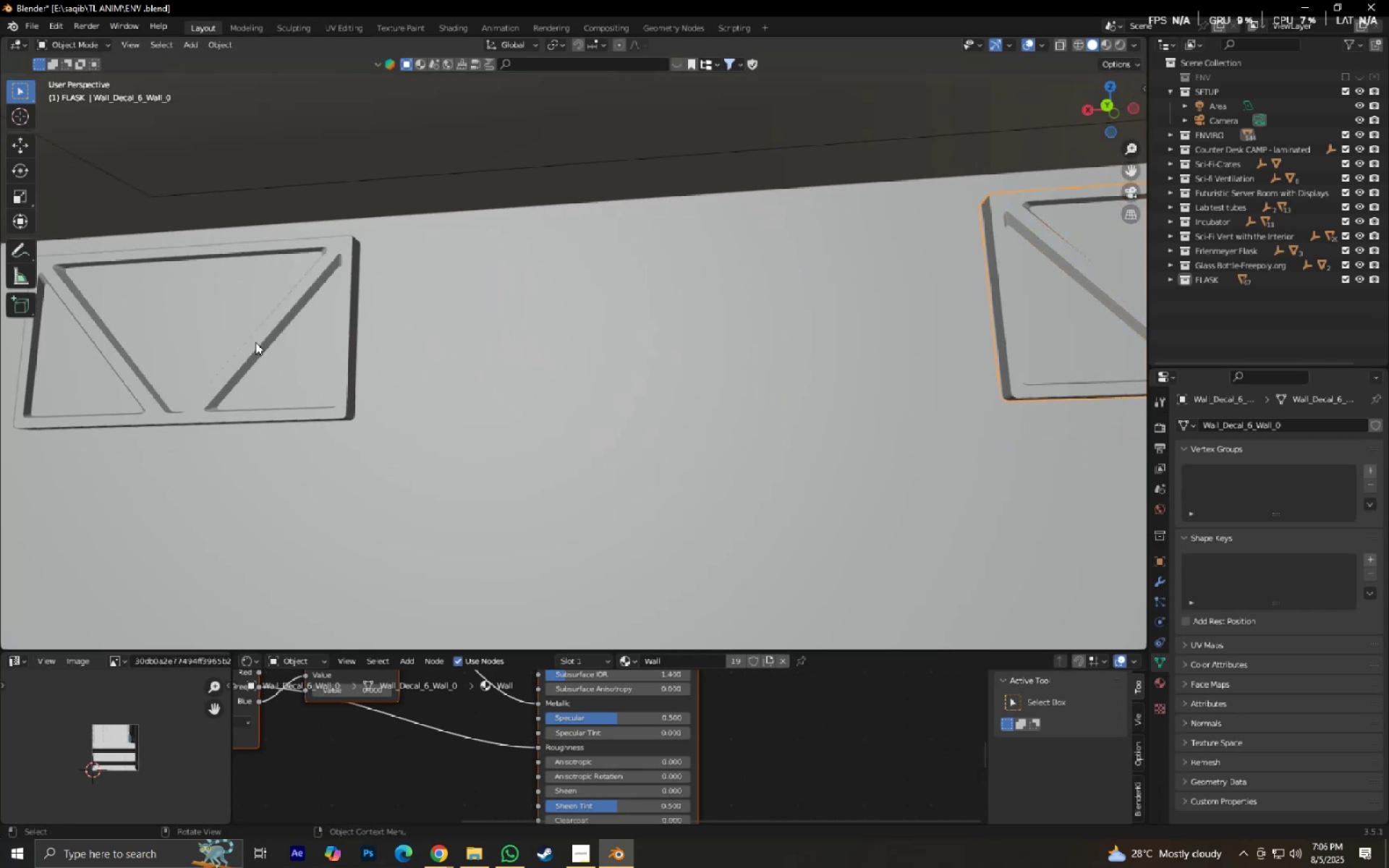 
left_click([255, 342])
 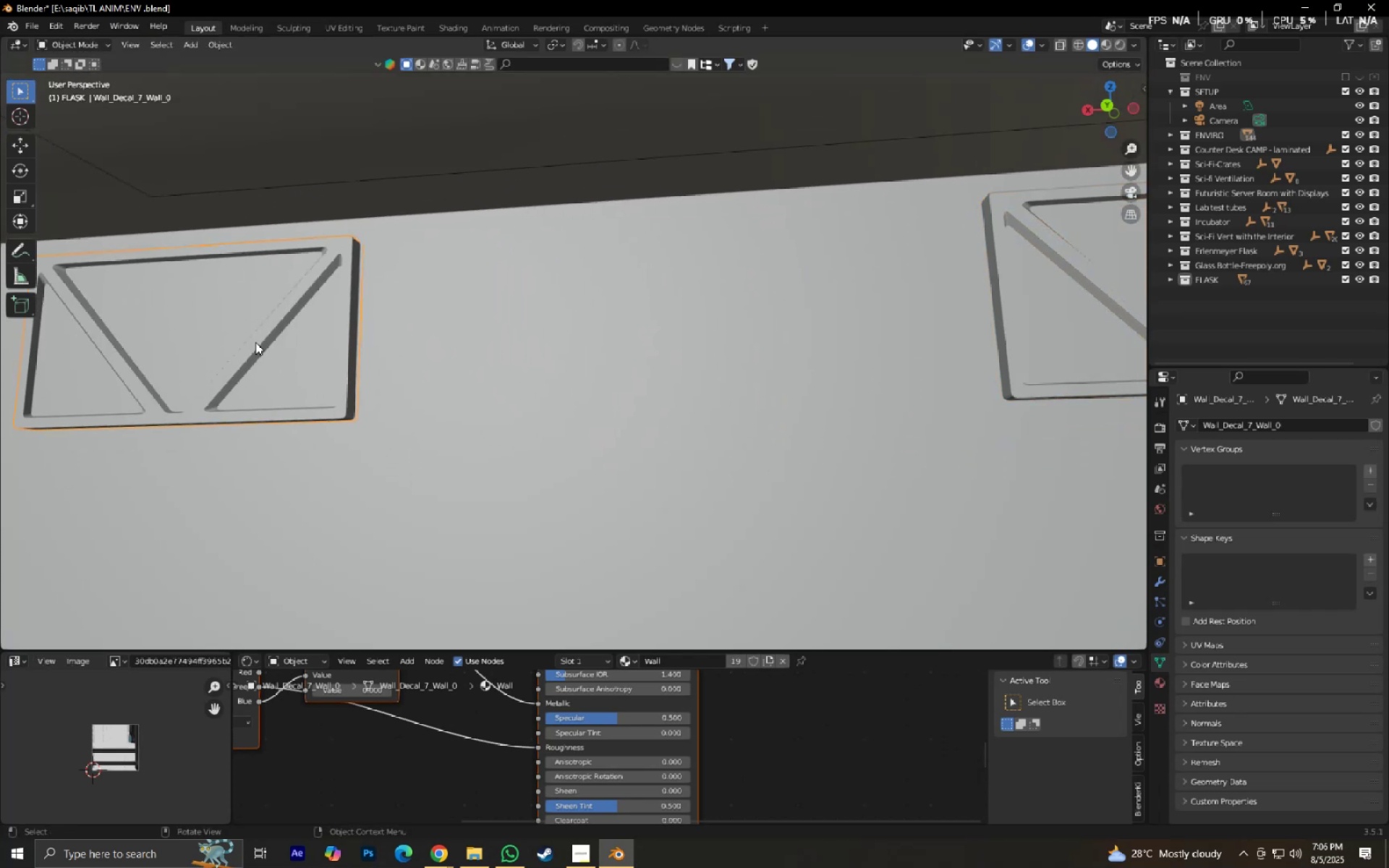 
key(Alt+AltLeft)
 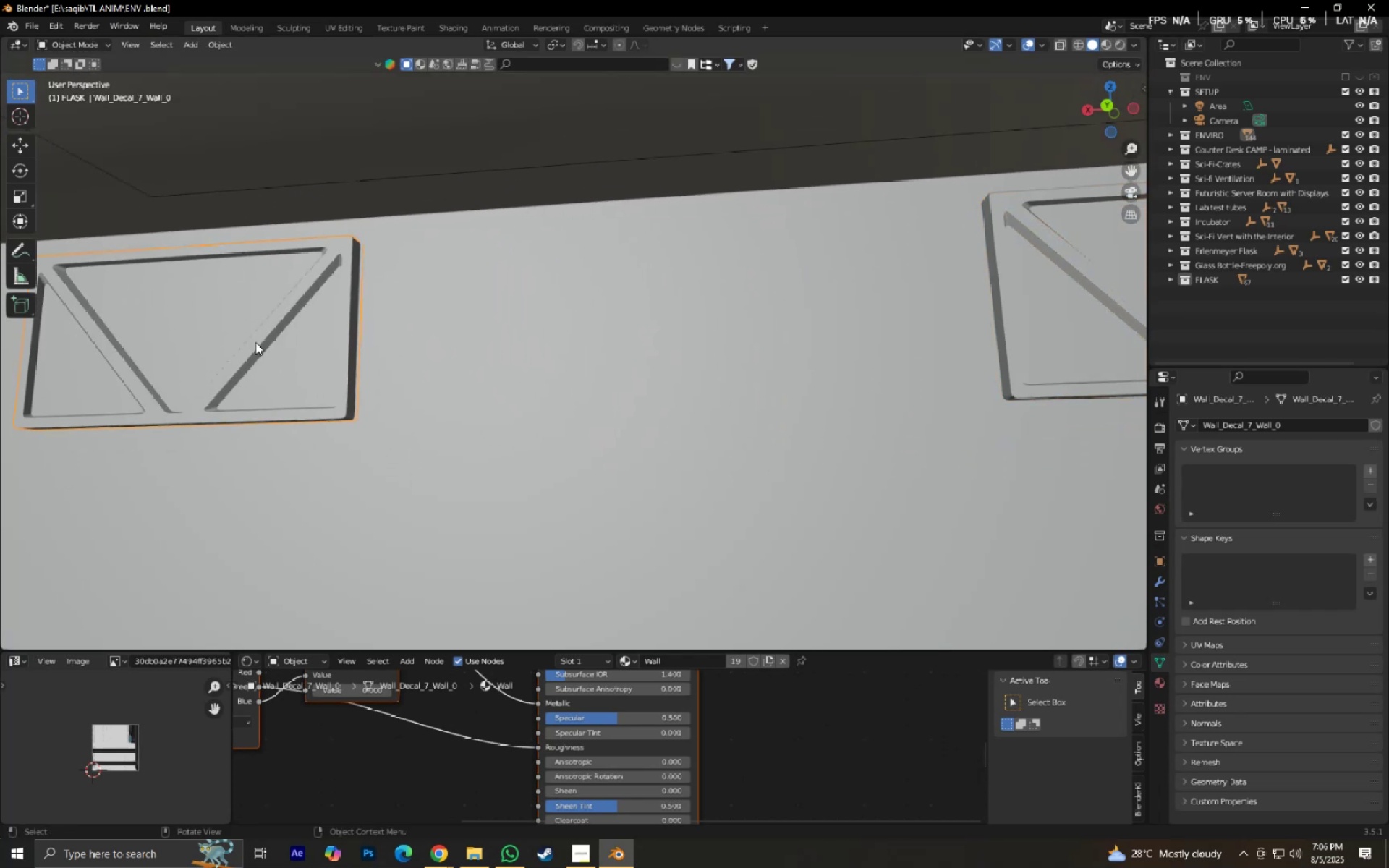 
key(Tab)
 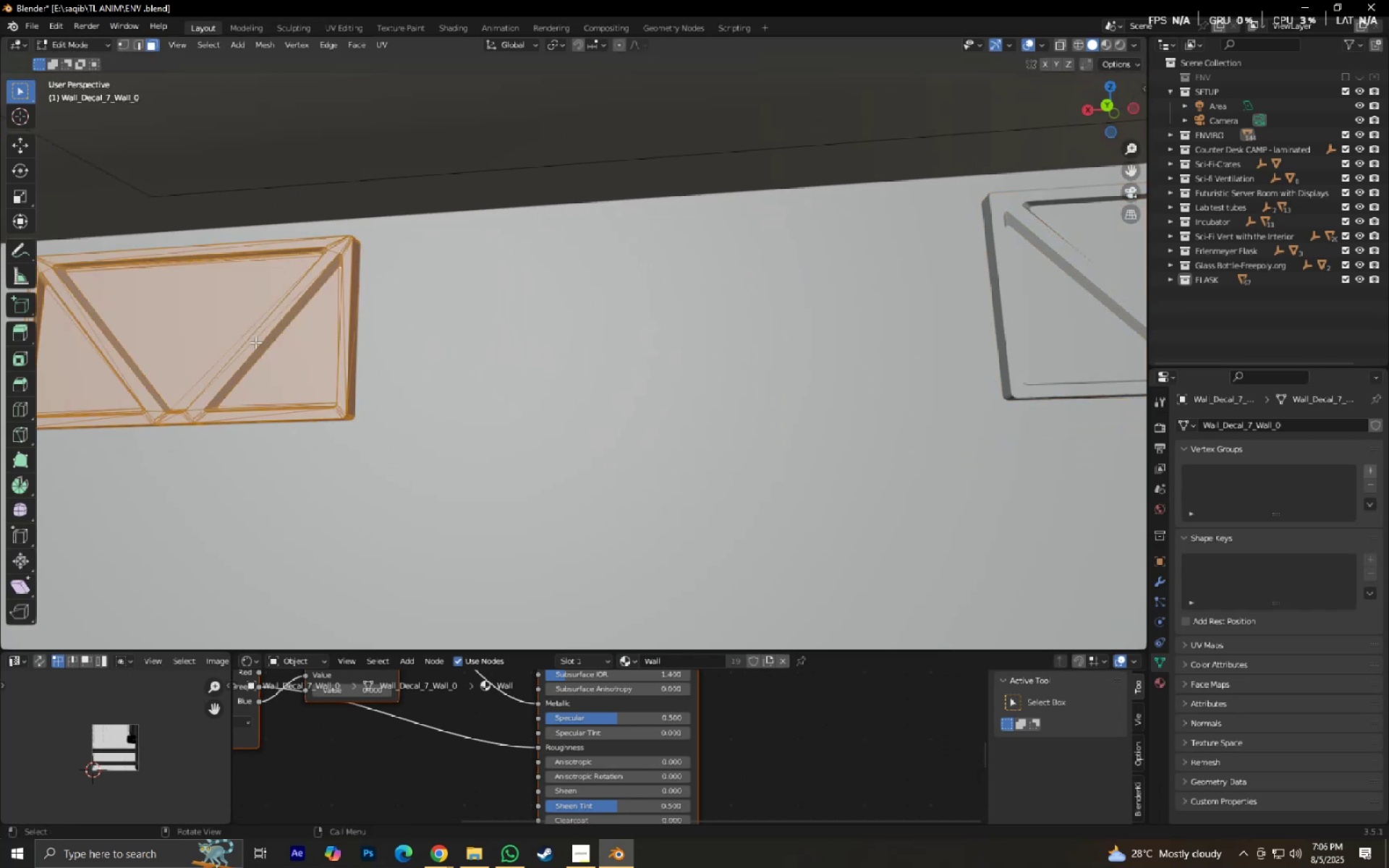 
hold_key(key=AltLeft, duration=0.66)
 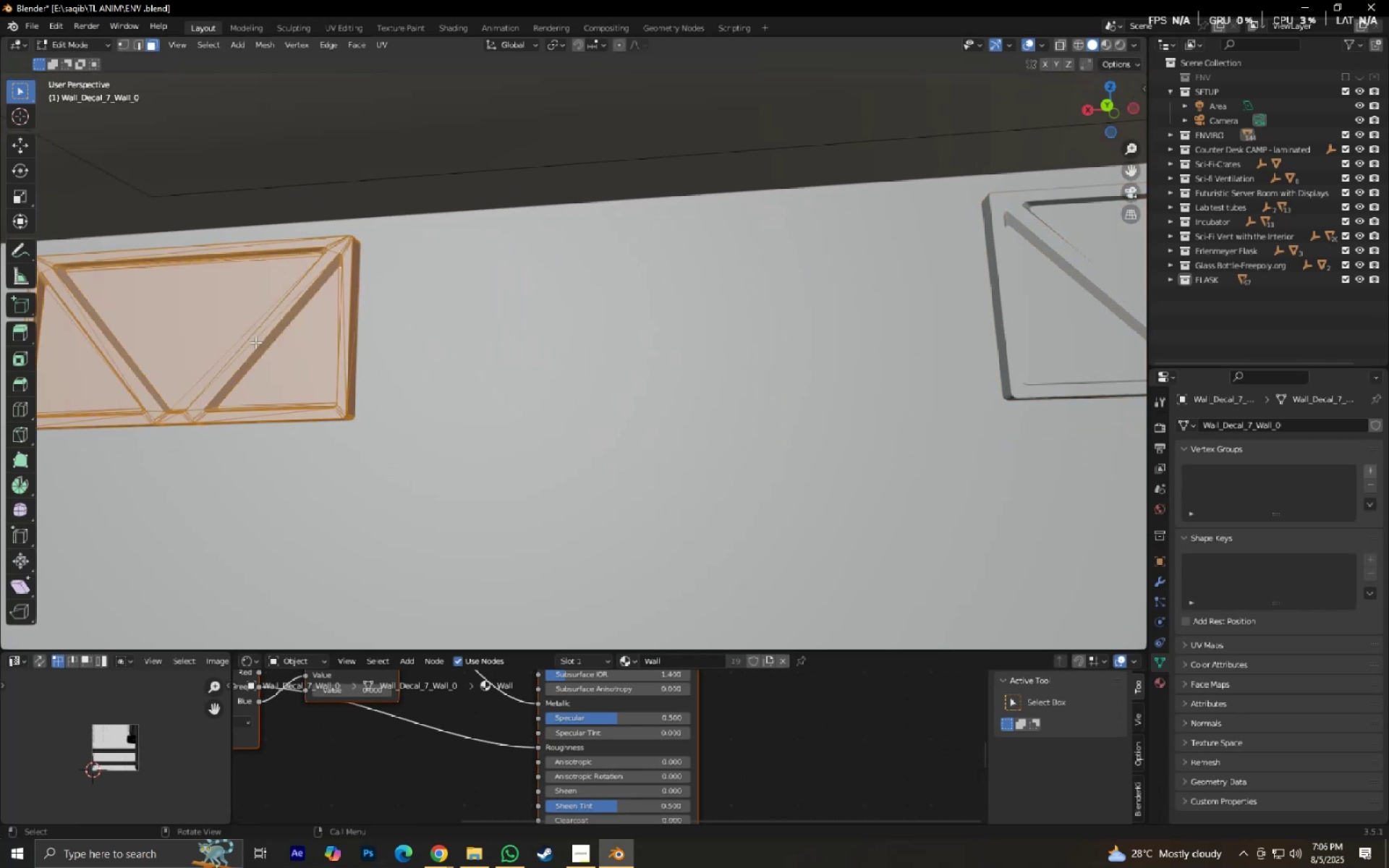 
key(Backspace)
 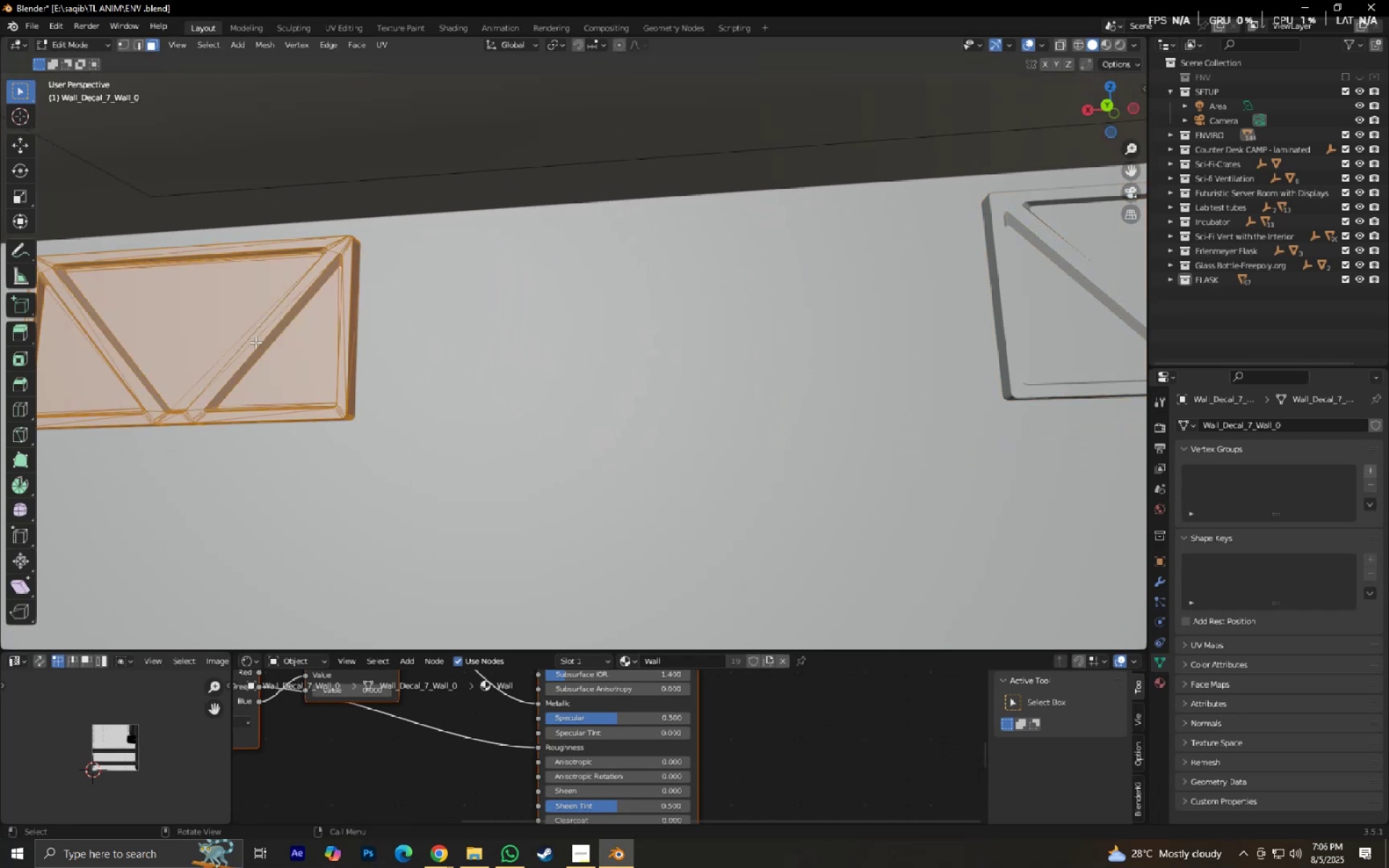 
key(Alt+J)
 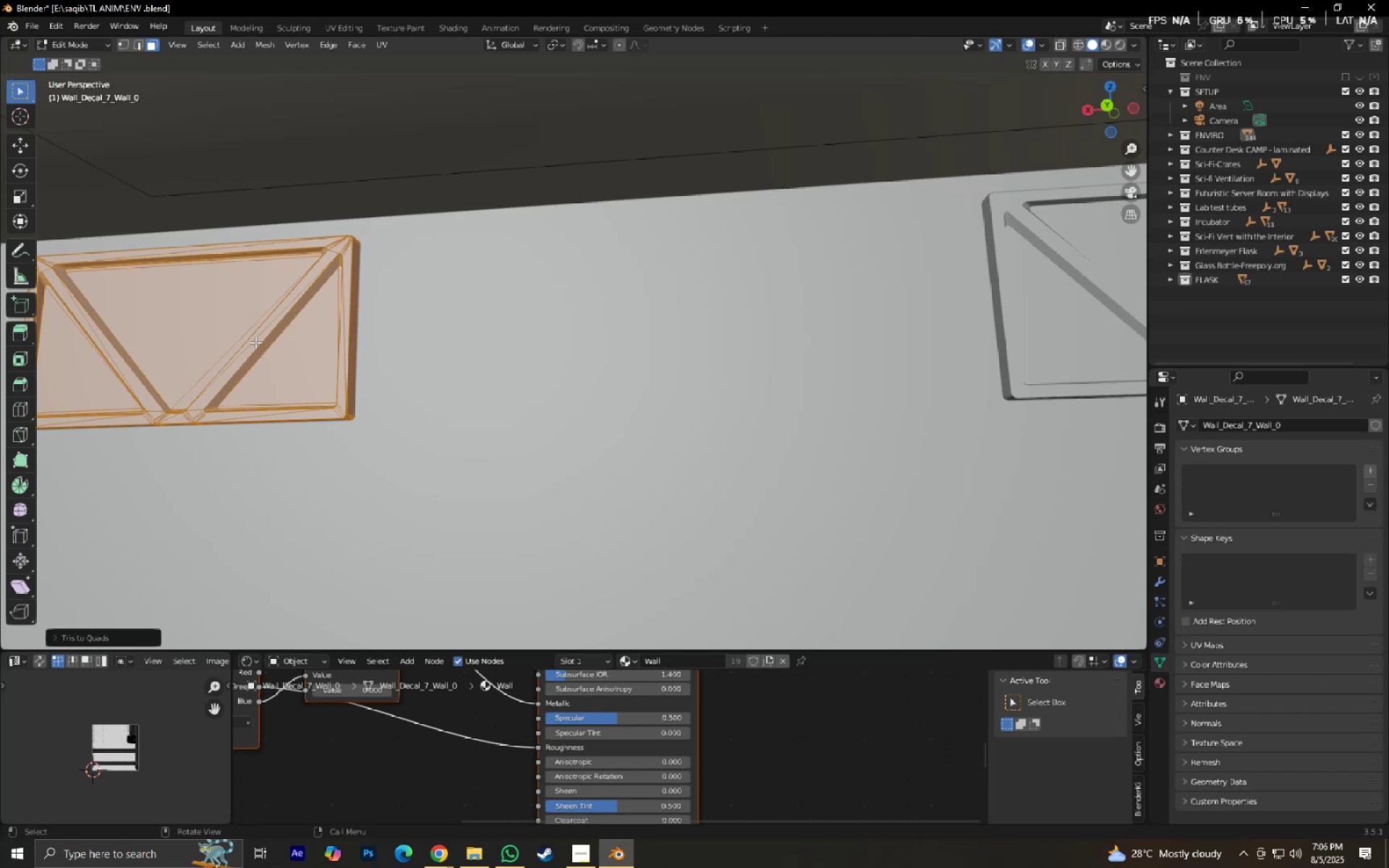 
hold_key(key=ShiftLeft, duration=0.53)
 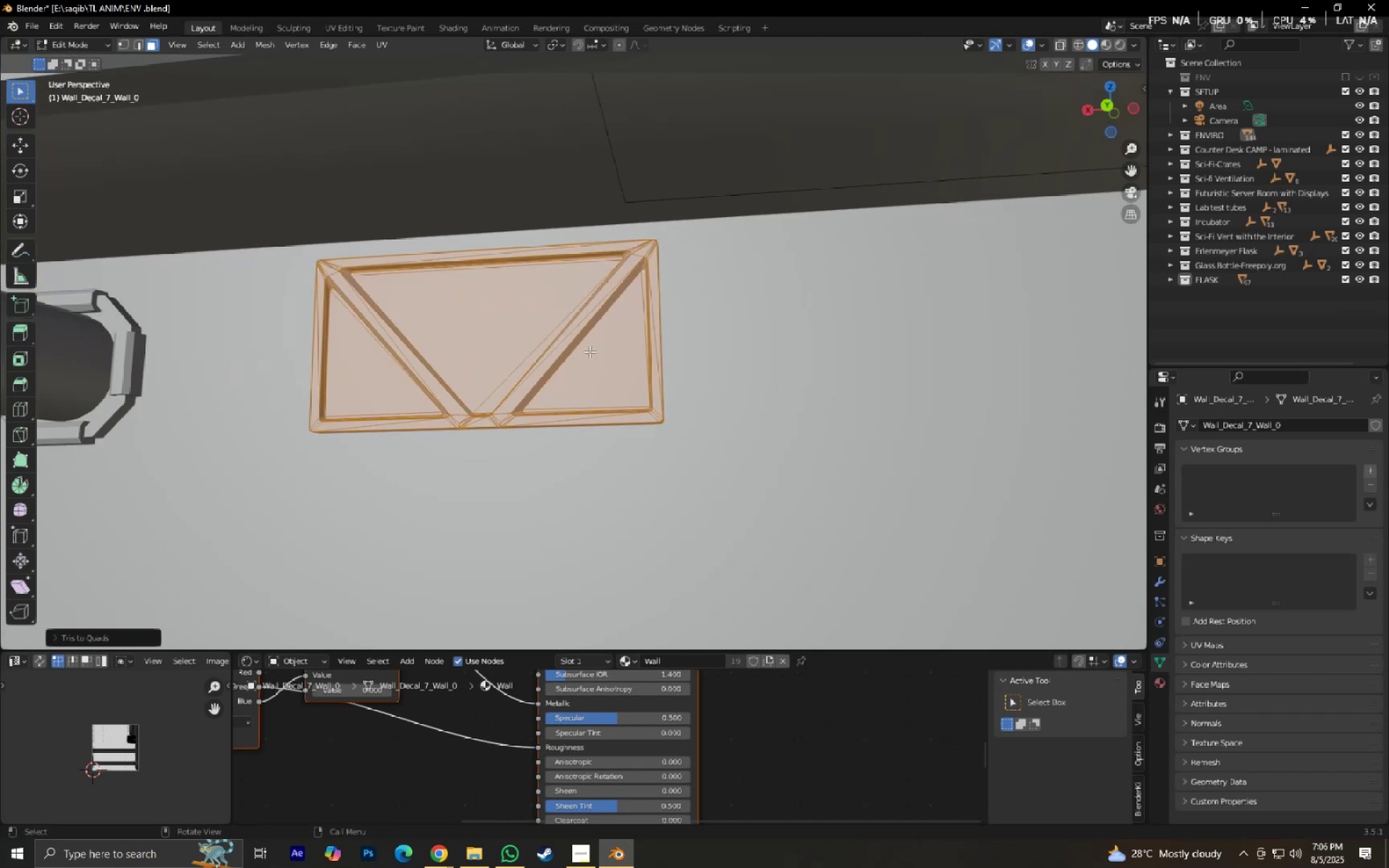 
scroll: coordinate [590, 352], scroll_direction: up, amount: 4.0
 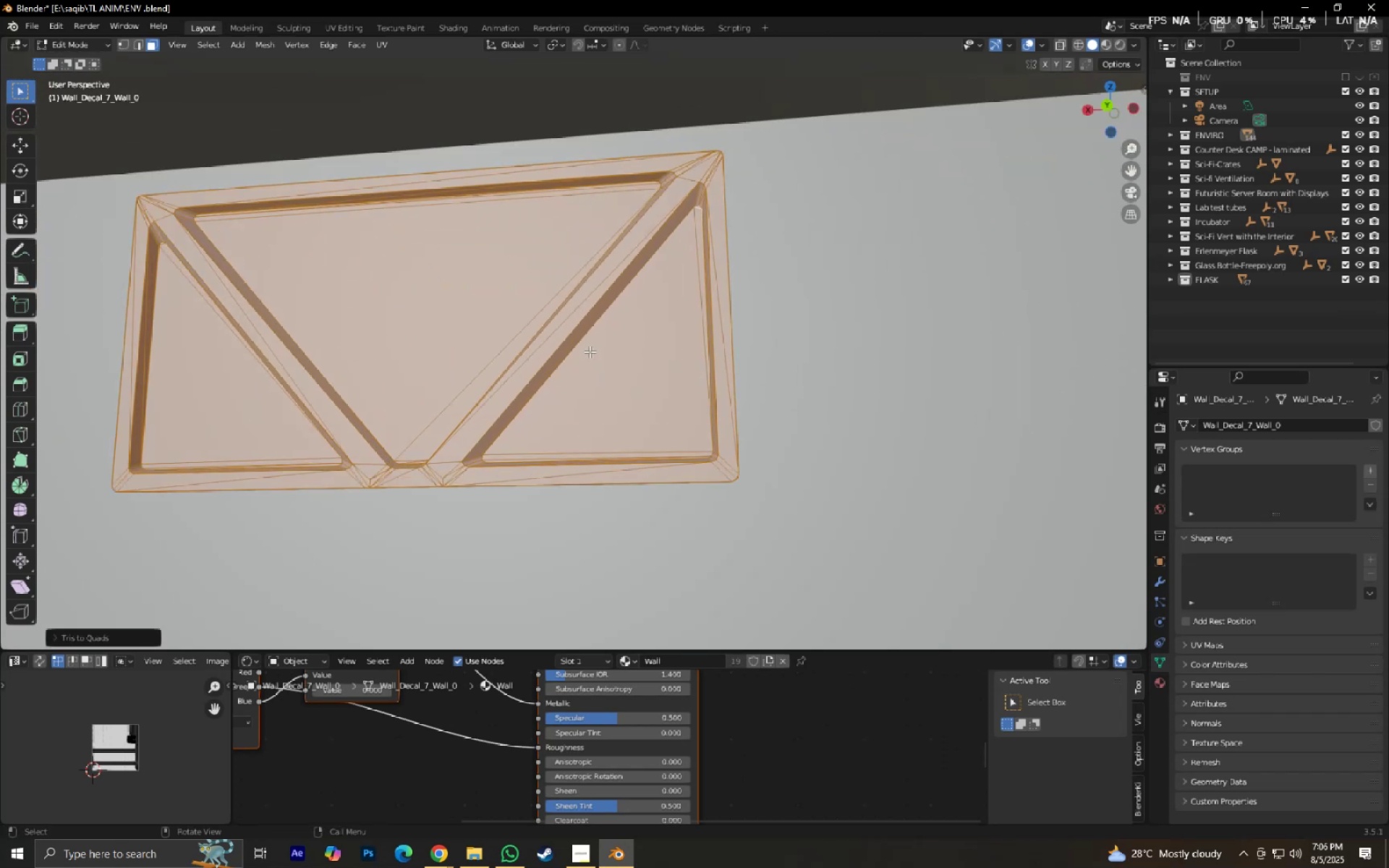 
key(Tab)
 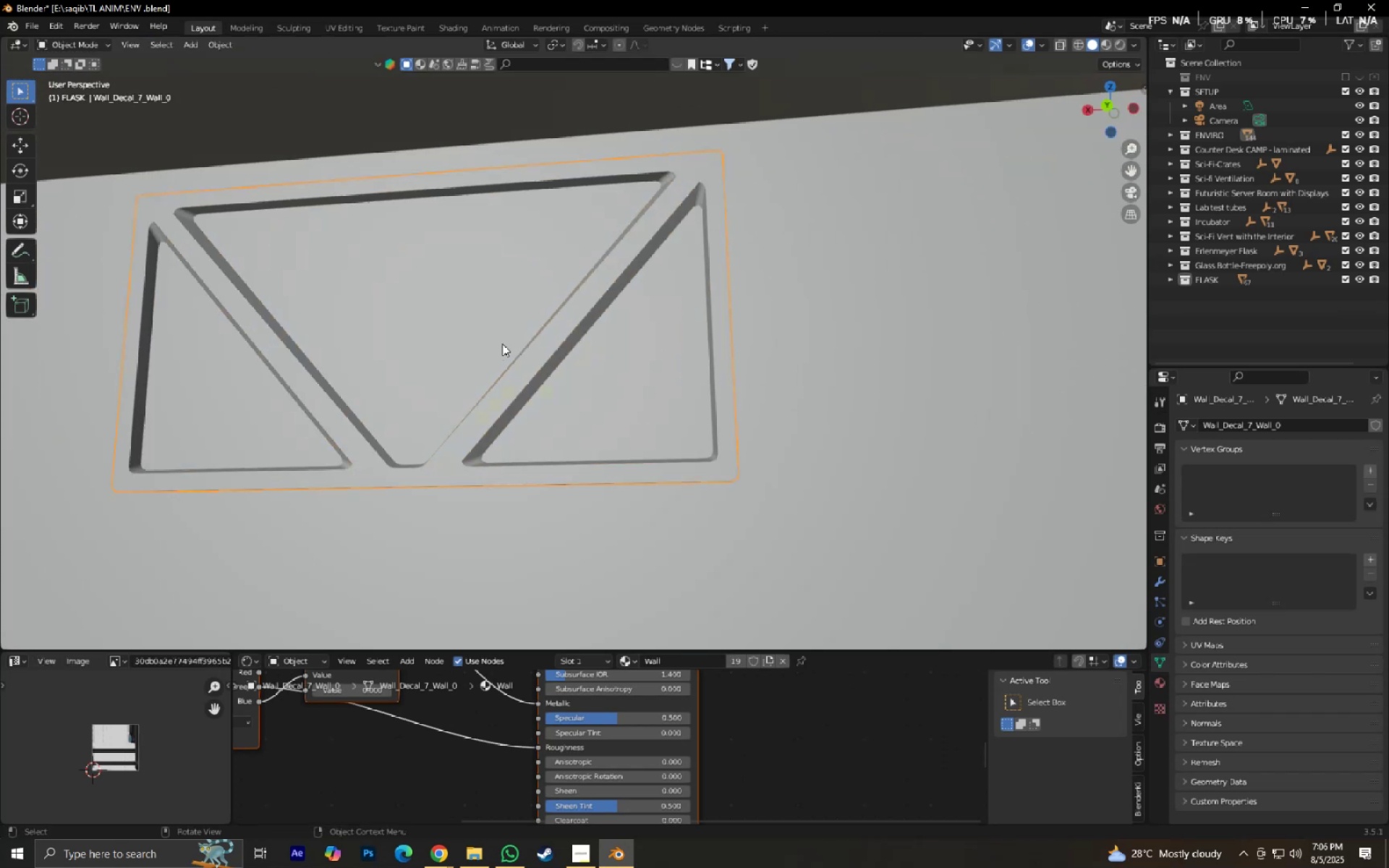 
hold_key(key=ShiftLeft, duration=1.31)
scroll: coordinate [228, 358], scroll_direction: up, amount: 1.0
 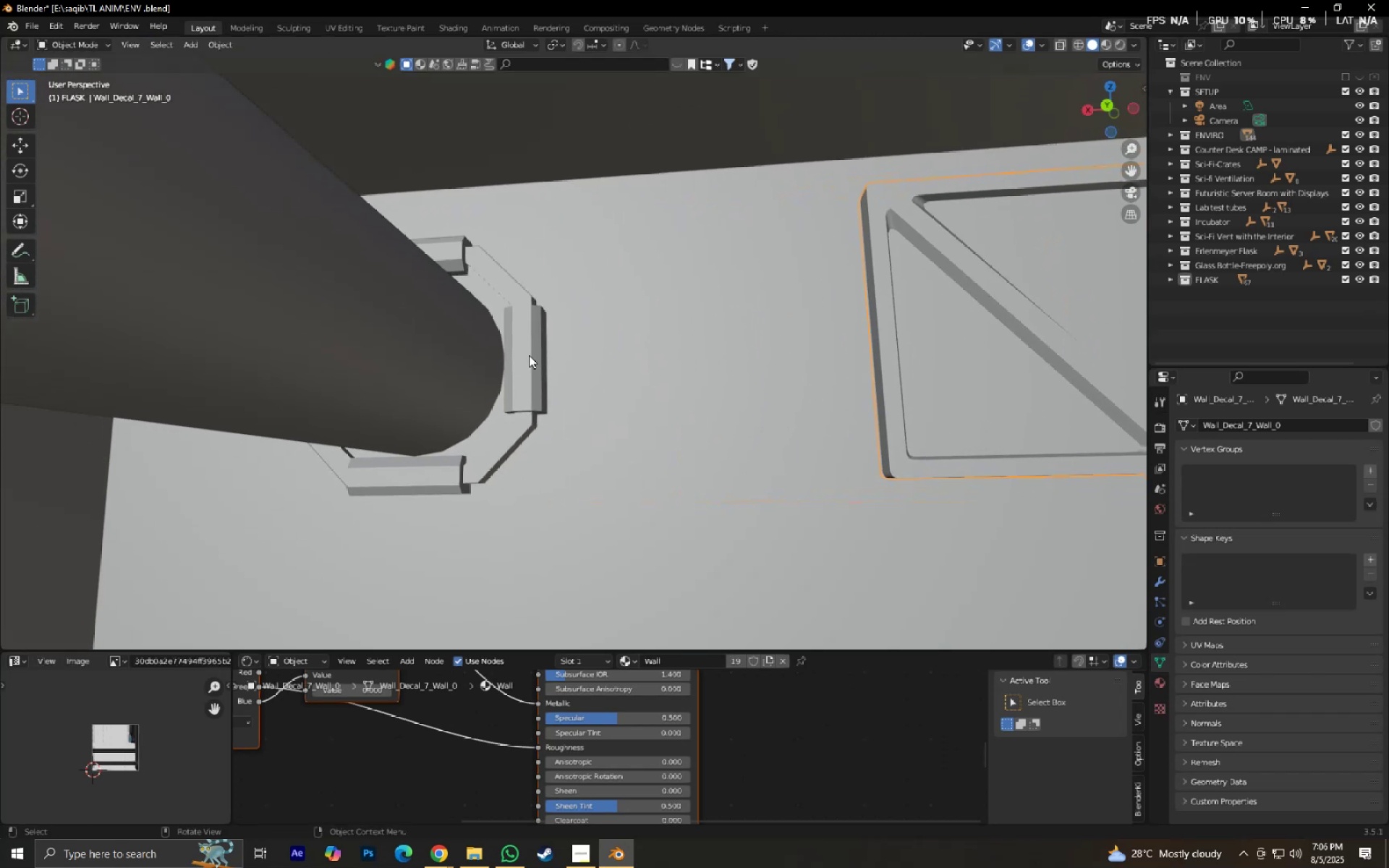 
left_click([529, 355])
 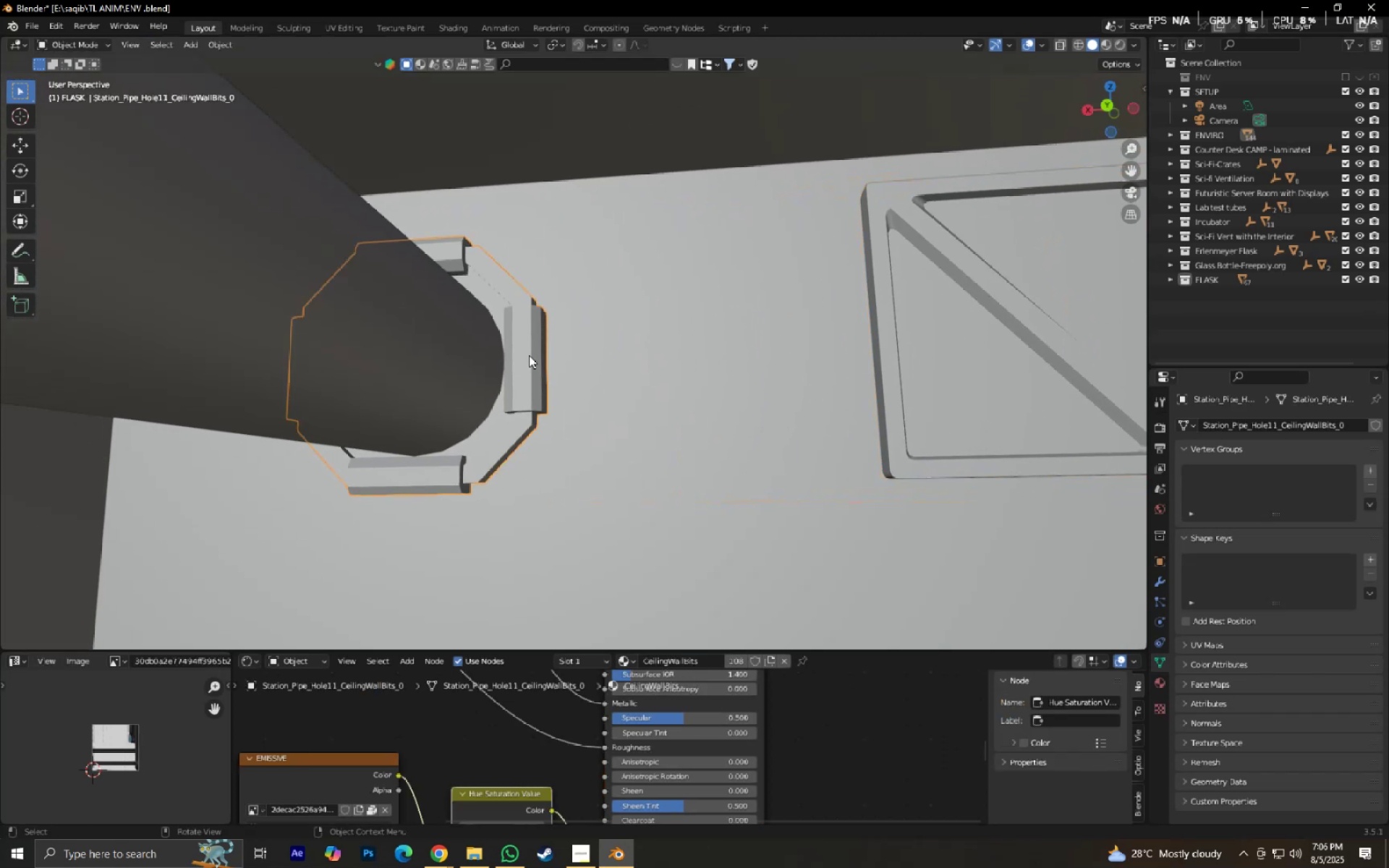 
scroll: coordinate [542, 359], scroll_direction: down, amount: 8.0
 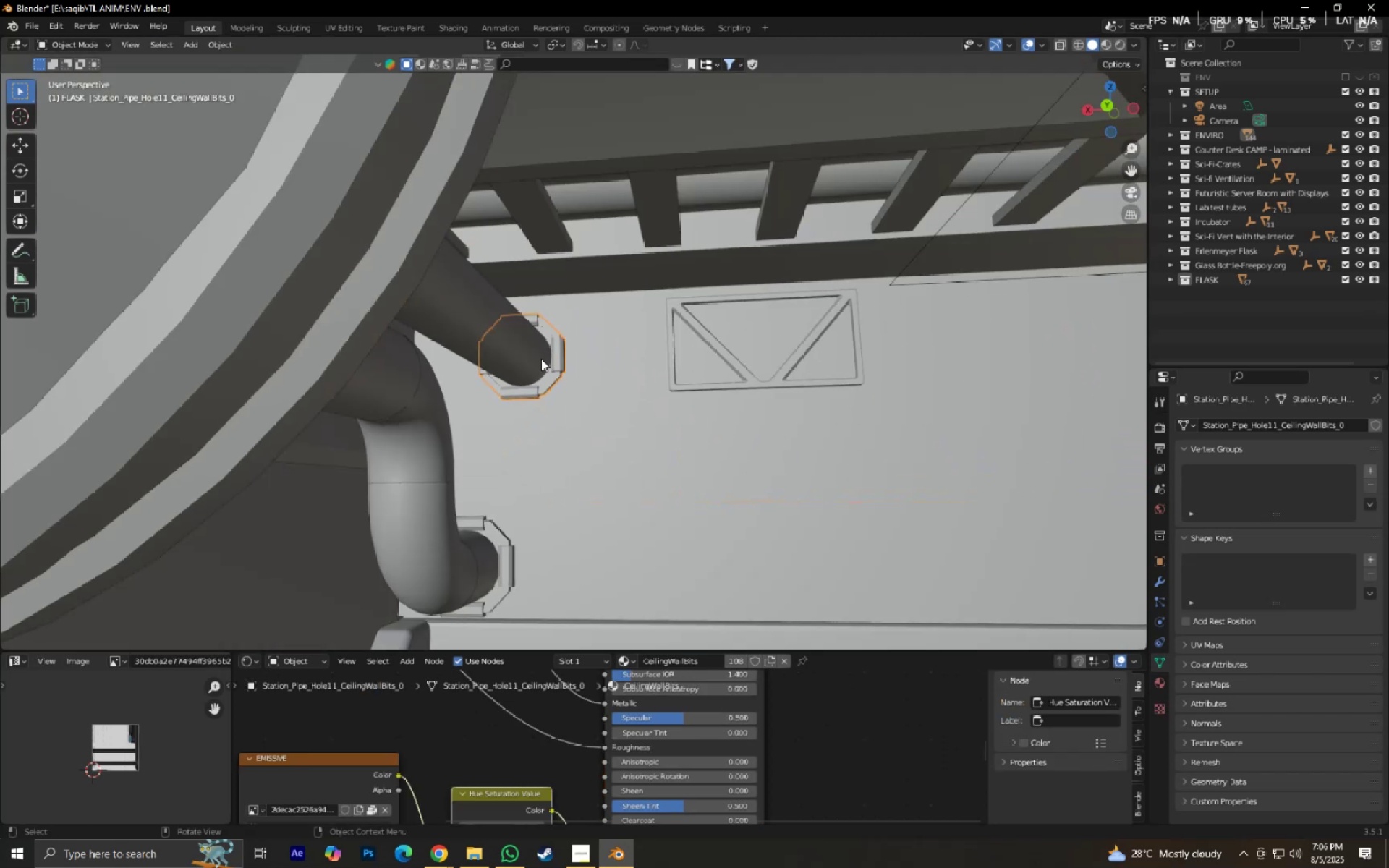 
key(NumpadDecimal)
 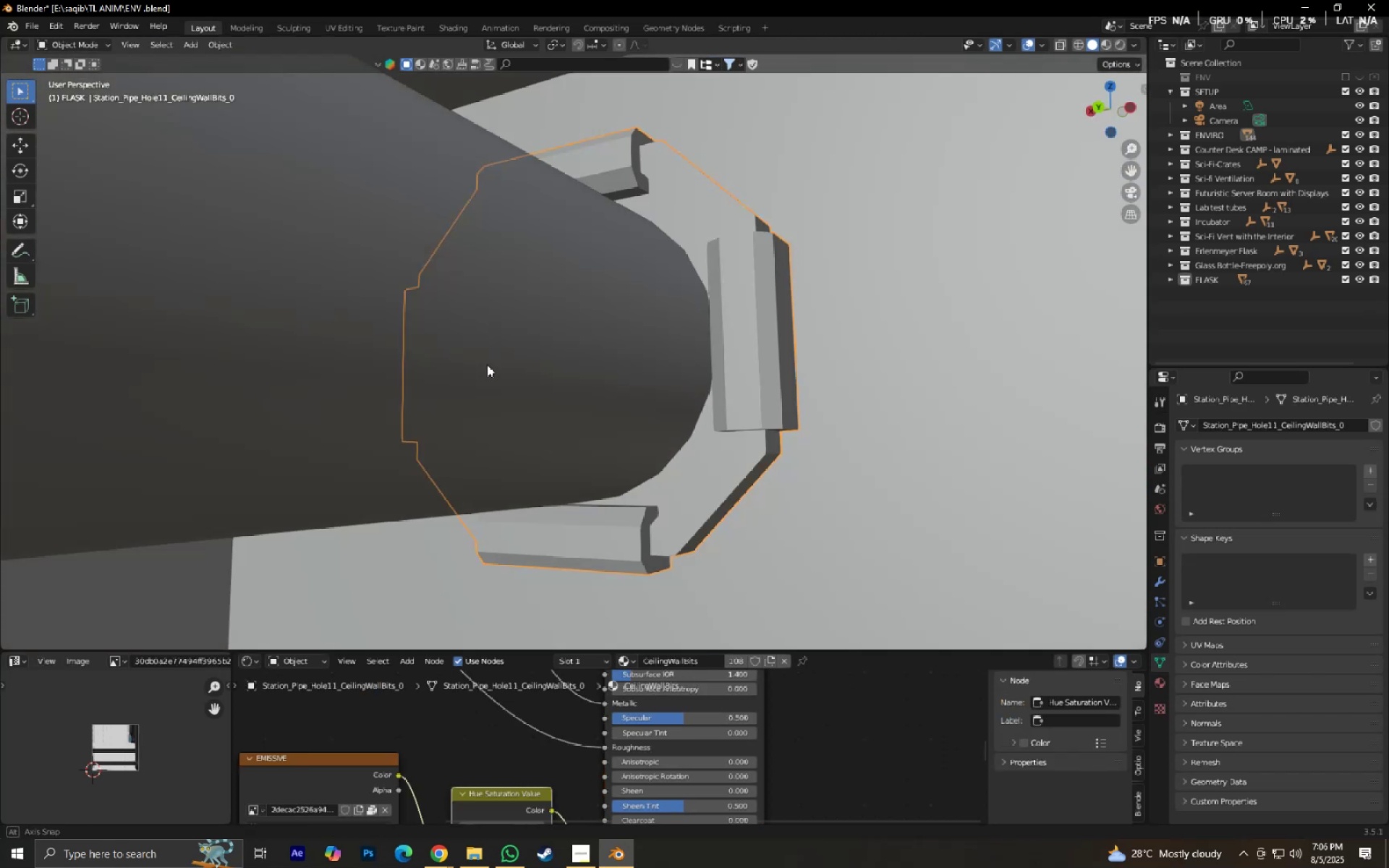 
key(Tab)
 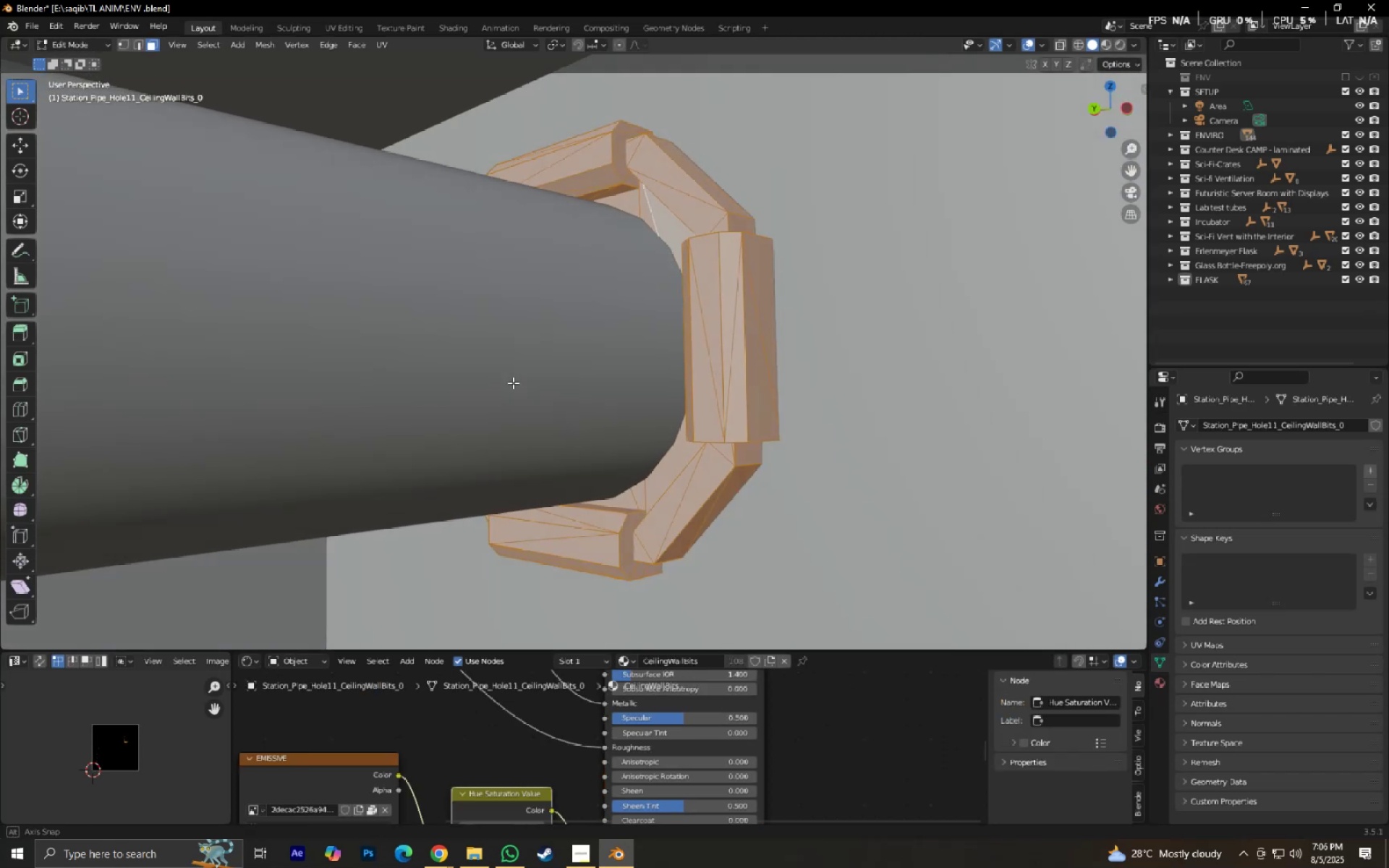 
key(A)
 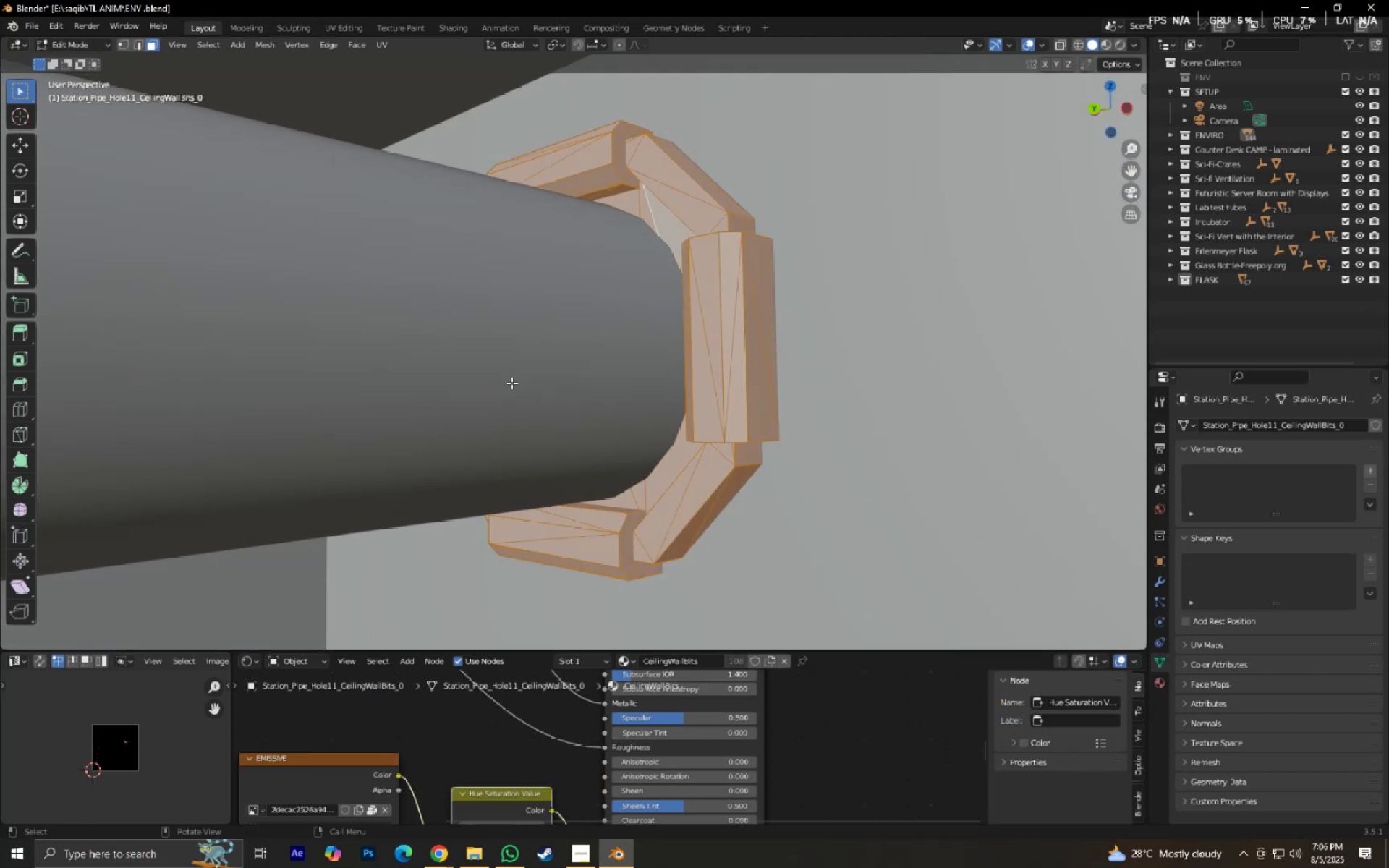 
key(Alt+J)
 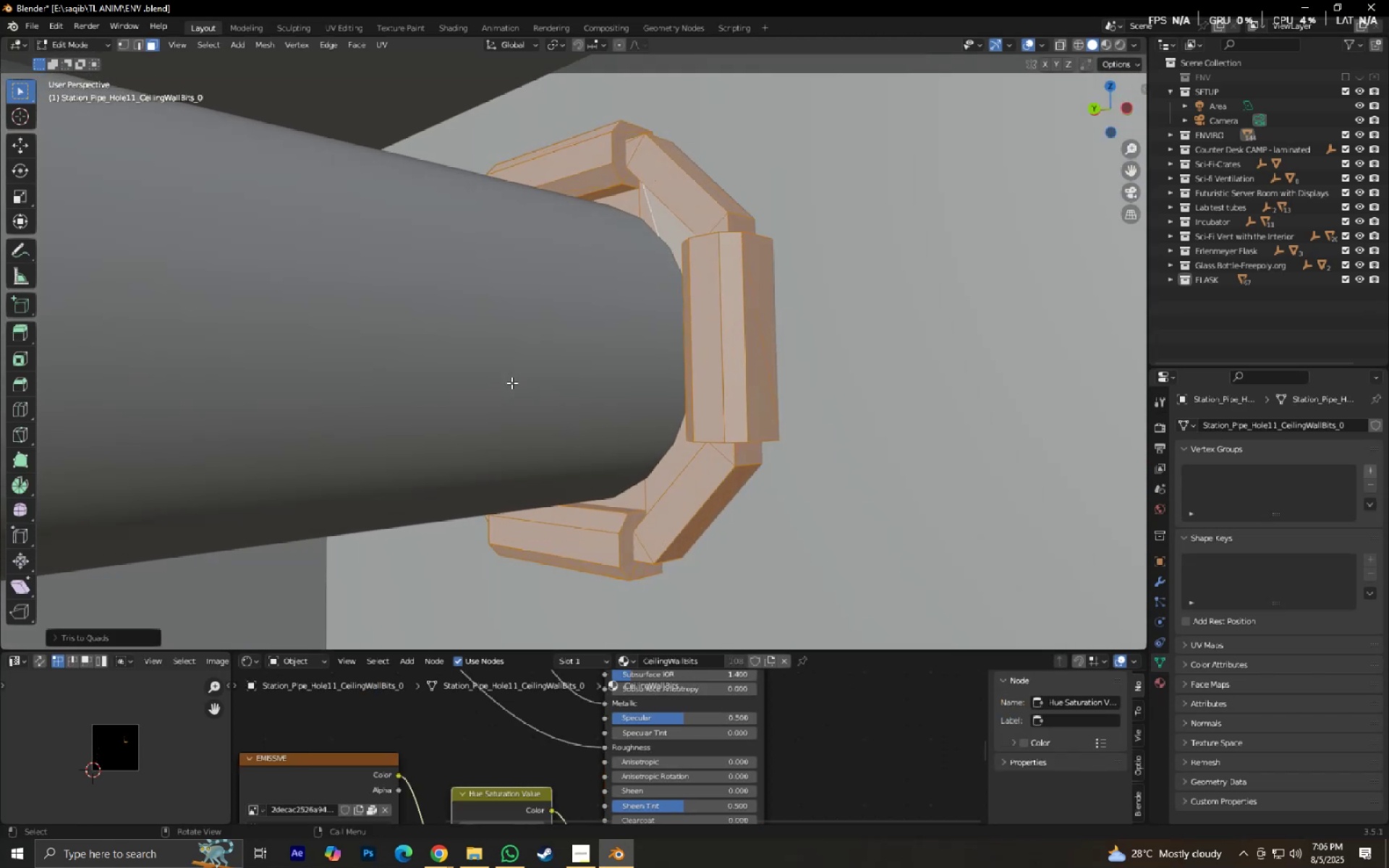 
scroll: coordinate [516, 344], scroll_direction: down, amount: 4.0
 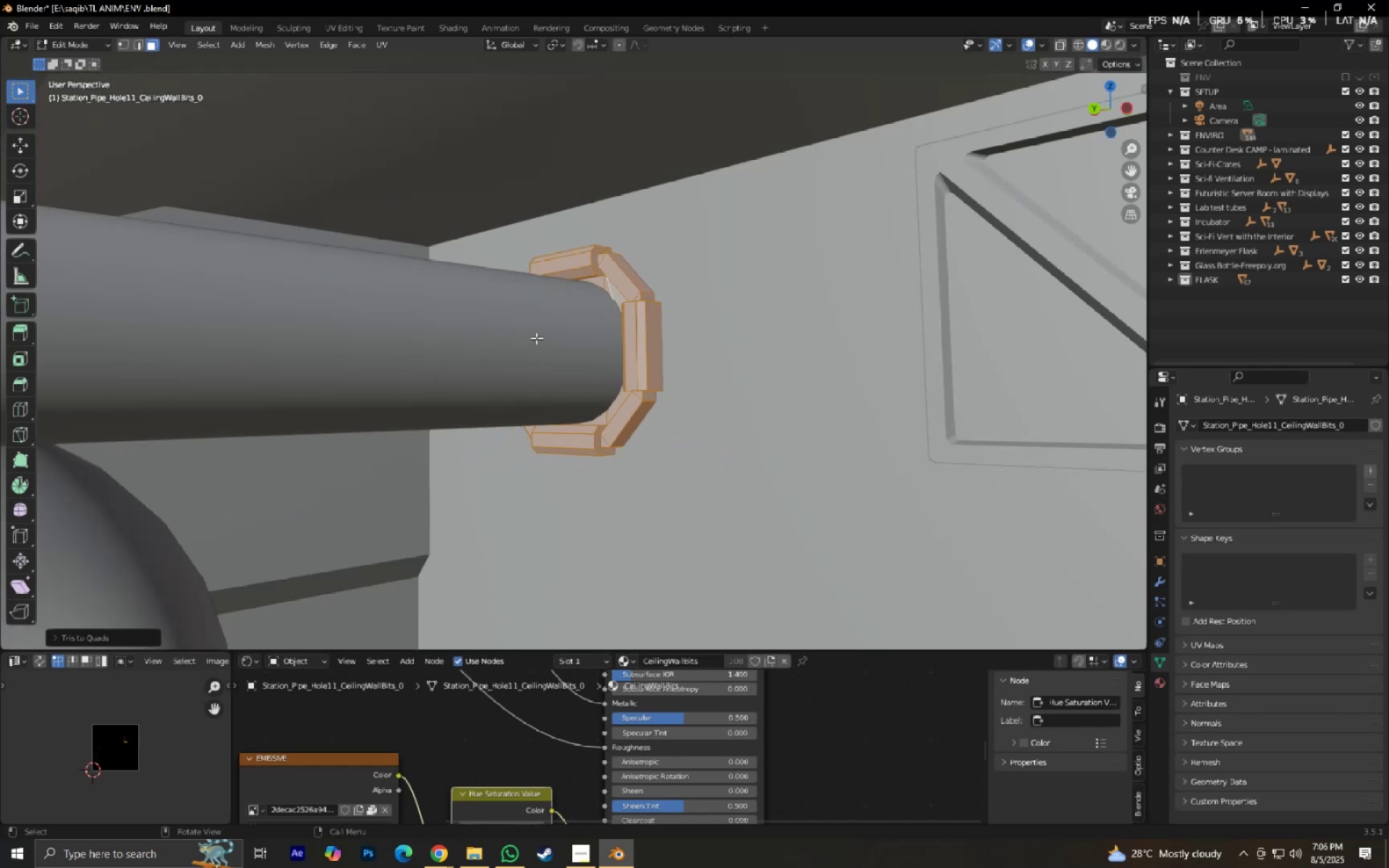 
key(Shift+ShiftLeft)
 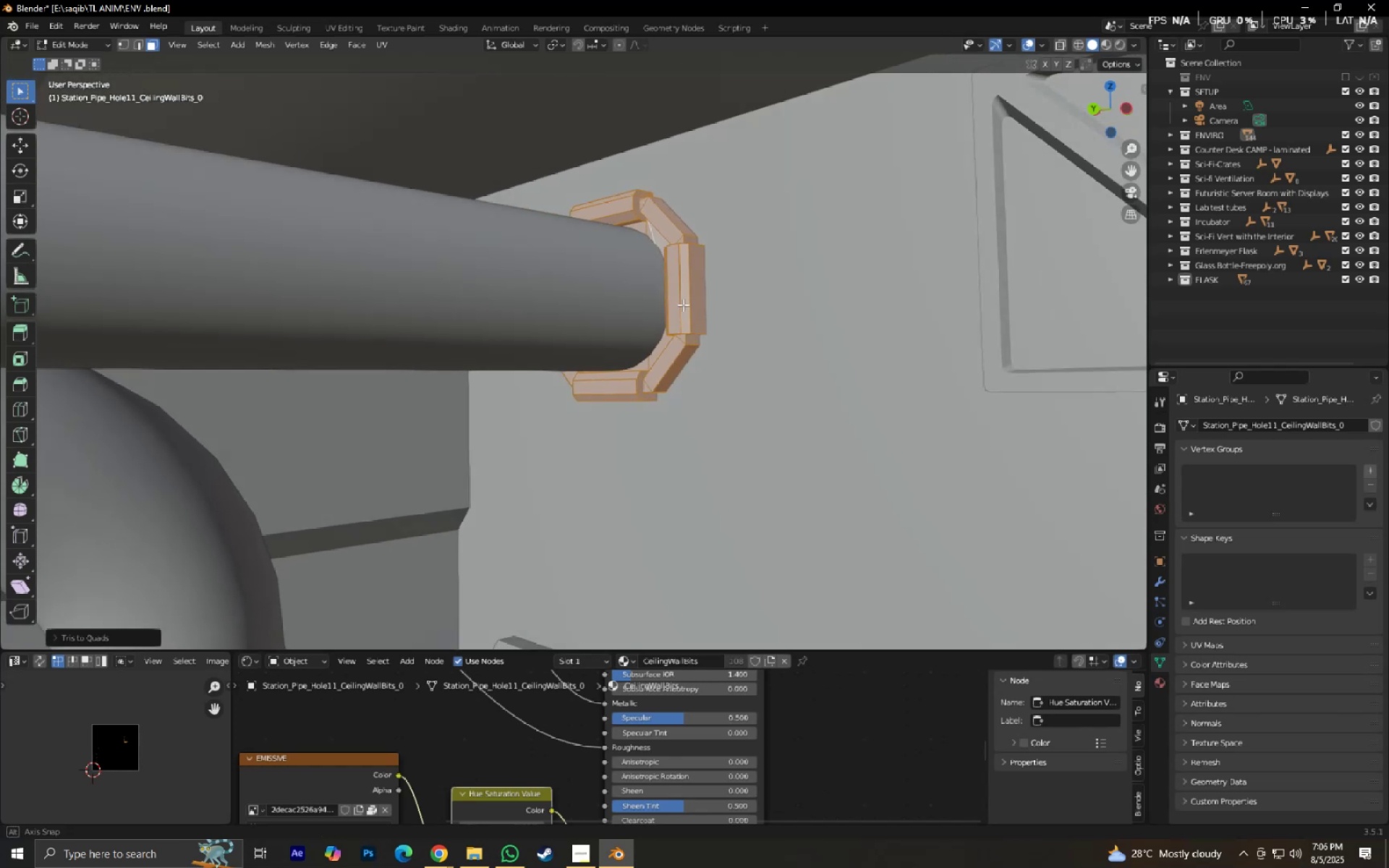 
hold_key(key=ShiftLeft, duration=0.42)
 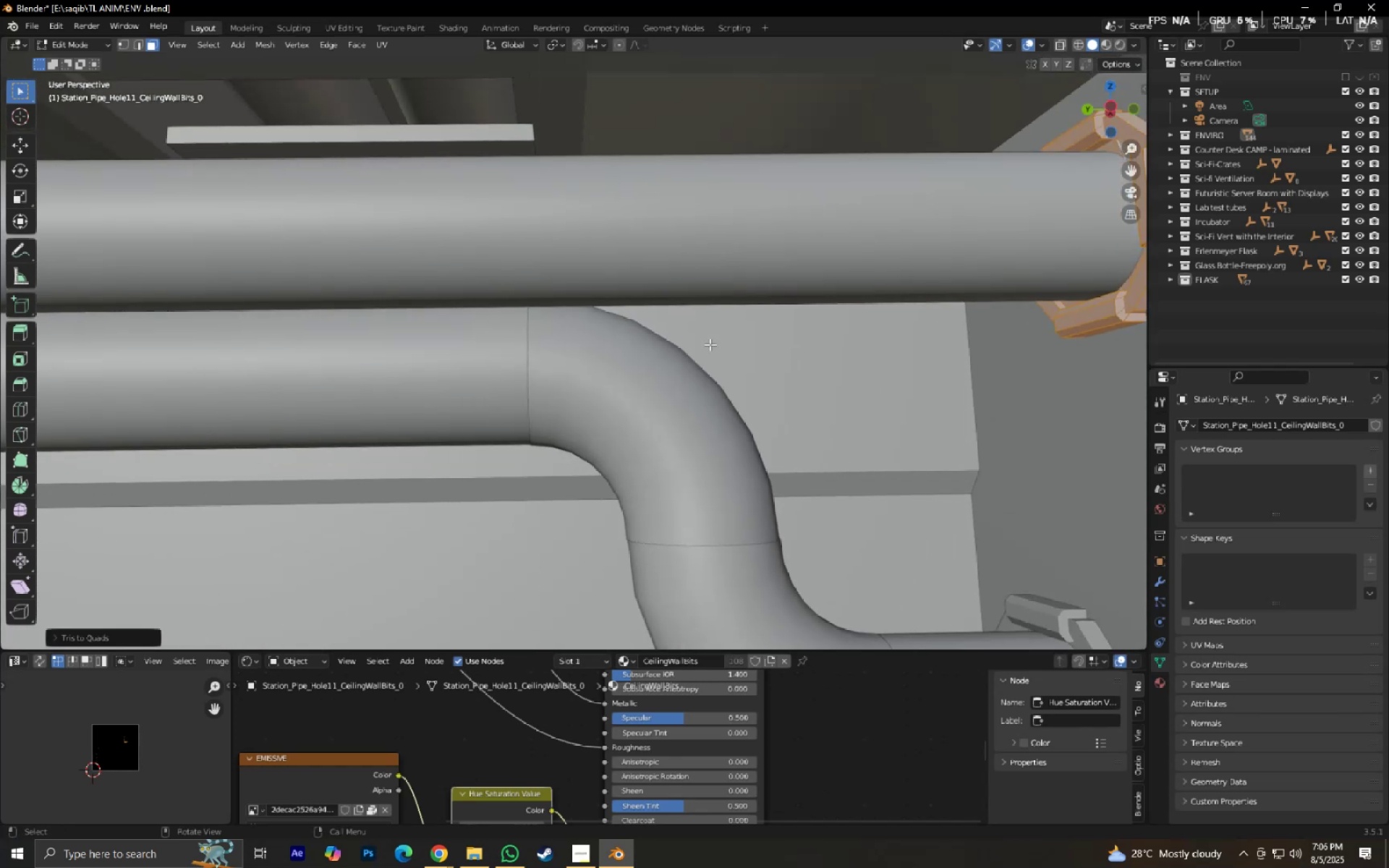 
scroll: coordinate [709, 358], scroll_direction: down, amount: 3.0
 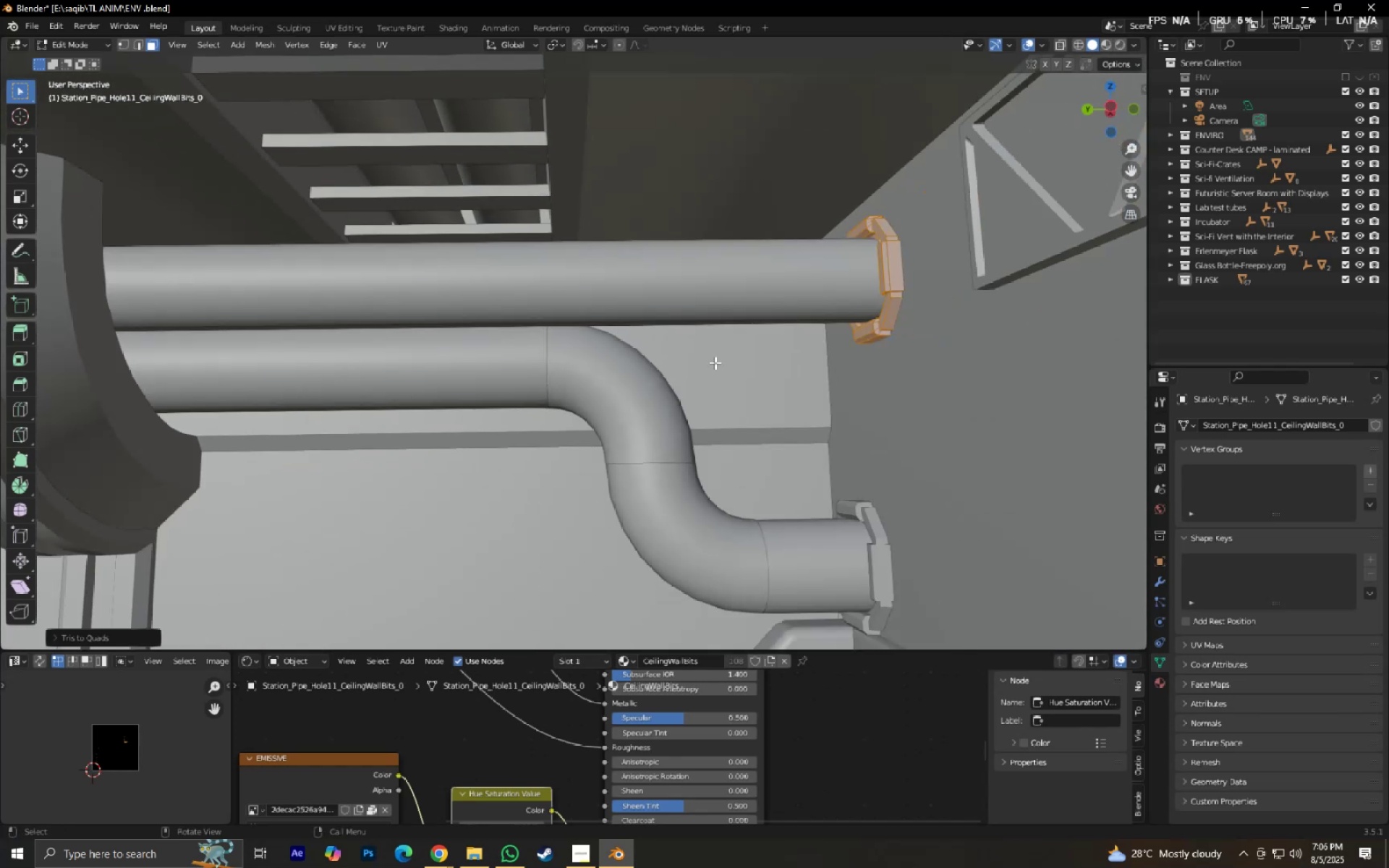 
key(Shift+ShiftLeft)
 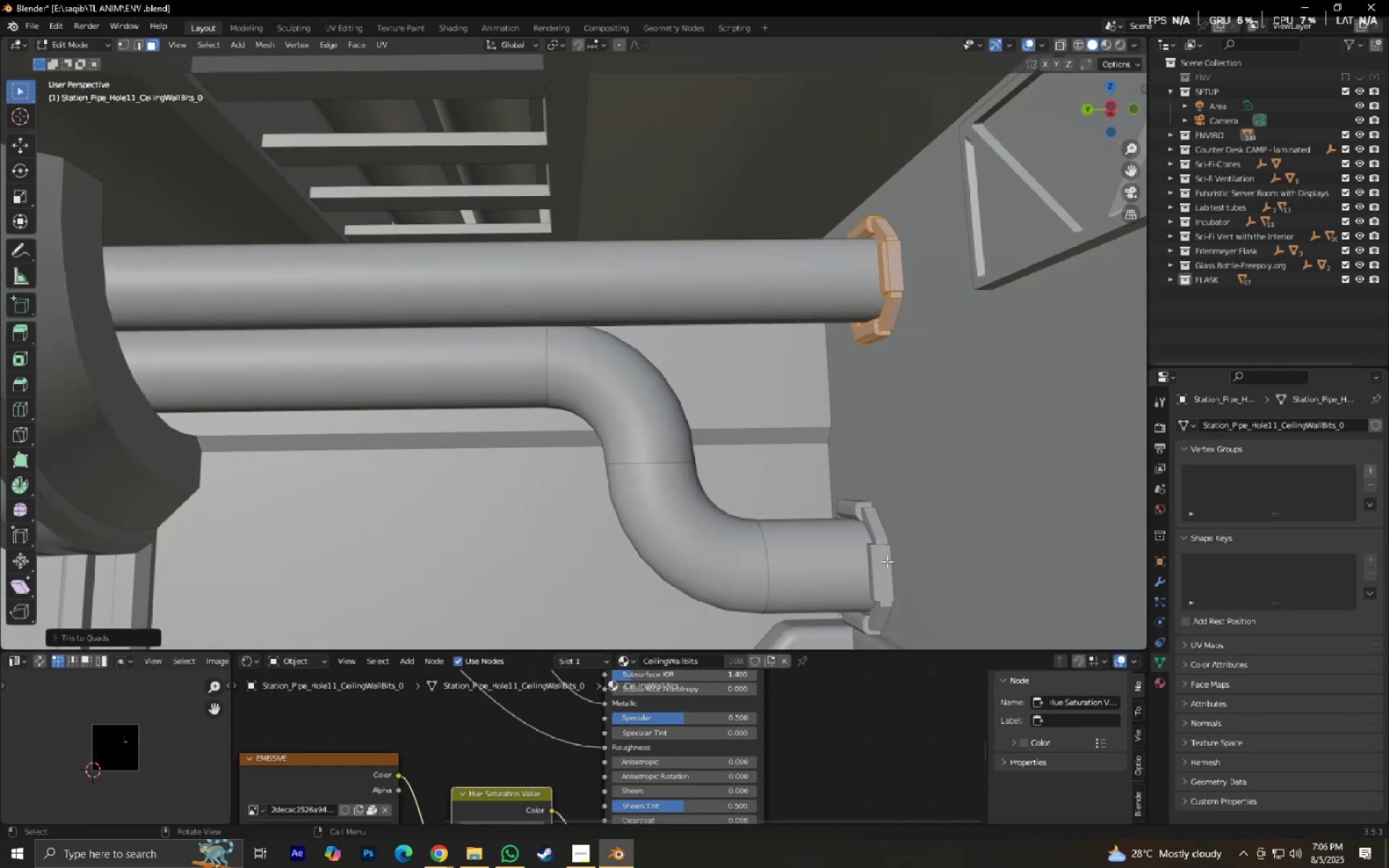 
left_click([888, 561])
 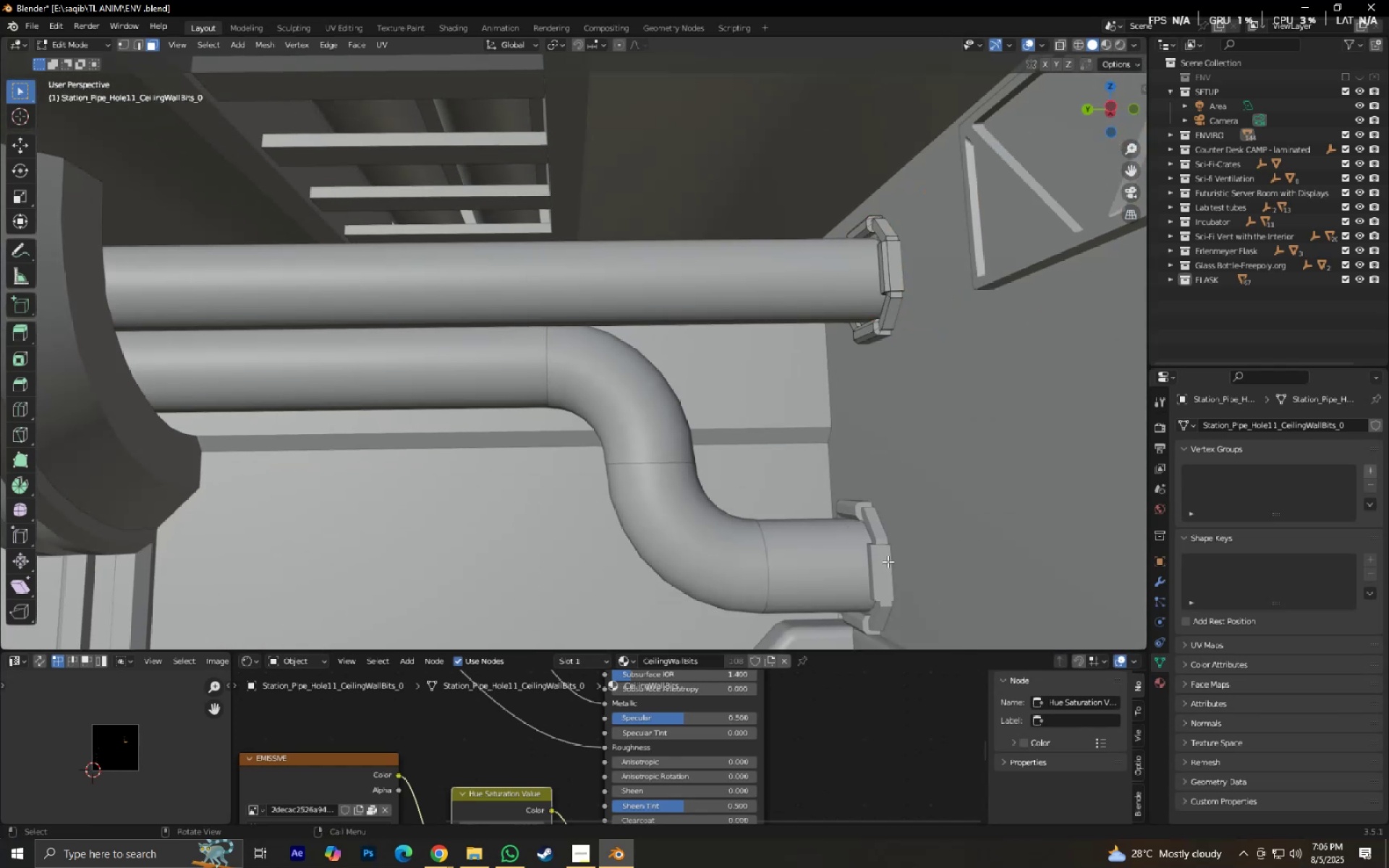 
key(Tab)
 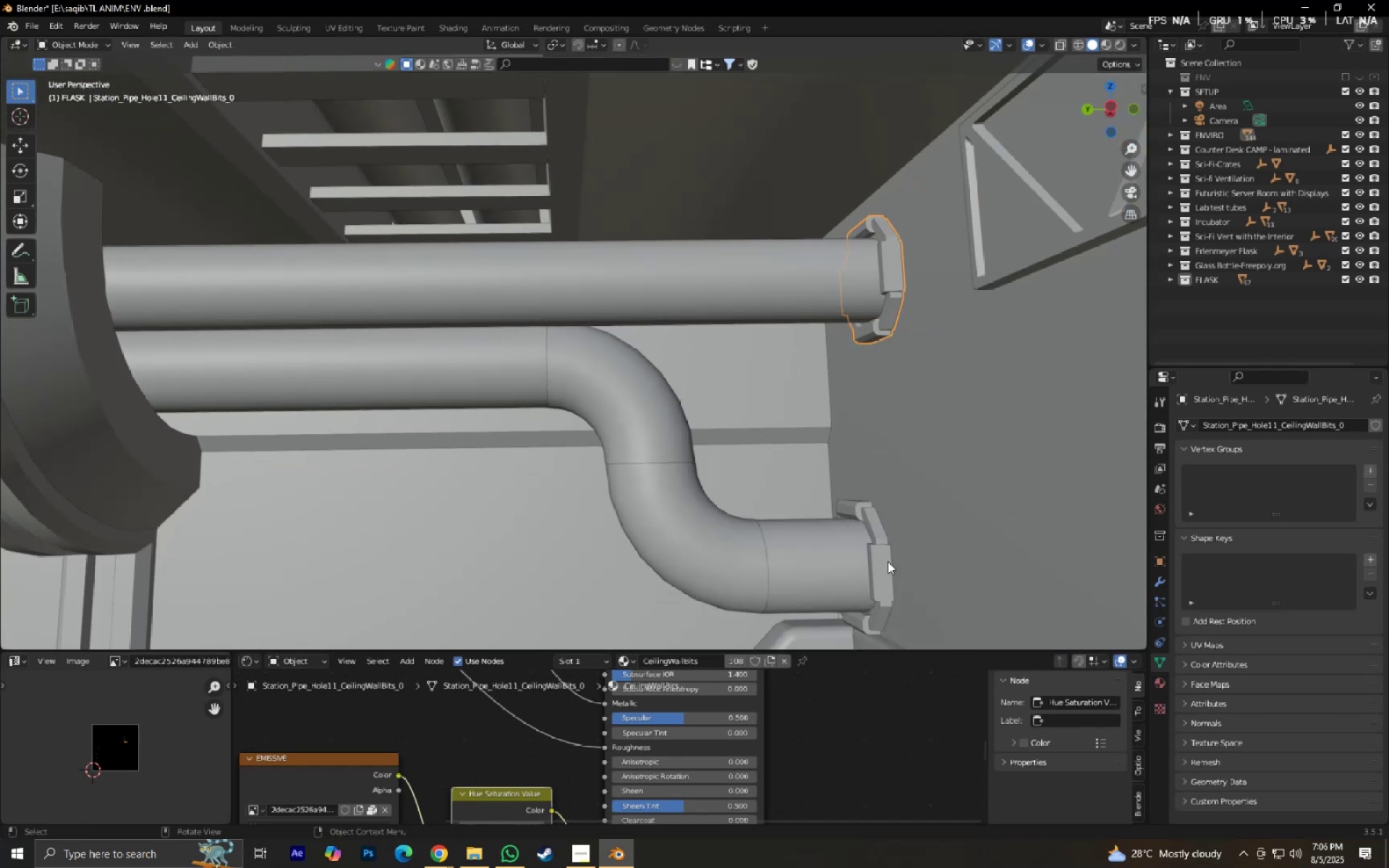 
key(NumpadDecimal)
 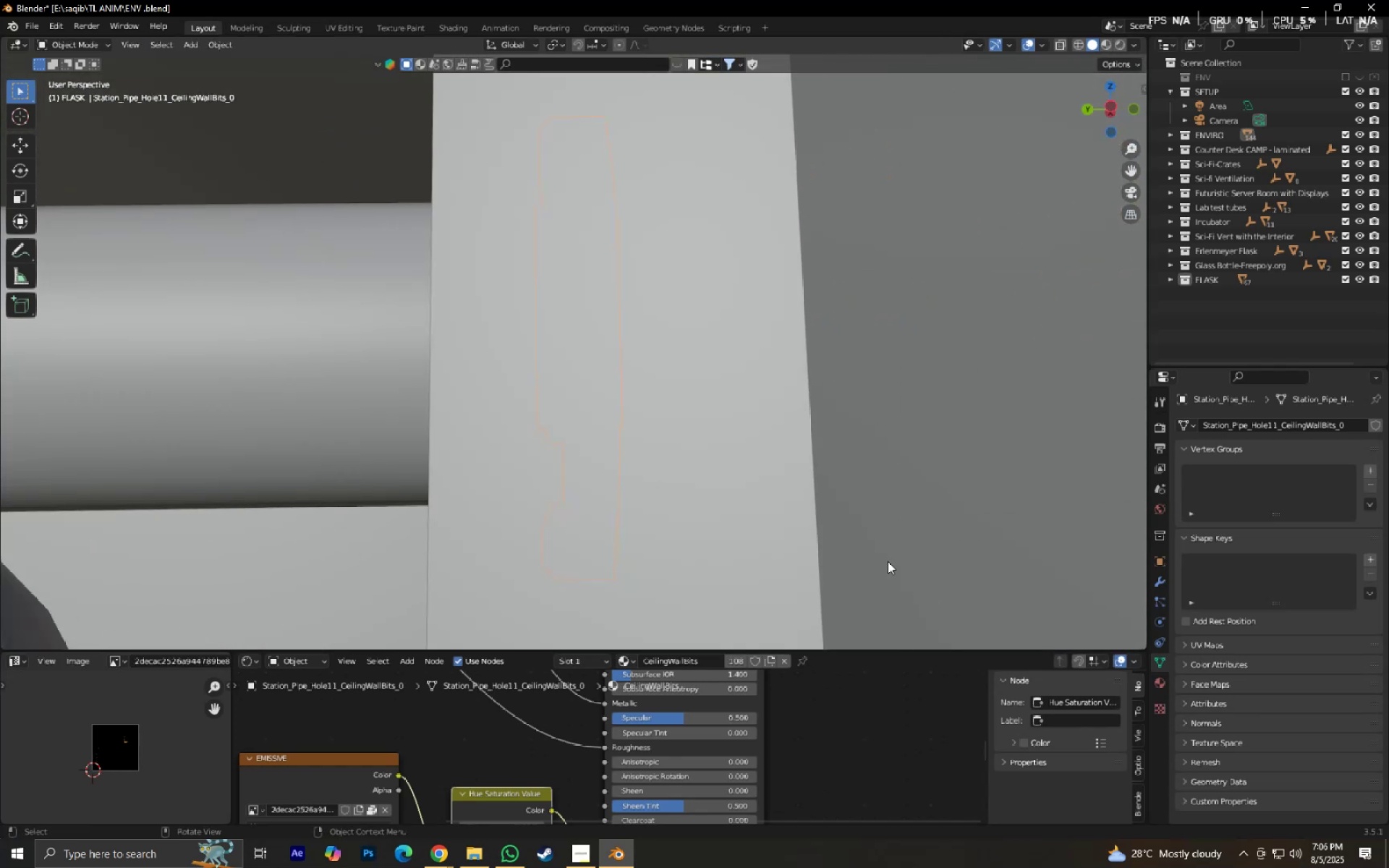 
scroll: coordinate [887, 561], scroll_direction: down, amount: 6.0
 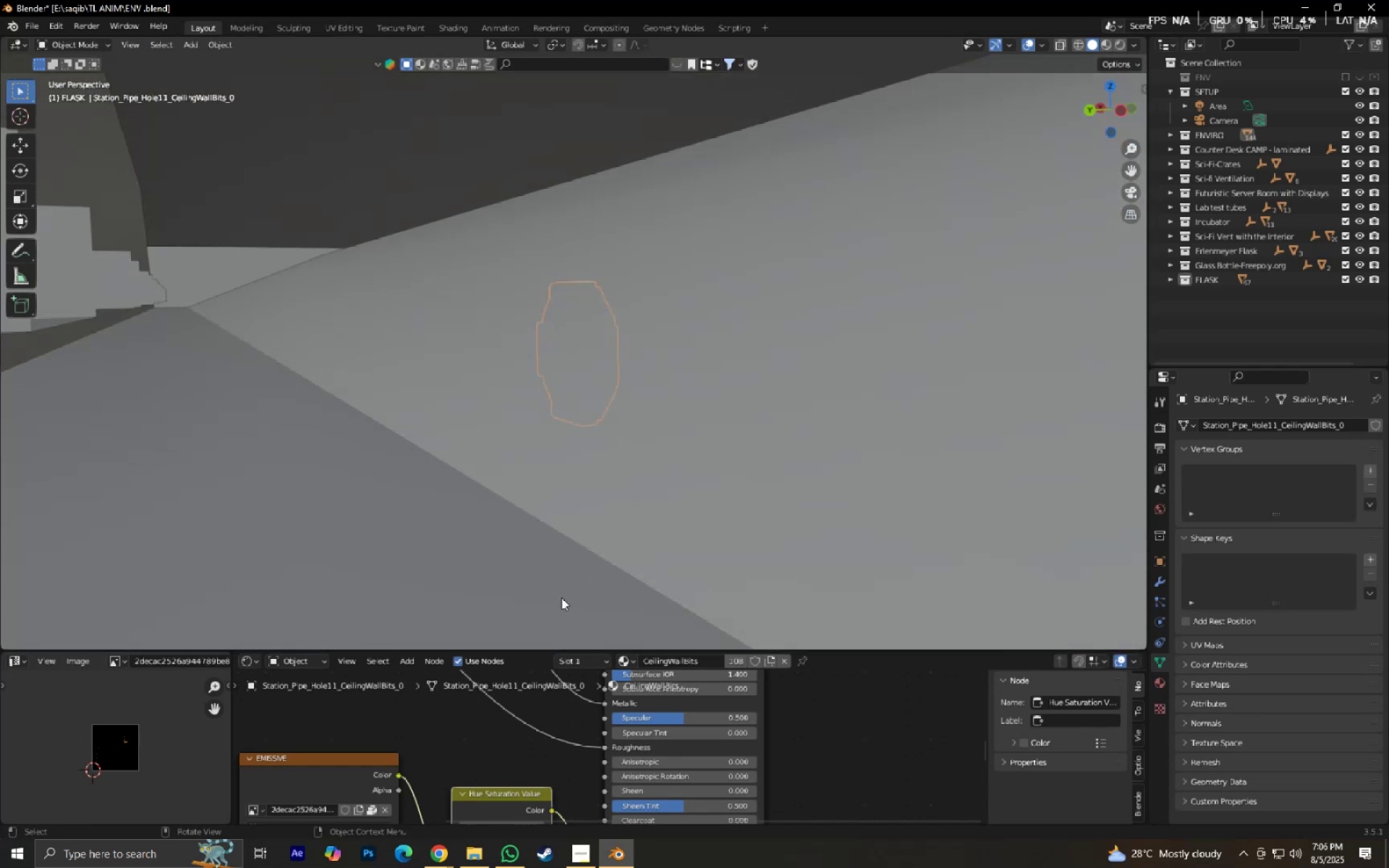 
hold_key(key=ShiftLeft, duration=0.37)
 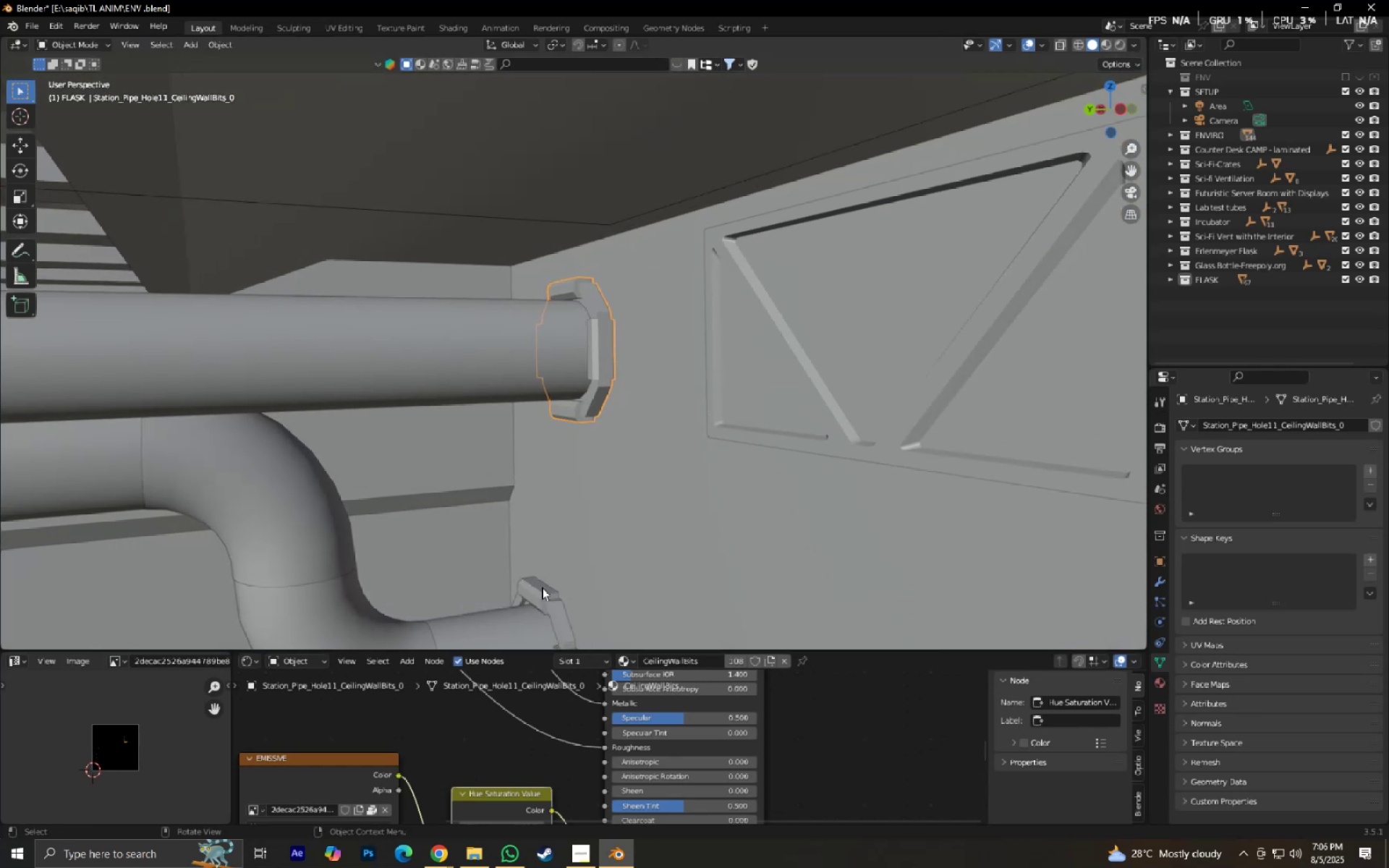 
left_click([542, 587])
 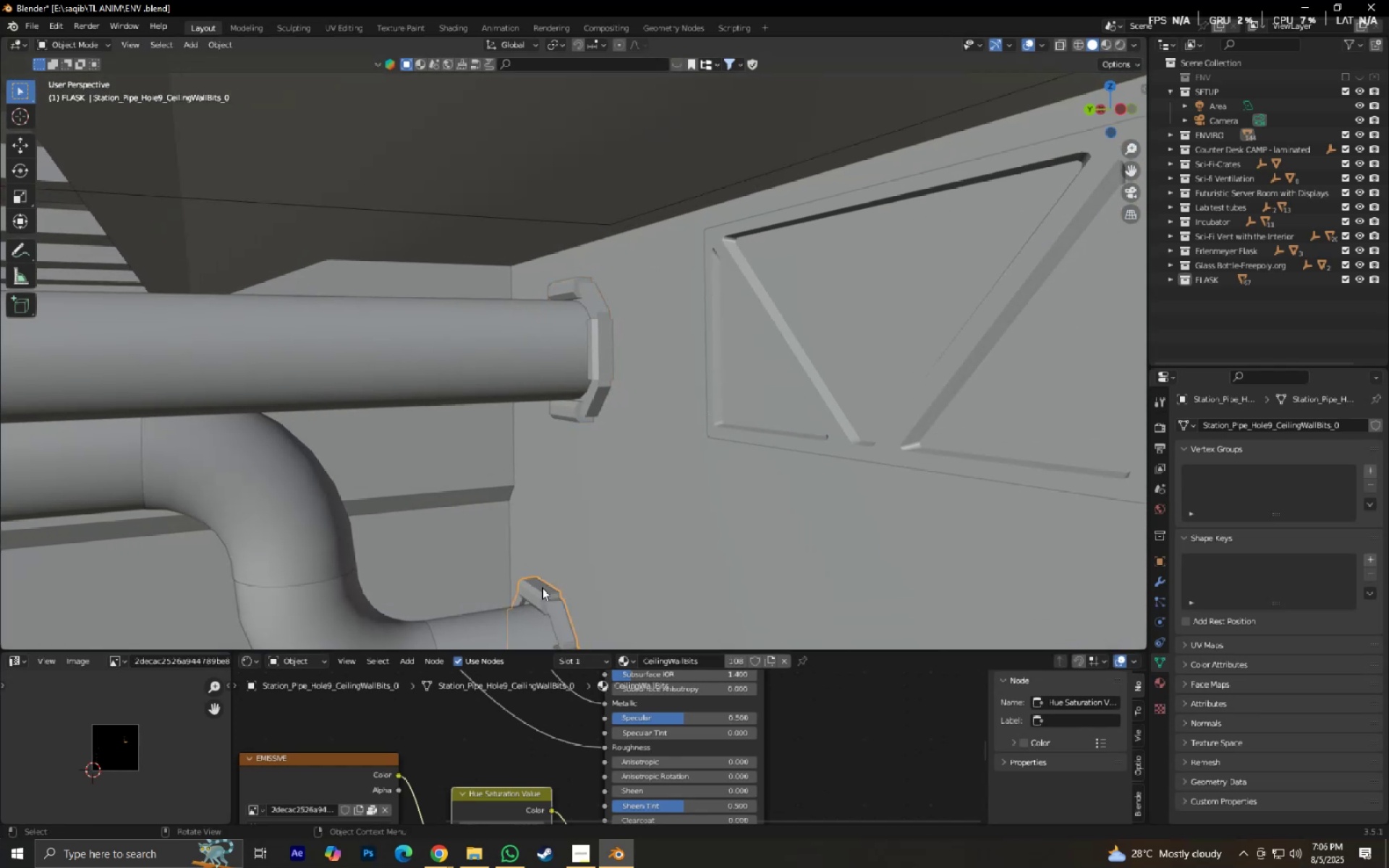 
key(NumpadDecimal)
 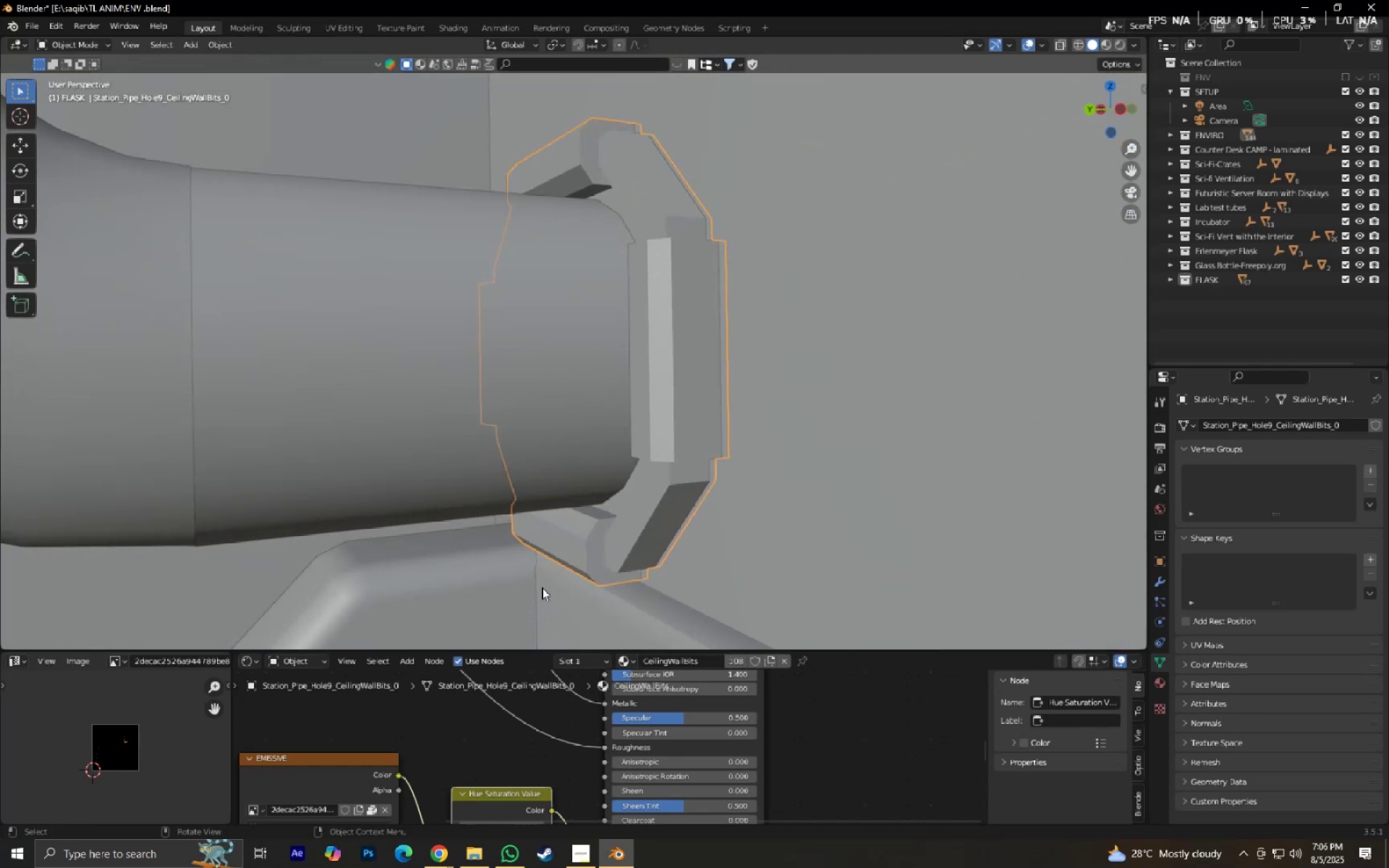 
scroll: coordinate [542, 587], scroll_direction: down, amount: 3.0
 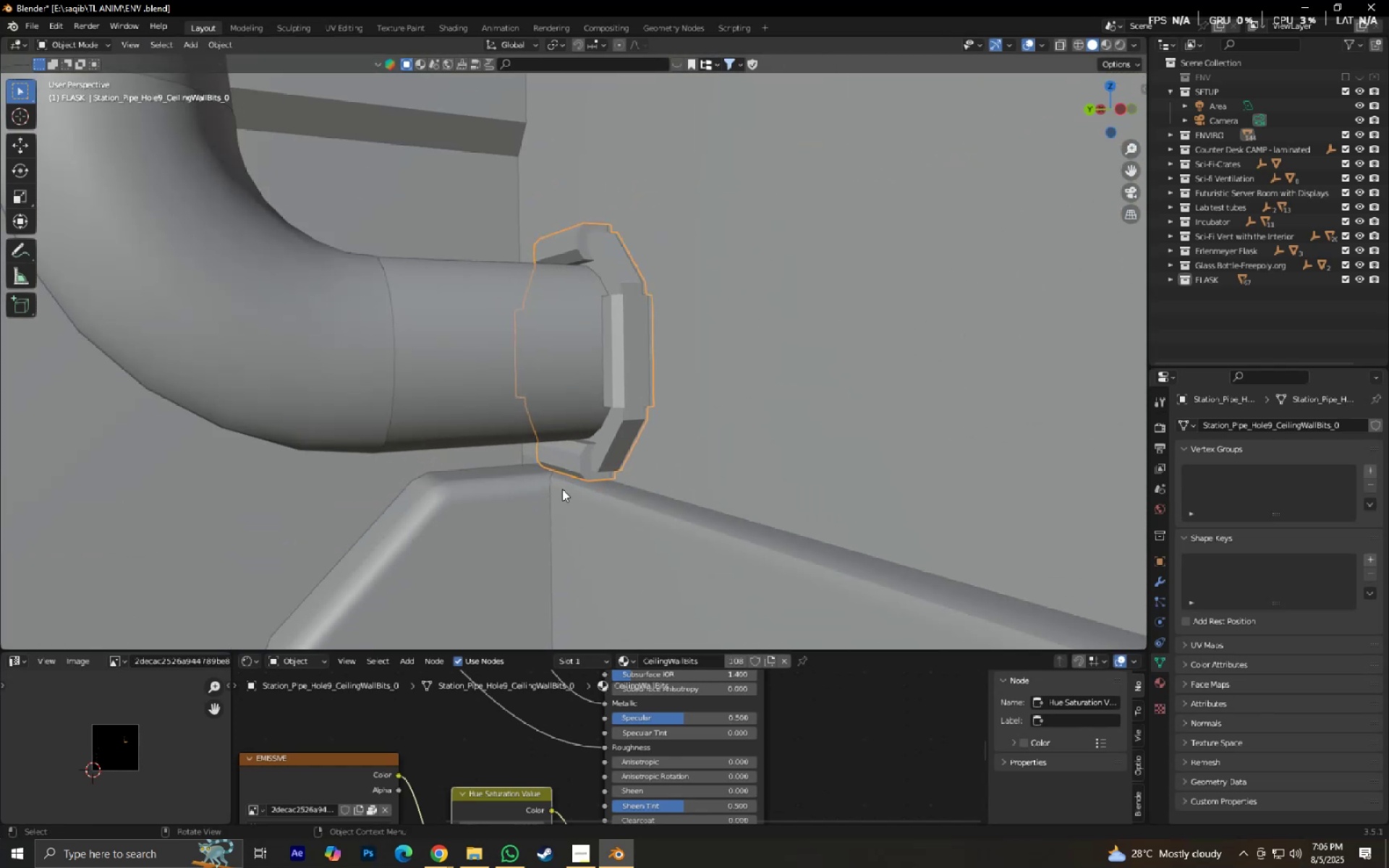 
key(Tab)
 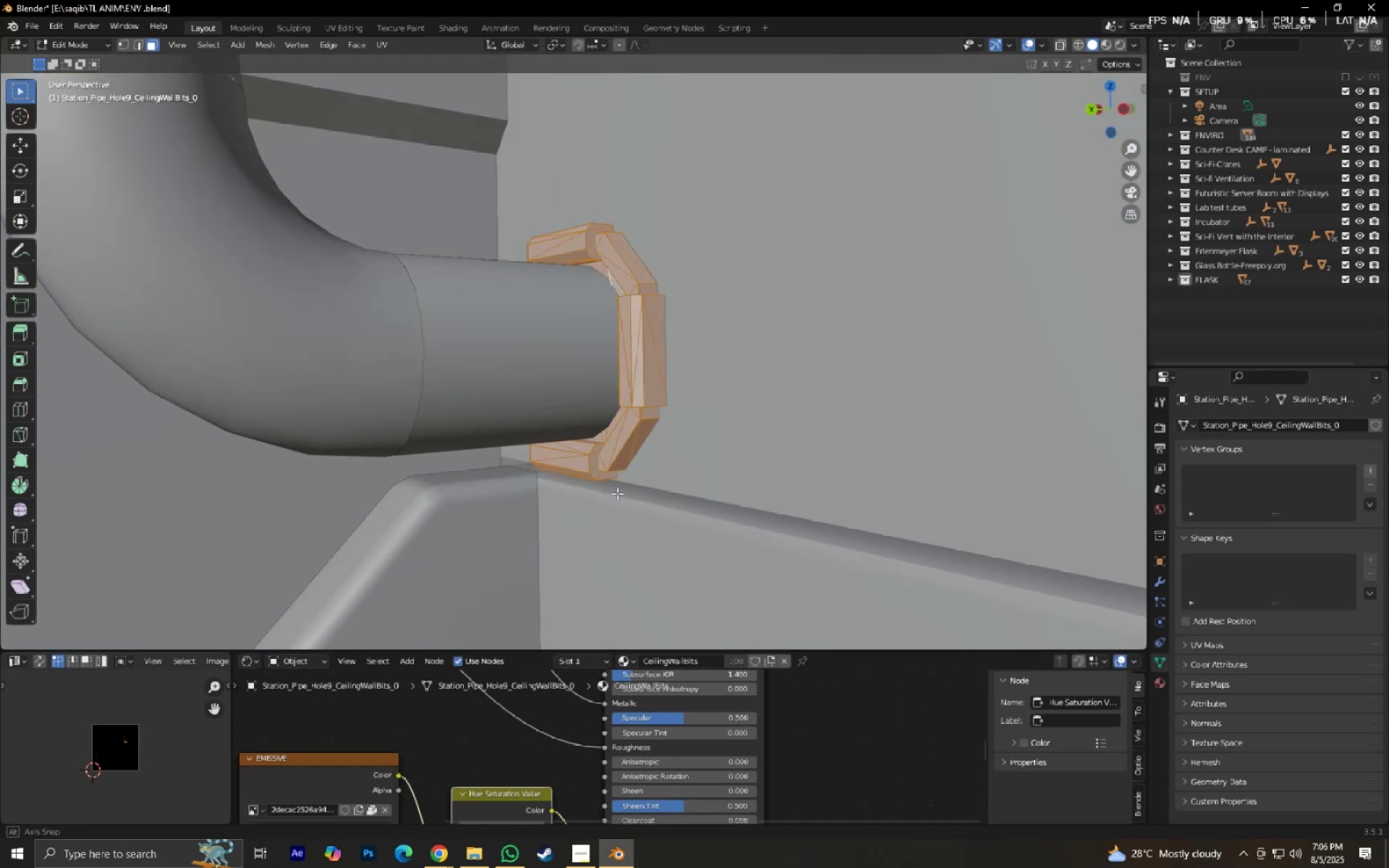 
key(A)
 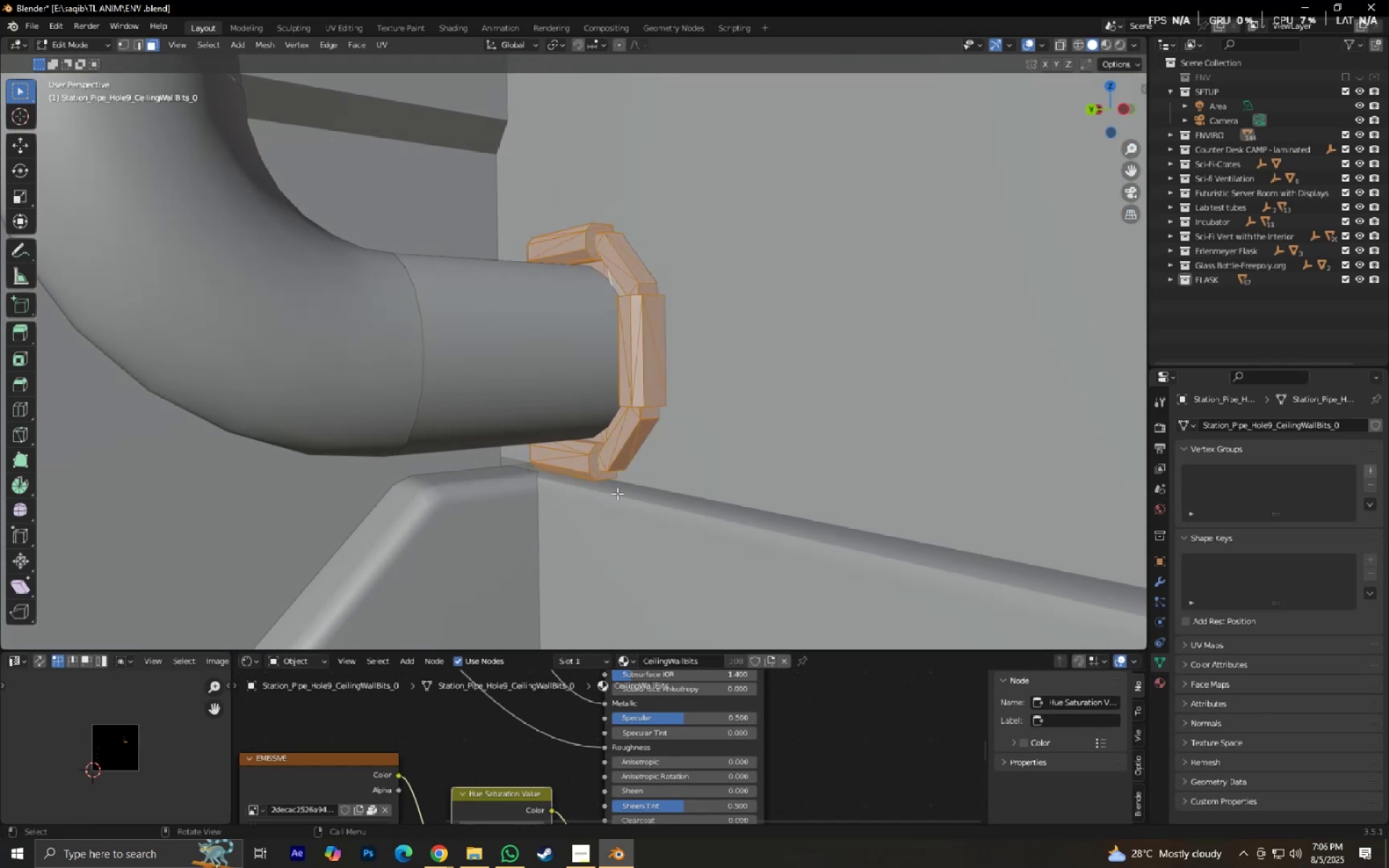 
key(Alt+J)
 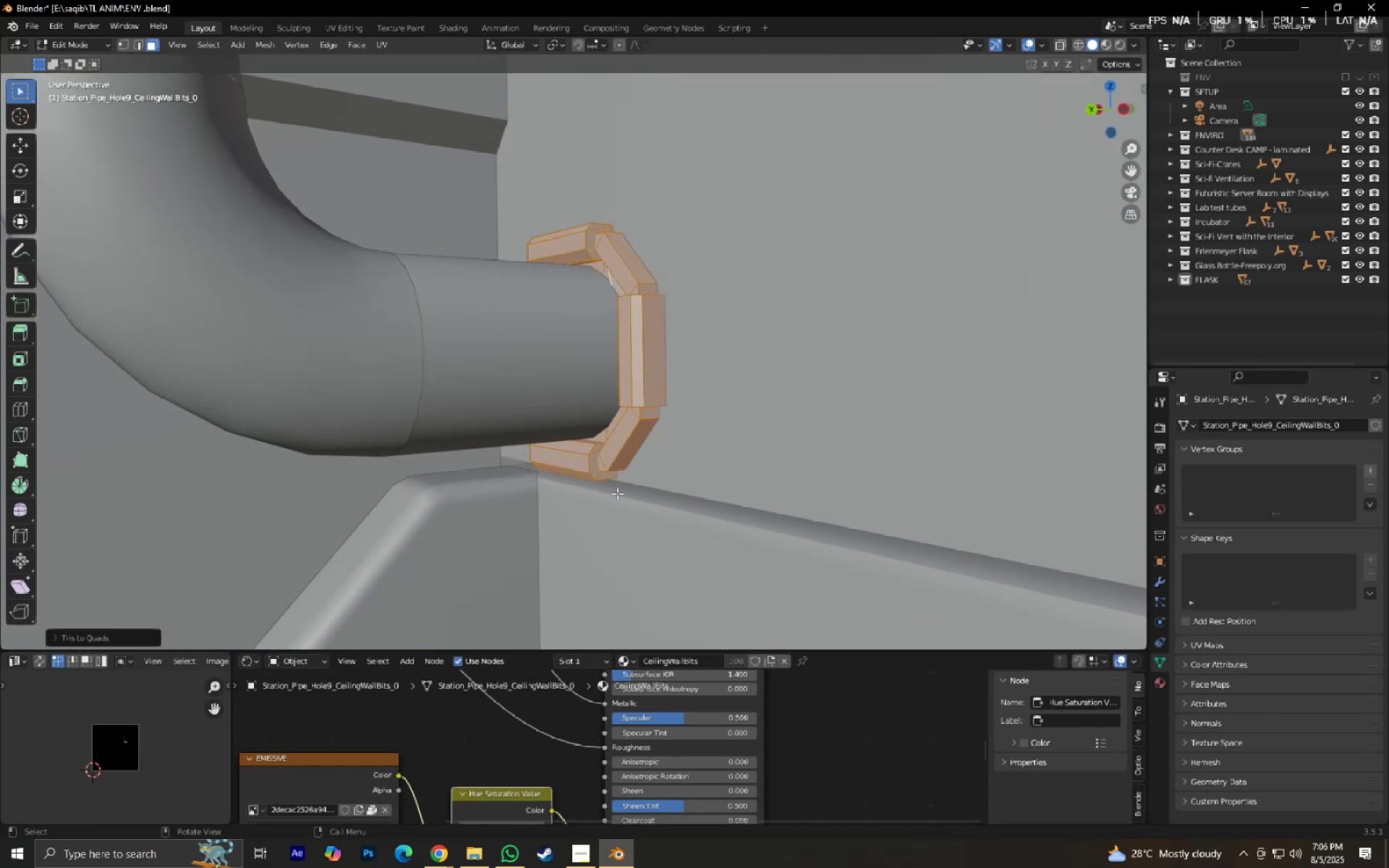 
scroll: coordinate [572, 451], scroll_direction: down, amount: 3.0
 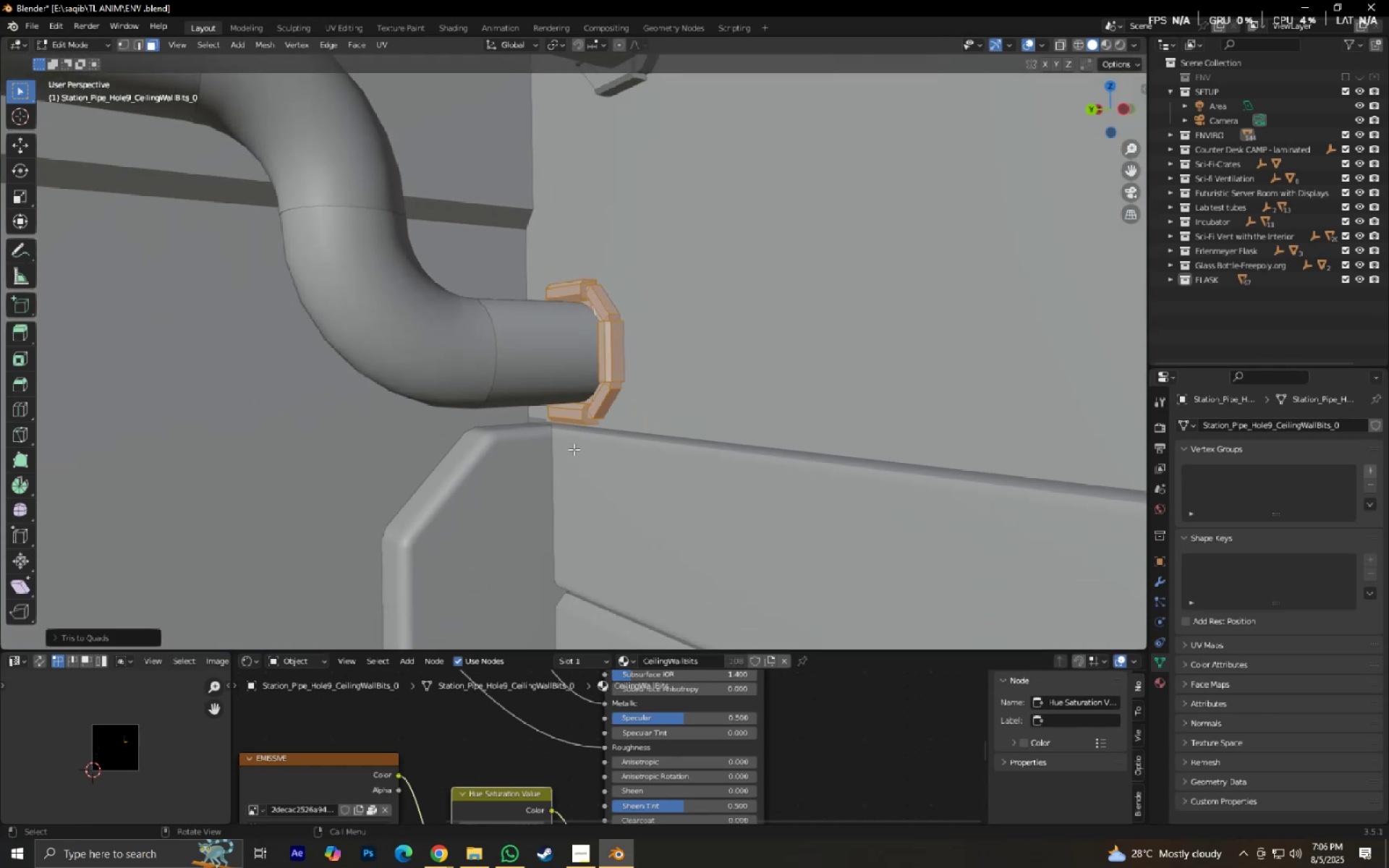 
key(Shift+ShiftLeft)
 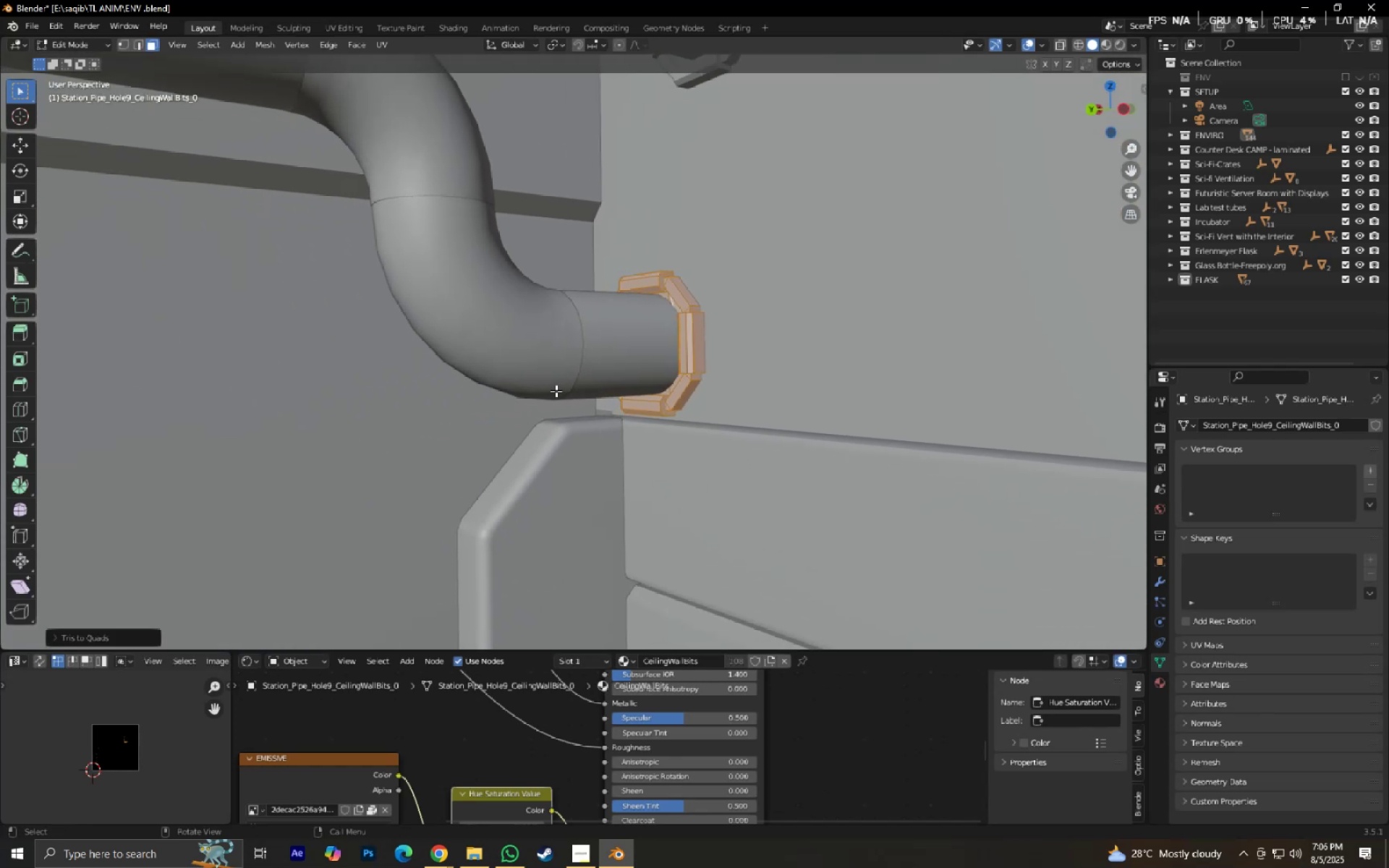 
key(Tab)
 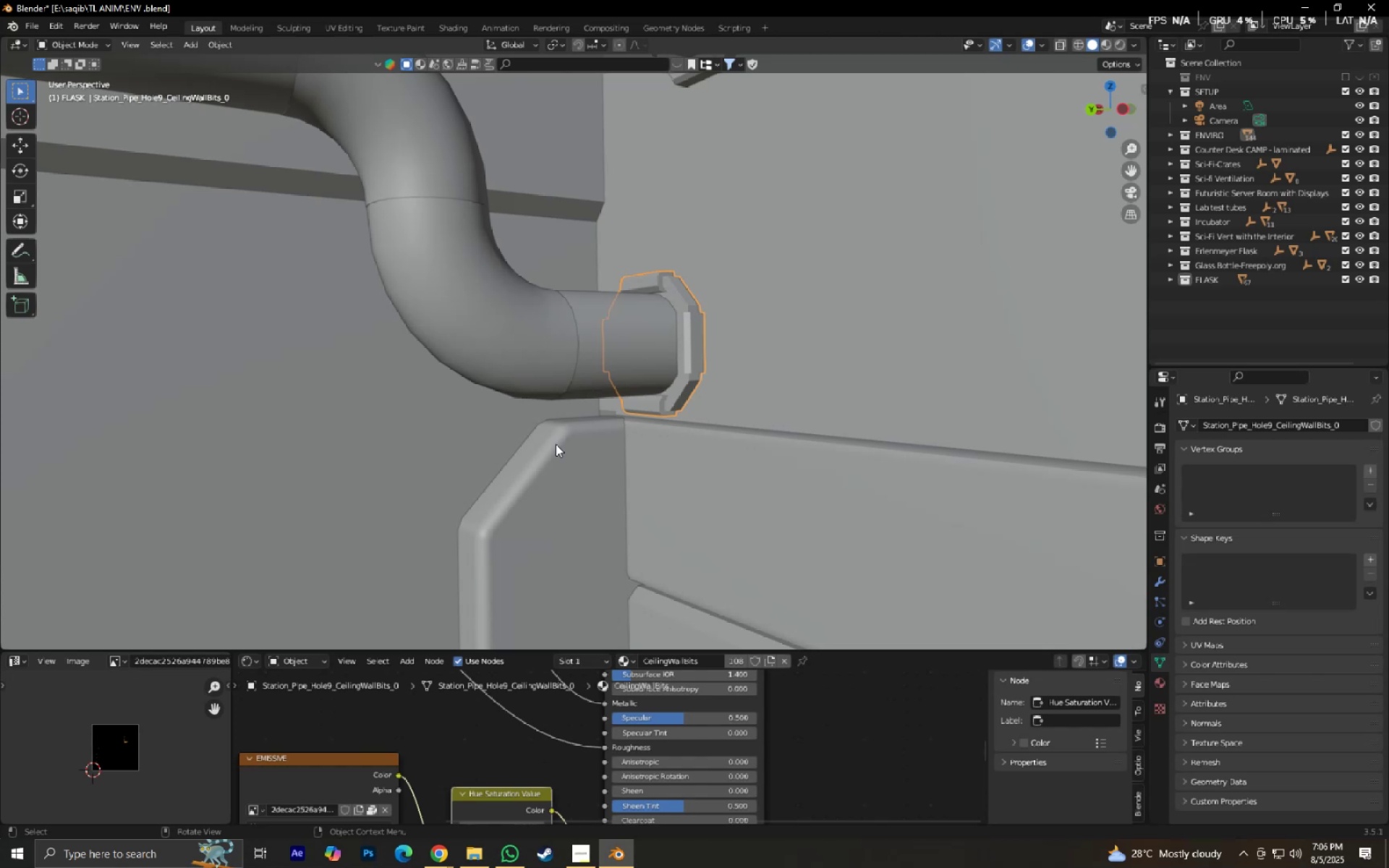 
left_click([556, 444])
 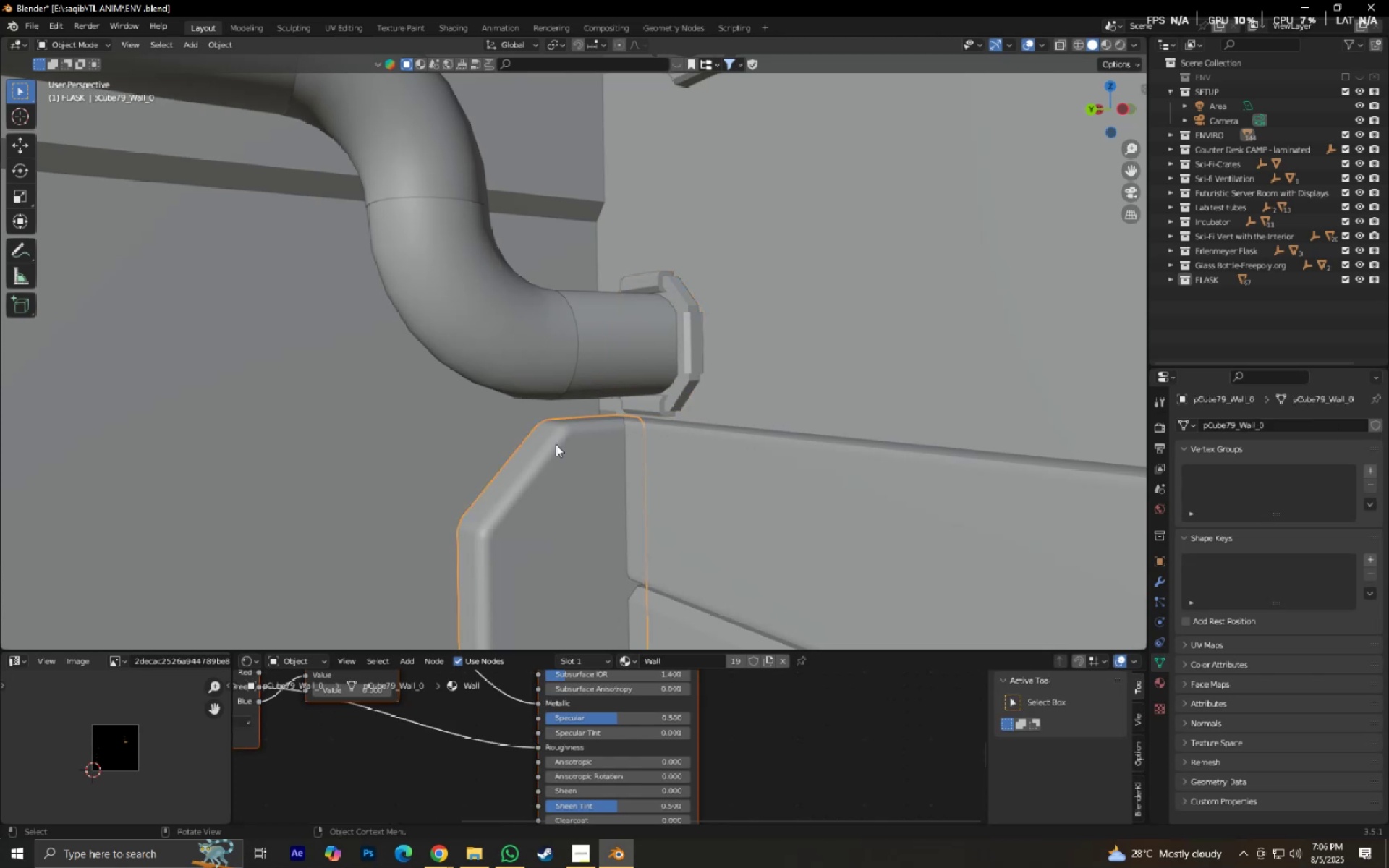 
scroll: coordinate [556, 444], scroll_direction: down, amount: 4.0
 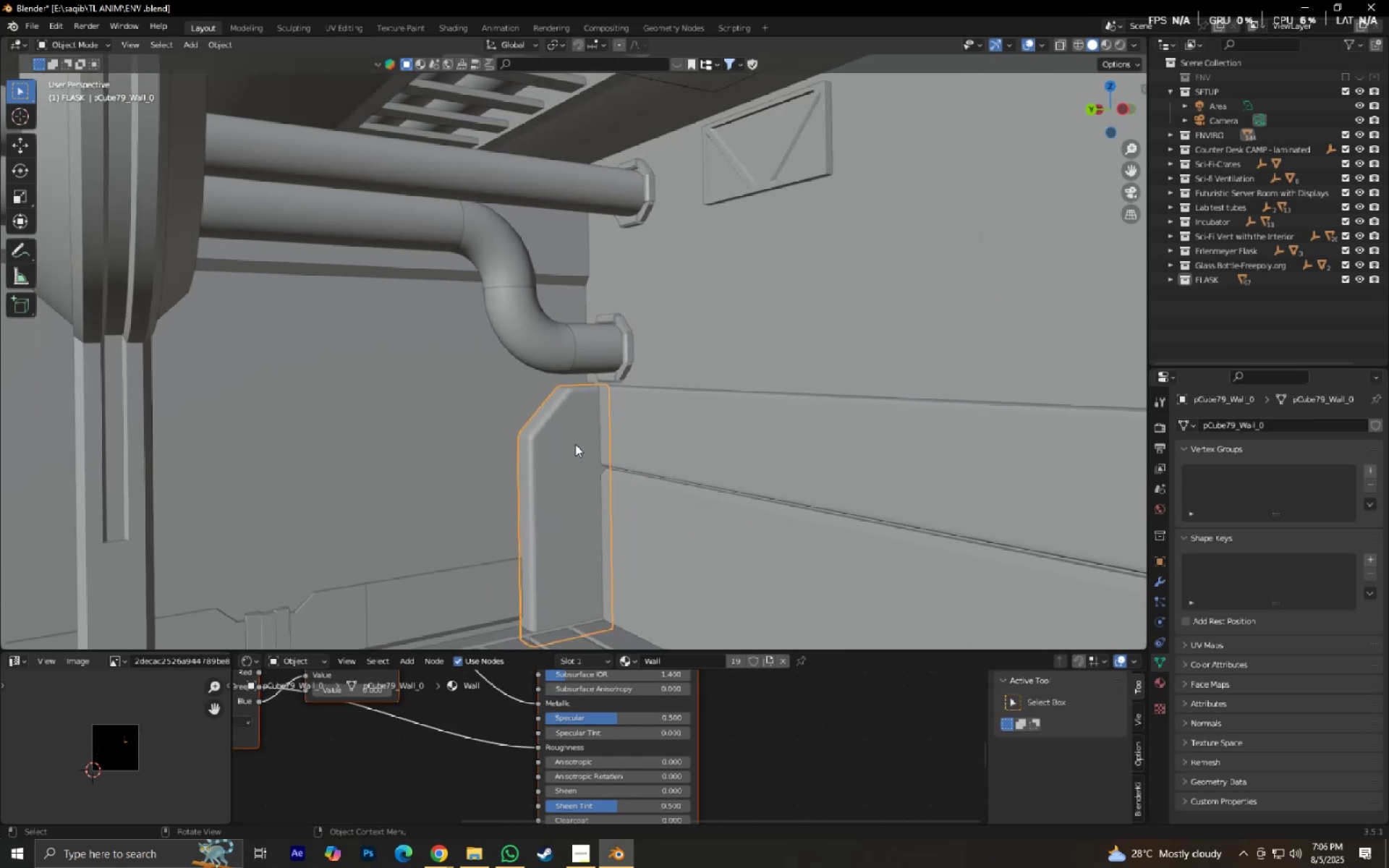 
hold_key(key=ShiftLeft, duration=1.01)
 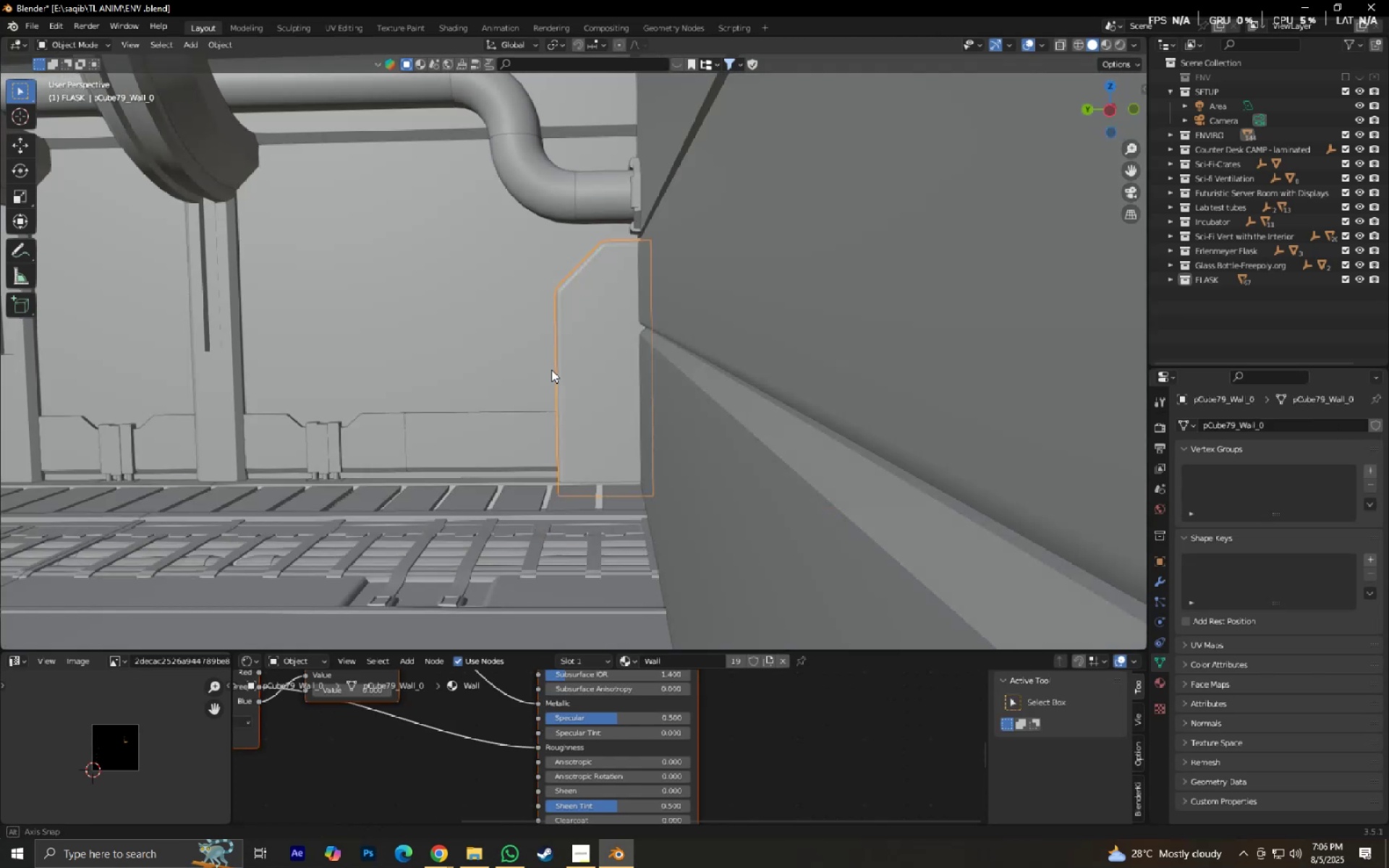 
hold_key(key=ShiftLeft, duration=0.51)
 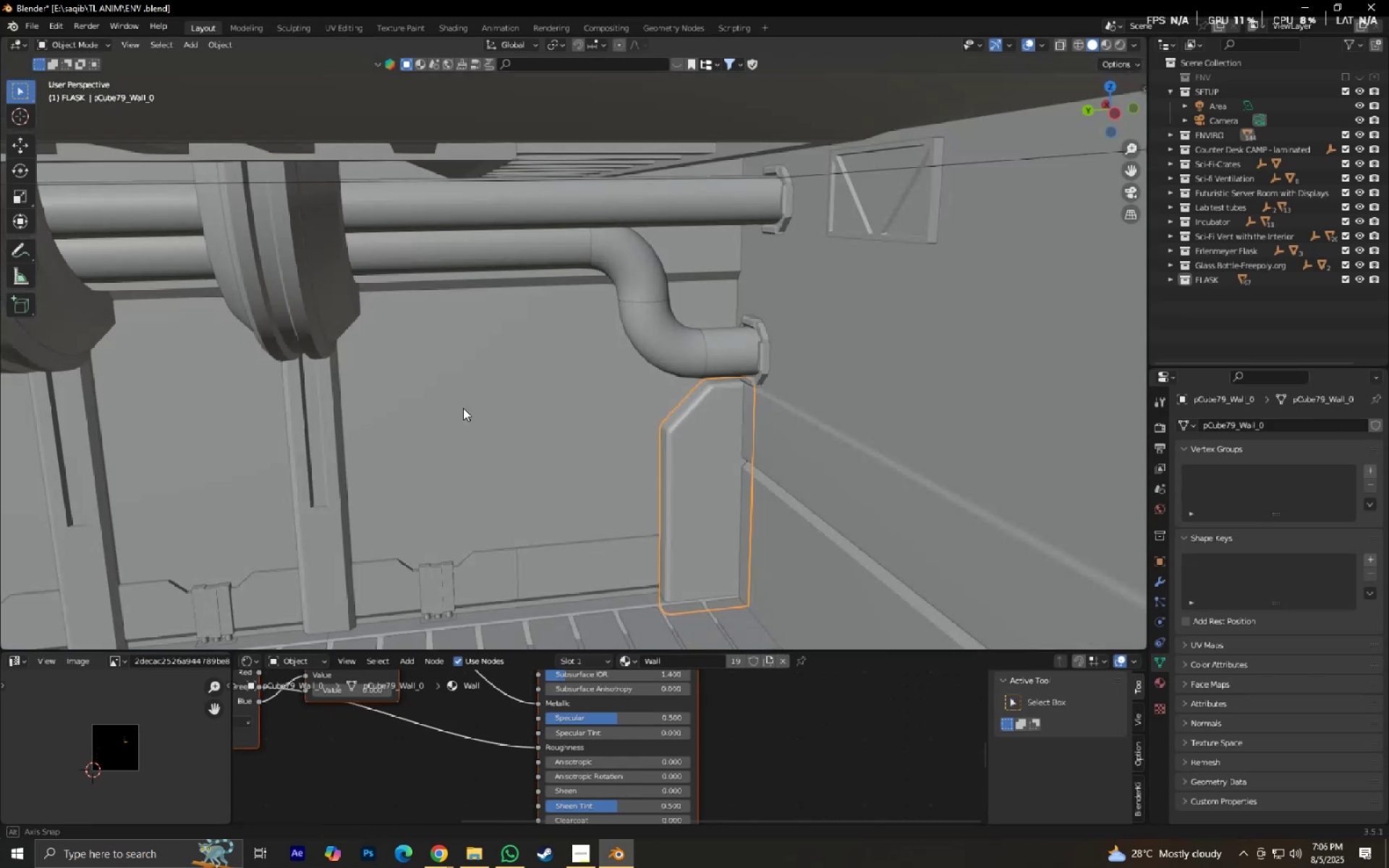 
hold_key(key=ShiftLeft, duration=0.37)
 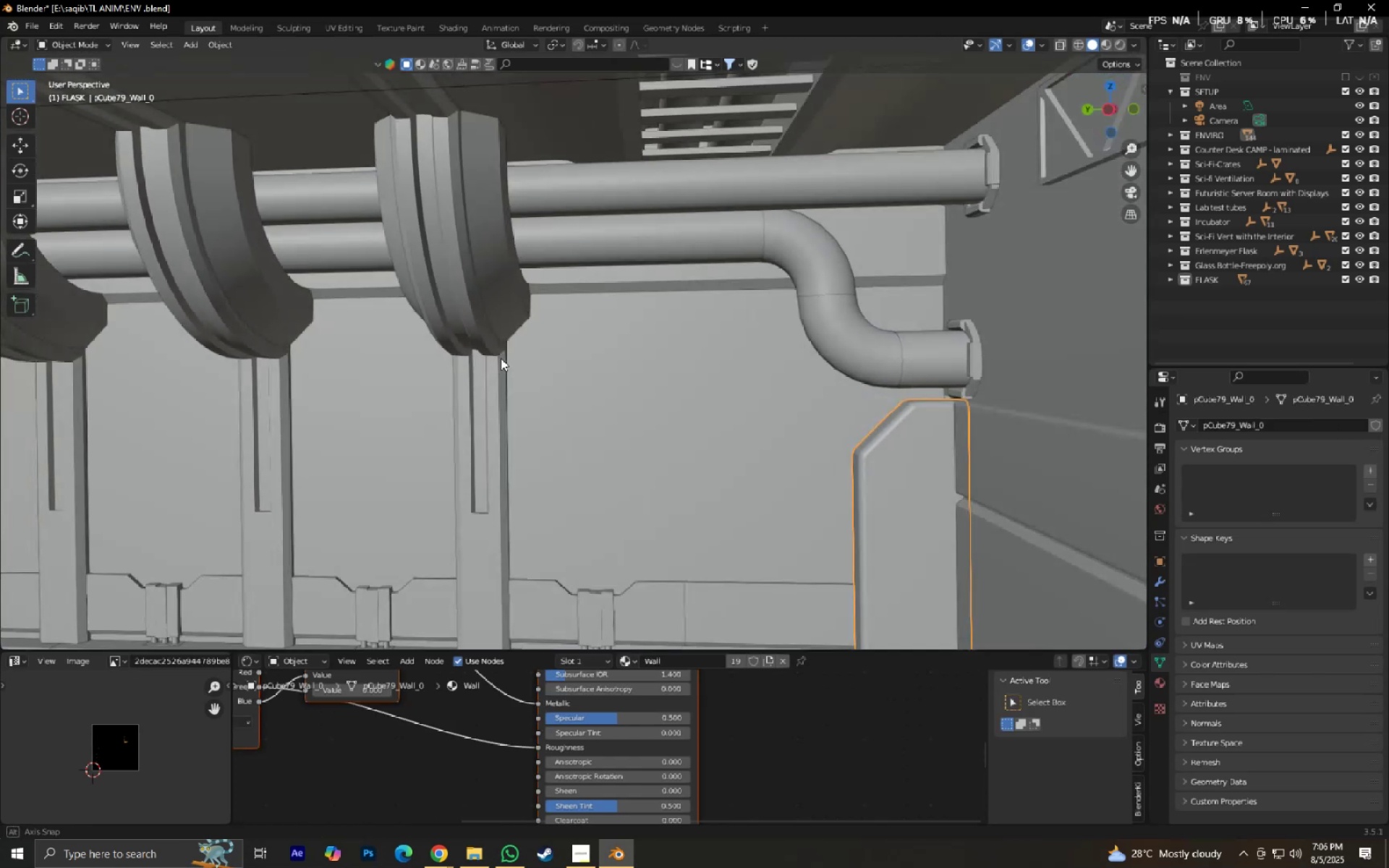 
hold_key(key=ShiftLeft, duration=0.4)
 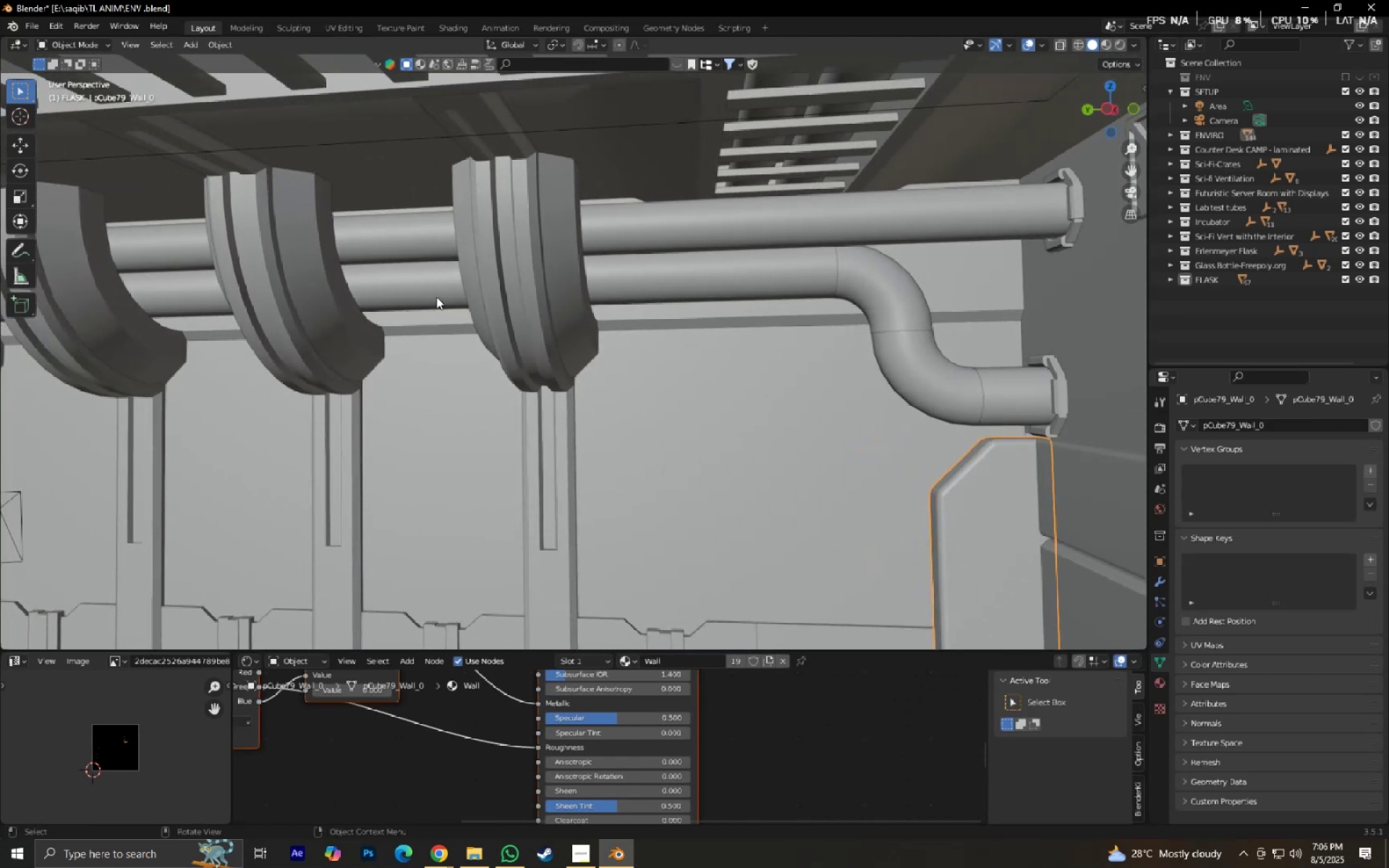 
hold_key(key=ShiftLeft, duration=0.39)
 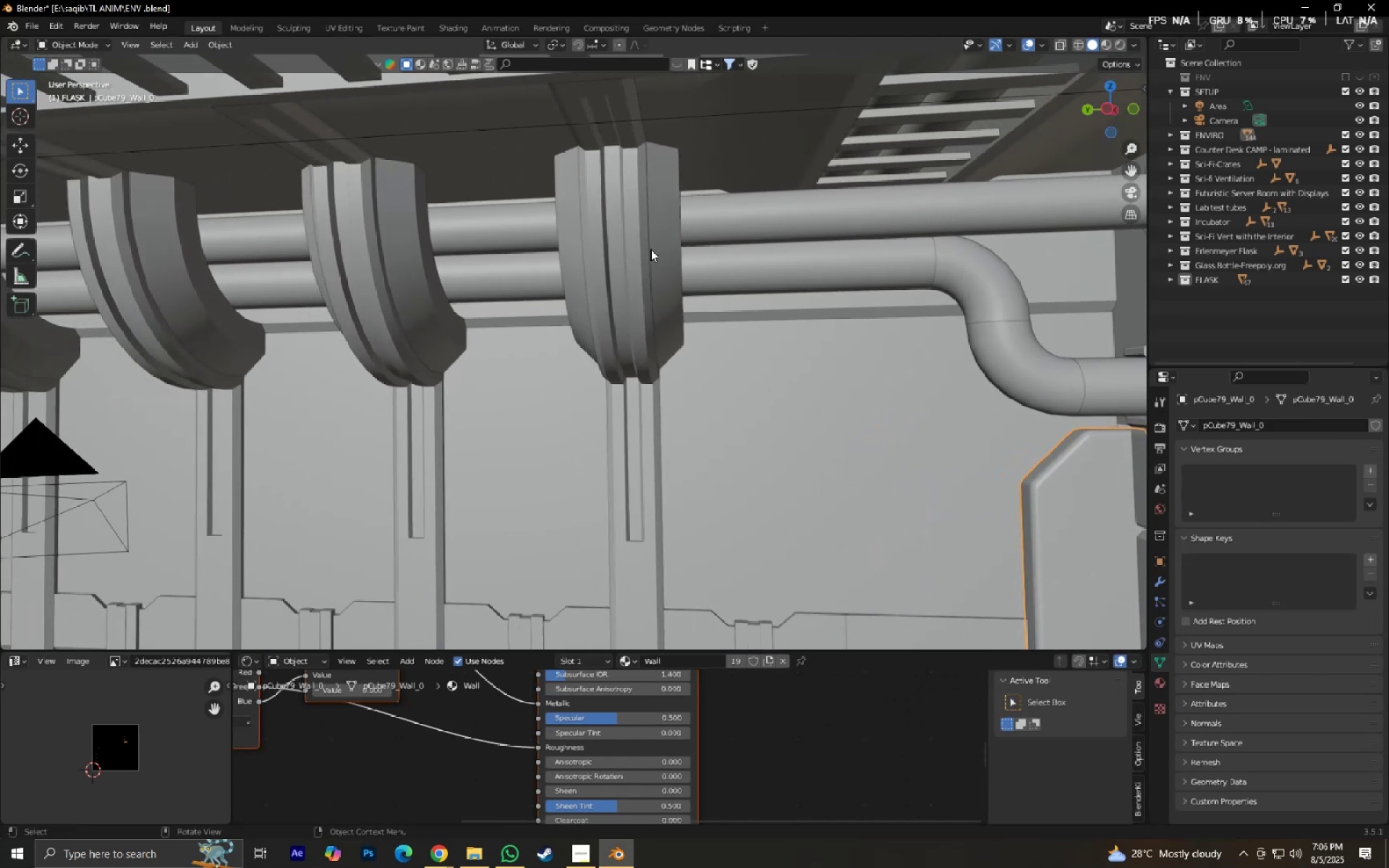 
double_click([661, 243])
 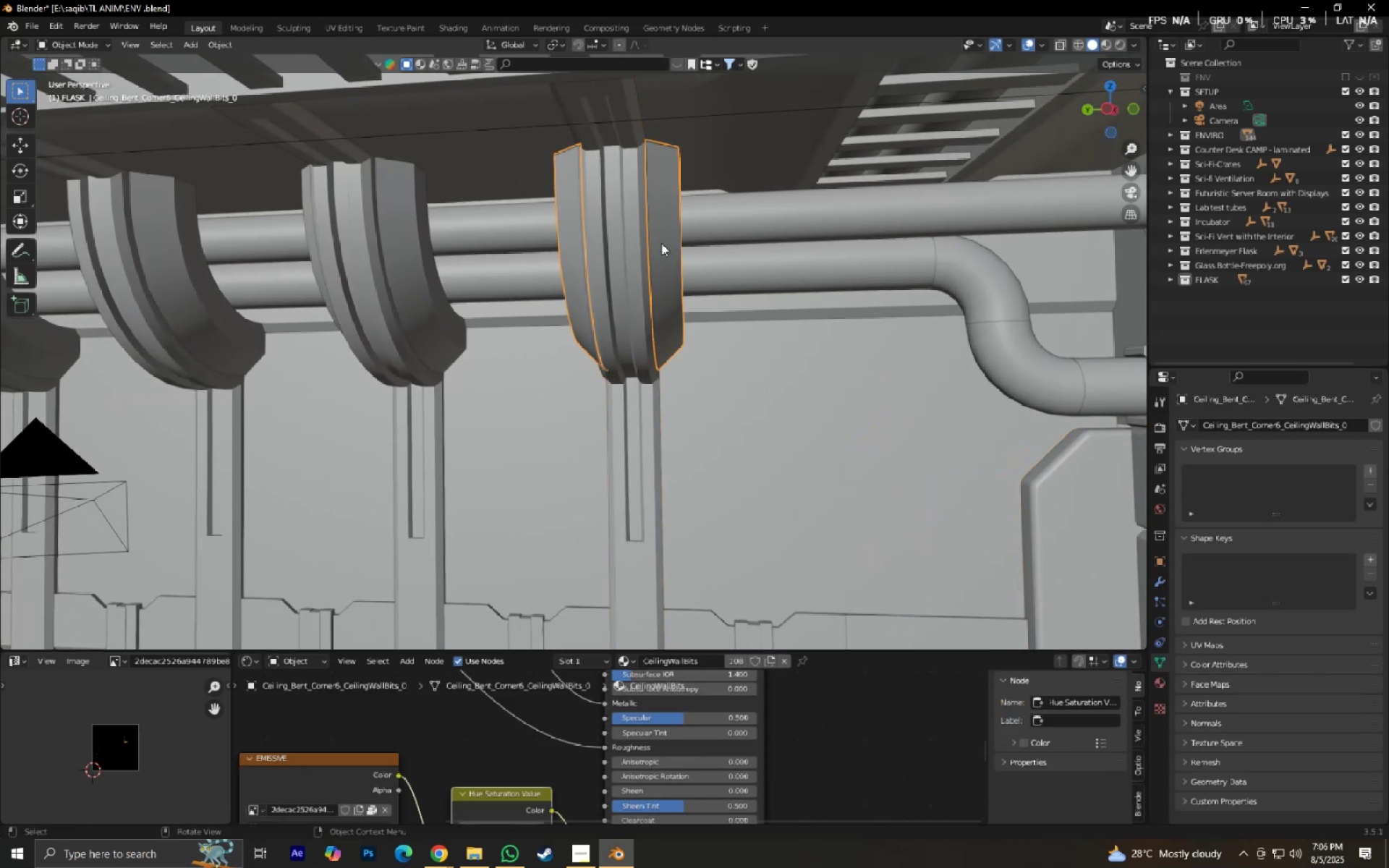 
key(Tab)
 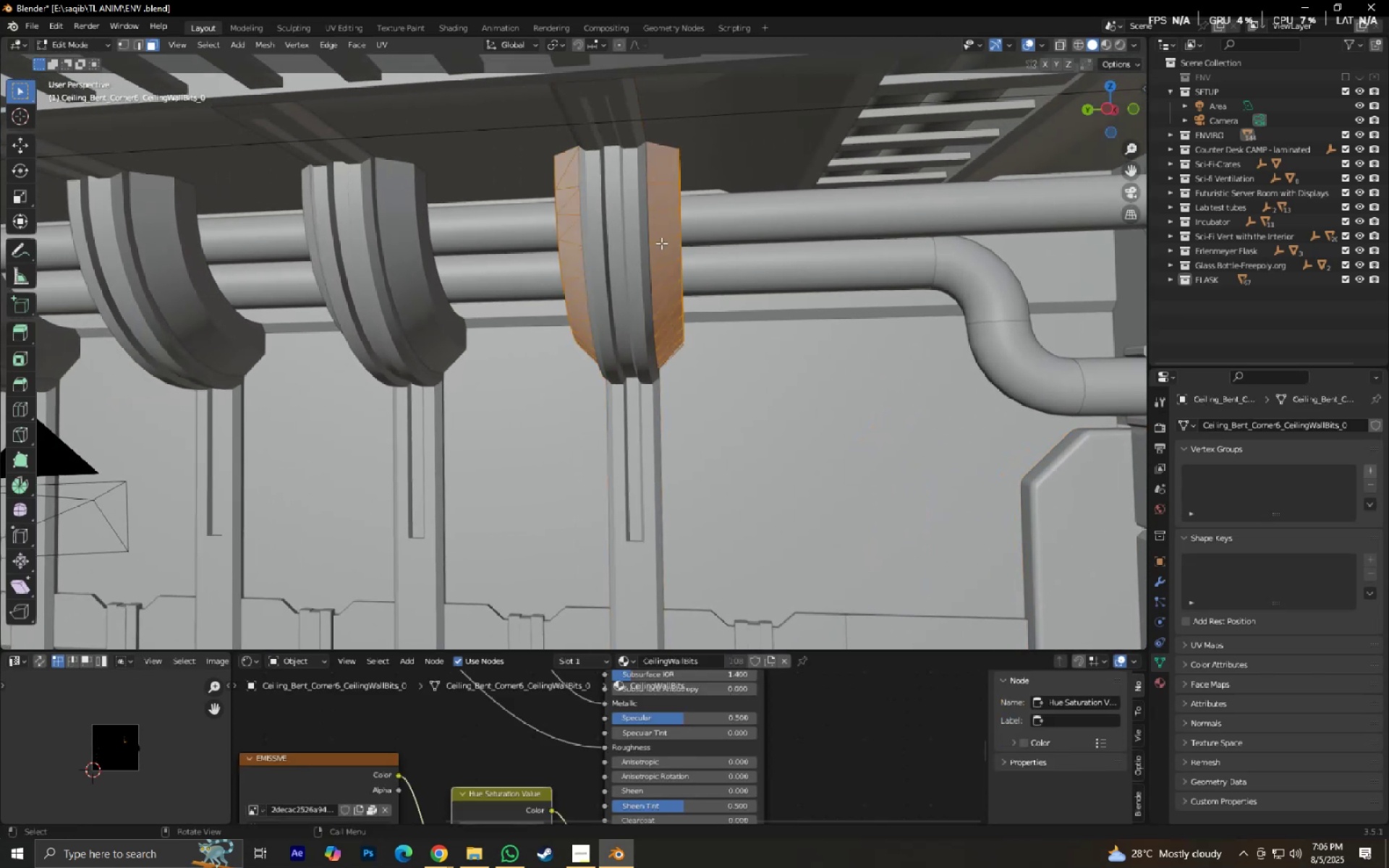 
scroll: coordinate [666, 281], scroll_direction: up, amount: 3.0
 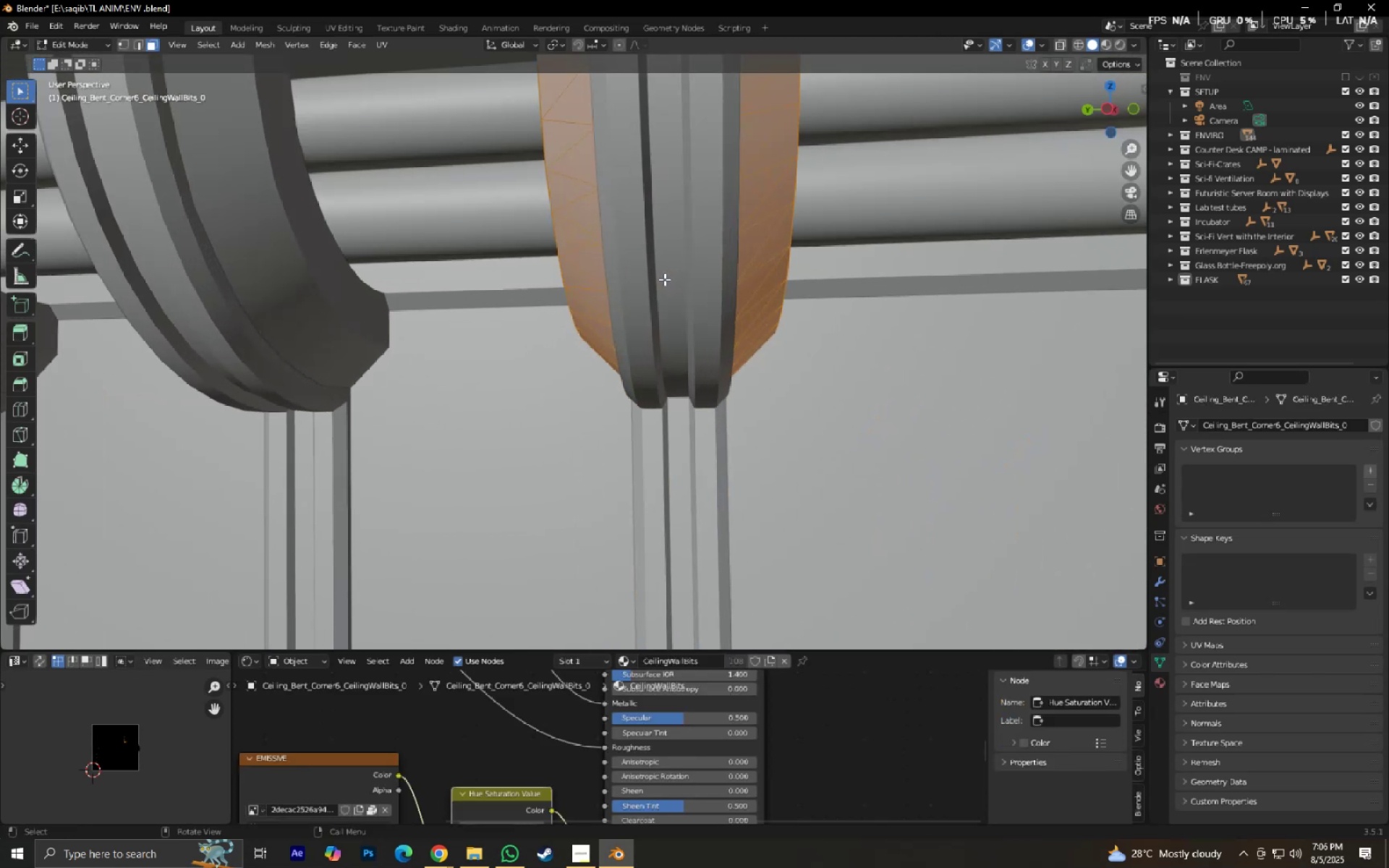 
key(NumpadDecimal)
 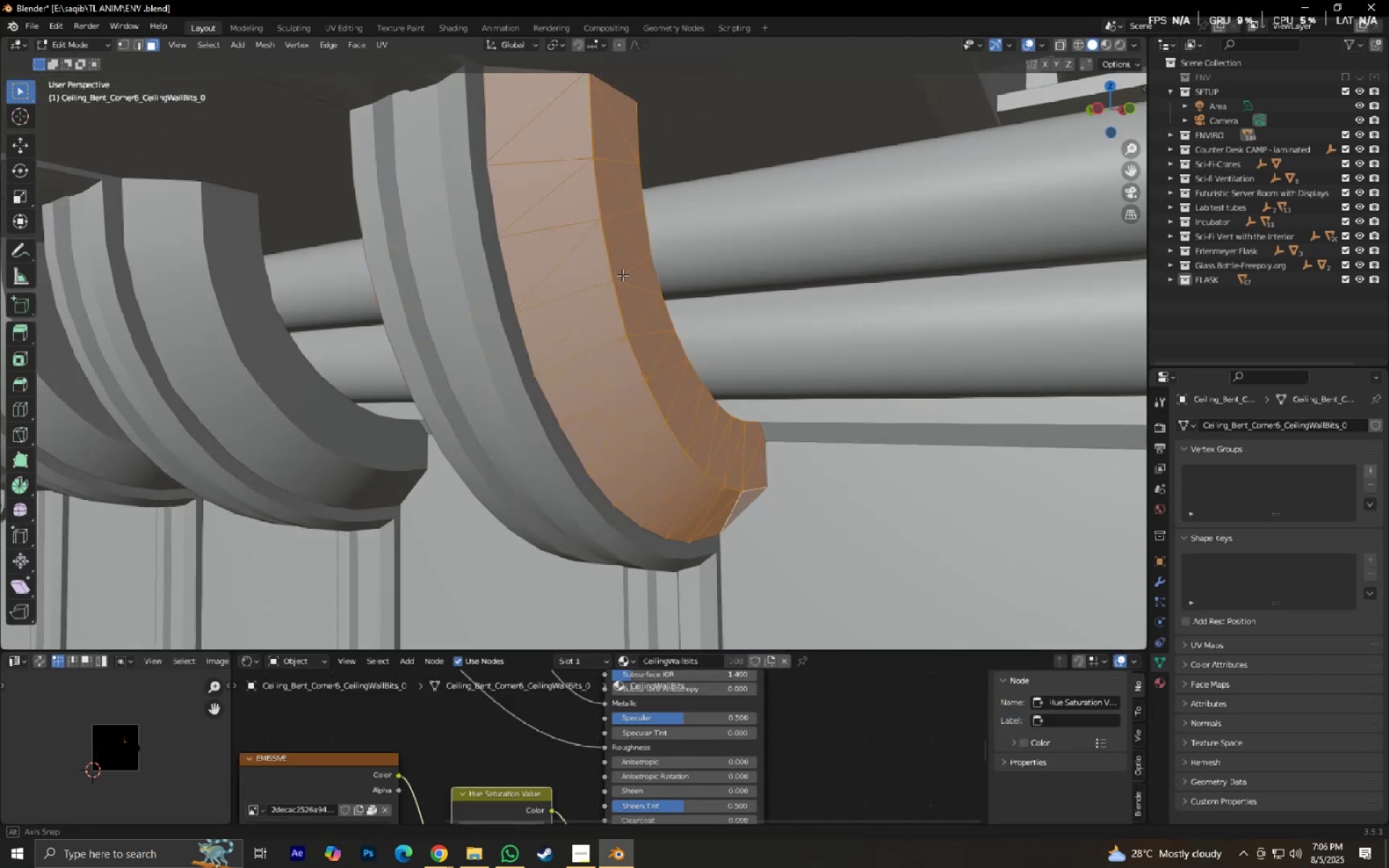 
scroll: coordinate [621, 274], scroll_direction: up, amount: 3.0
 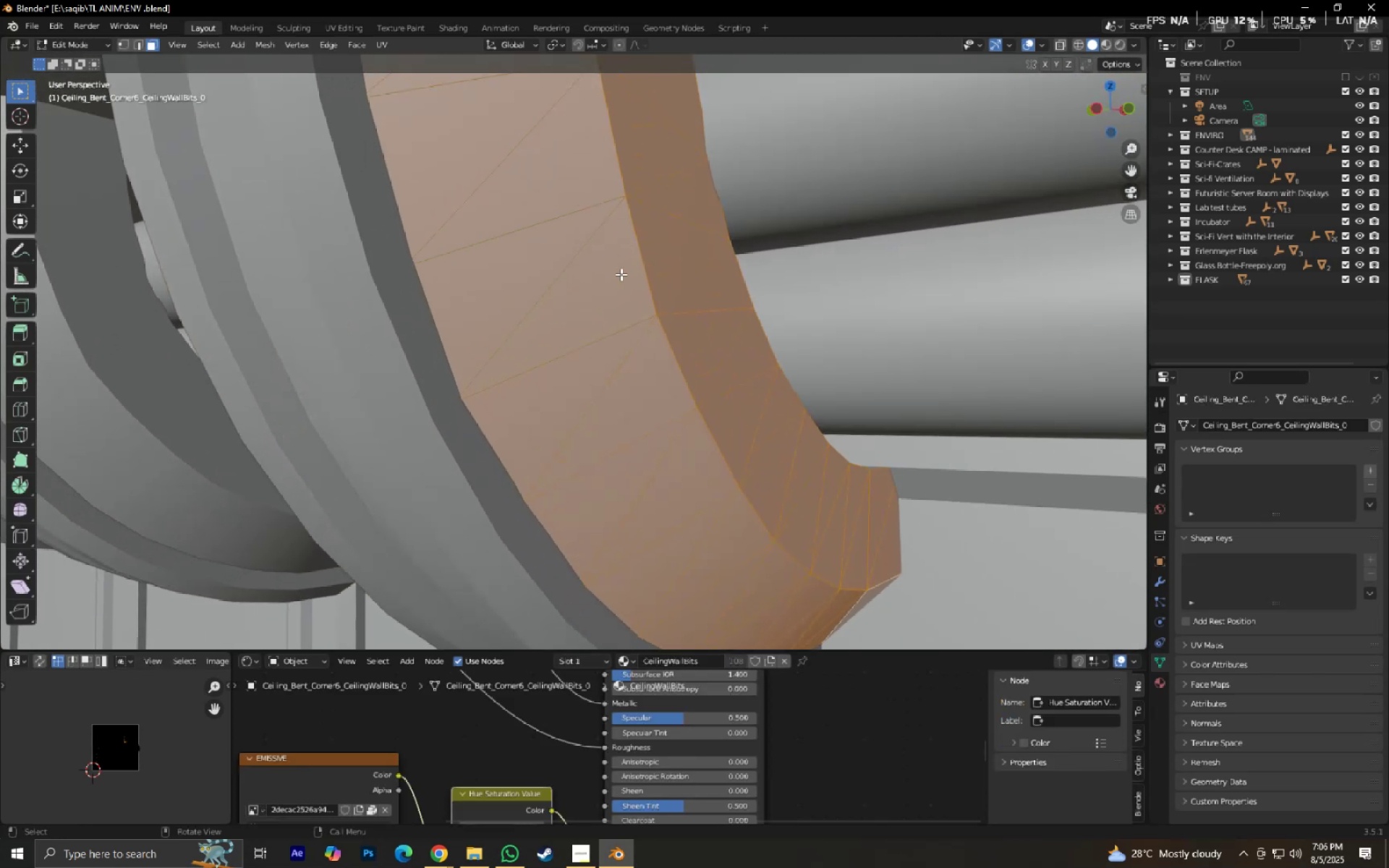 
key(Alt+J)
 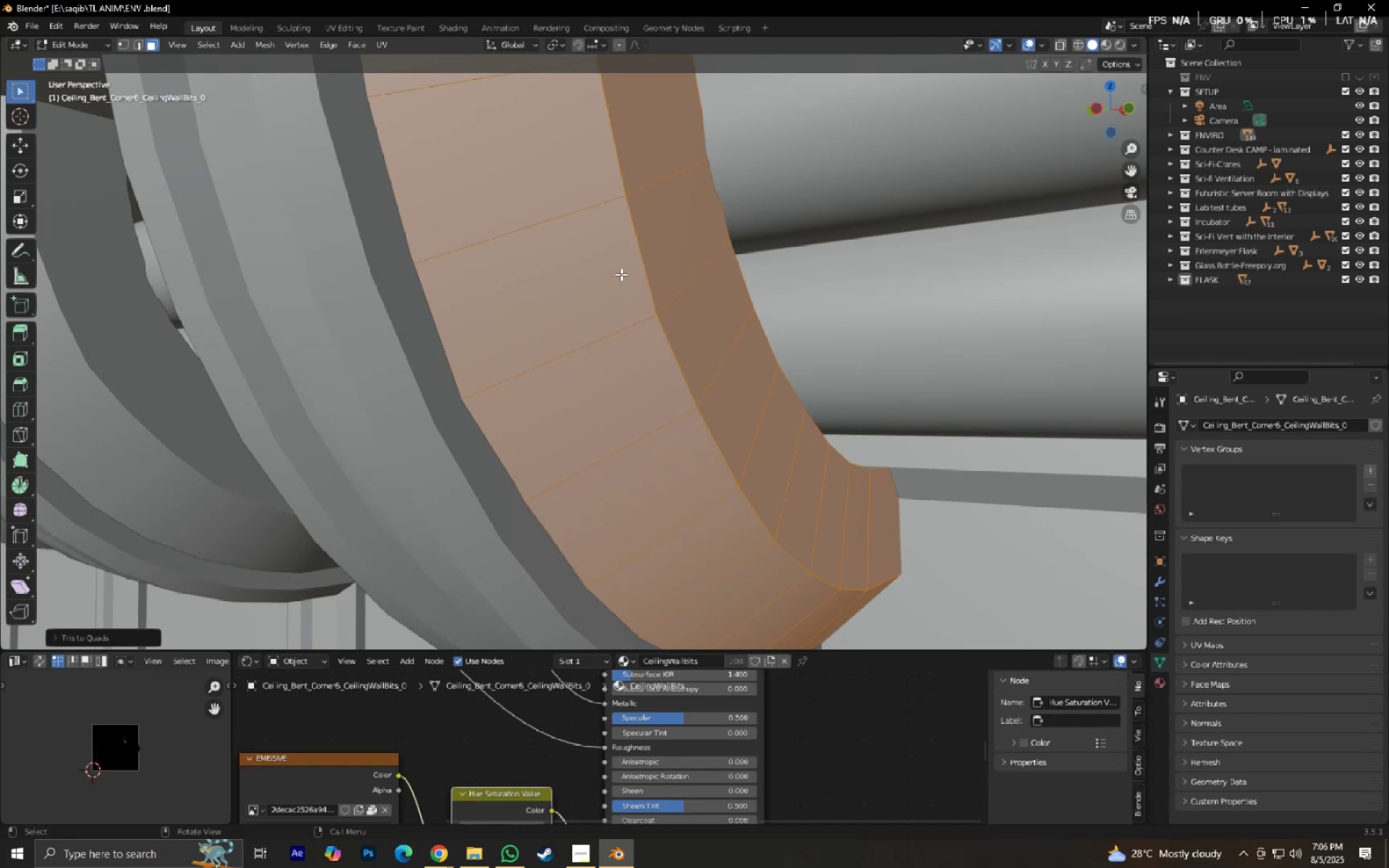 
scroll: coordinate [613, 278], scroll_direction: down, amount: 6.0
 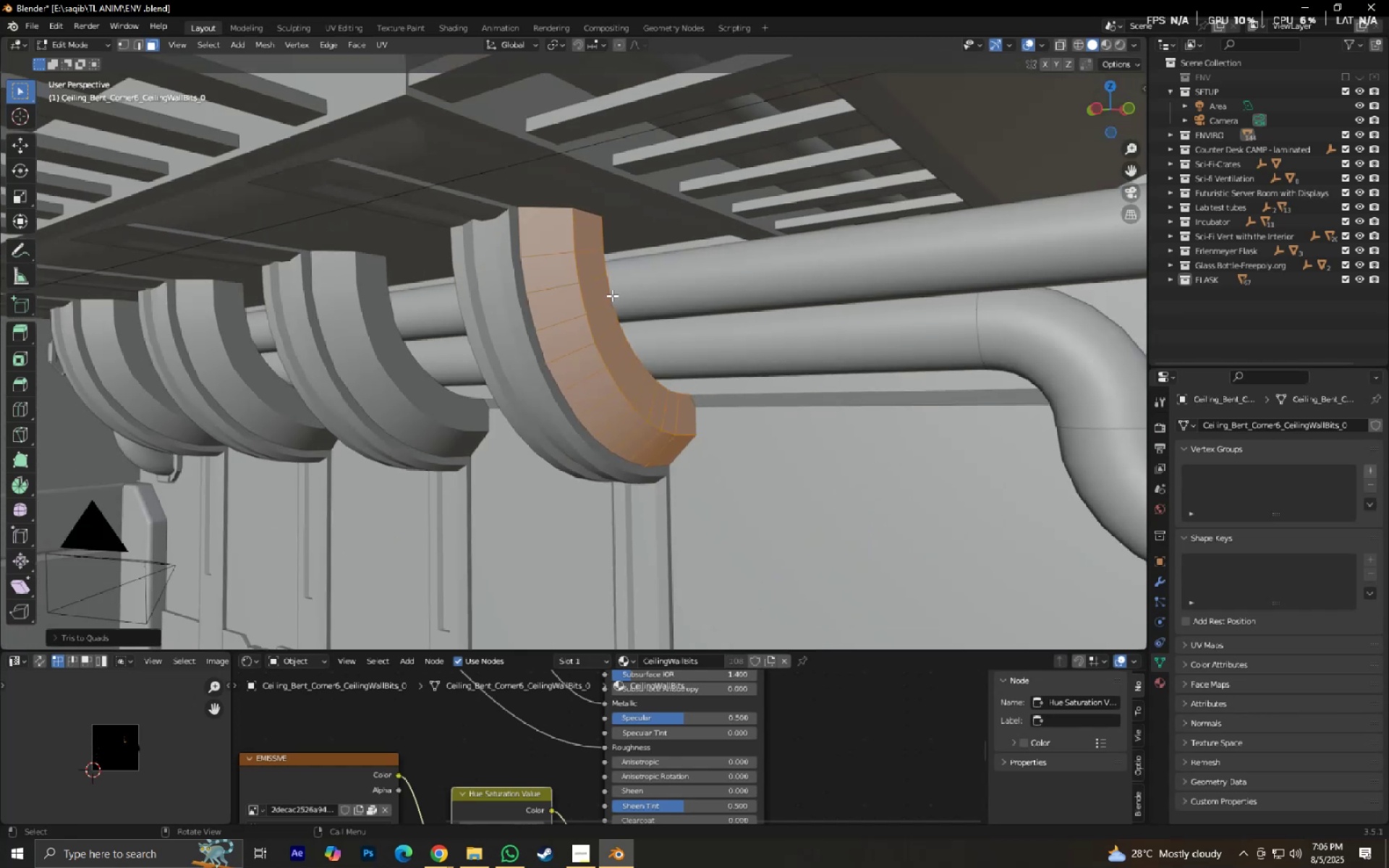 
key(Tab)
 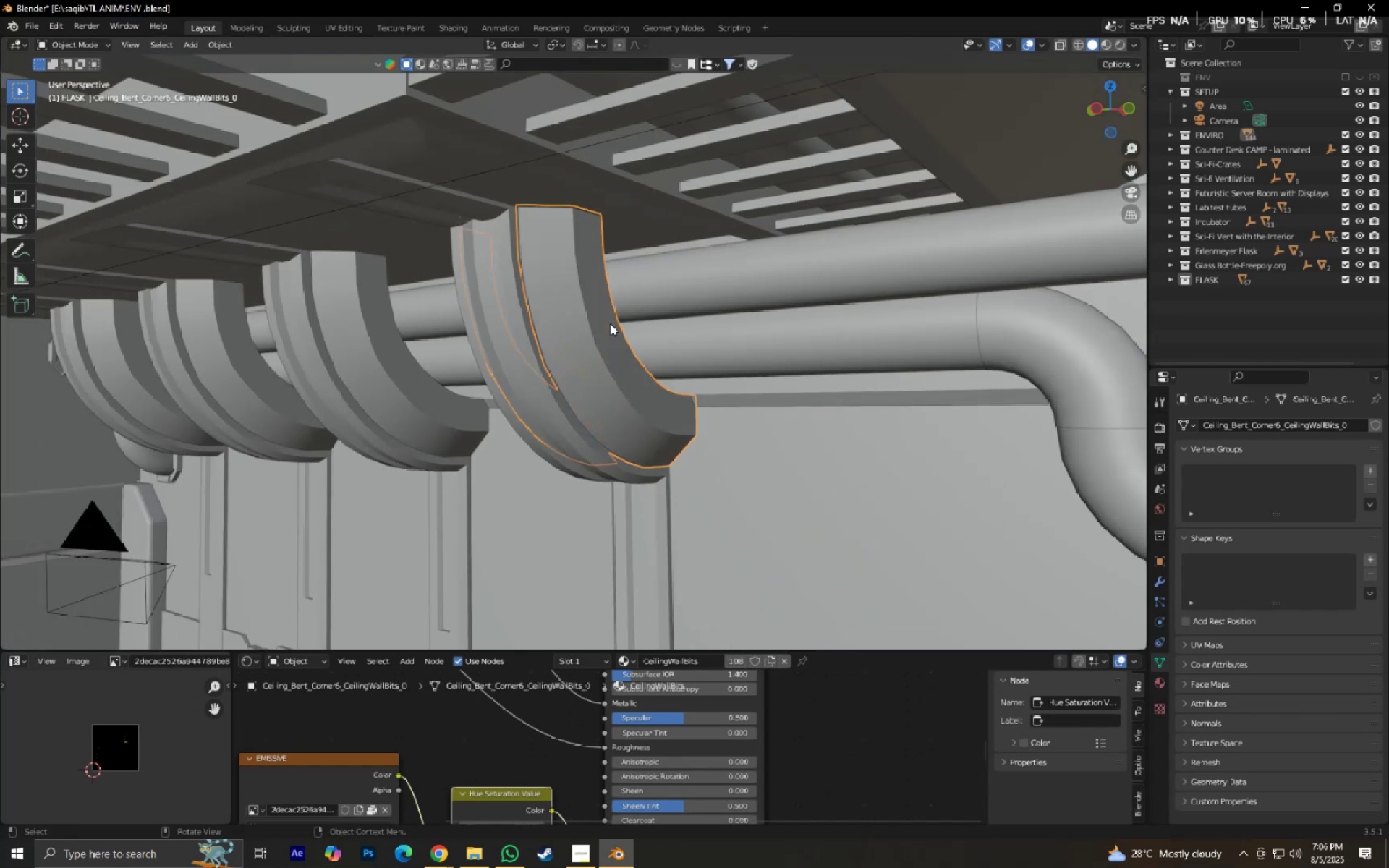 
scroll: coordinate [610, 323], scroll_direction: up, amount: 3.0
 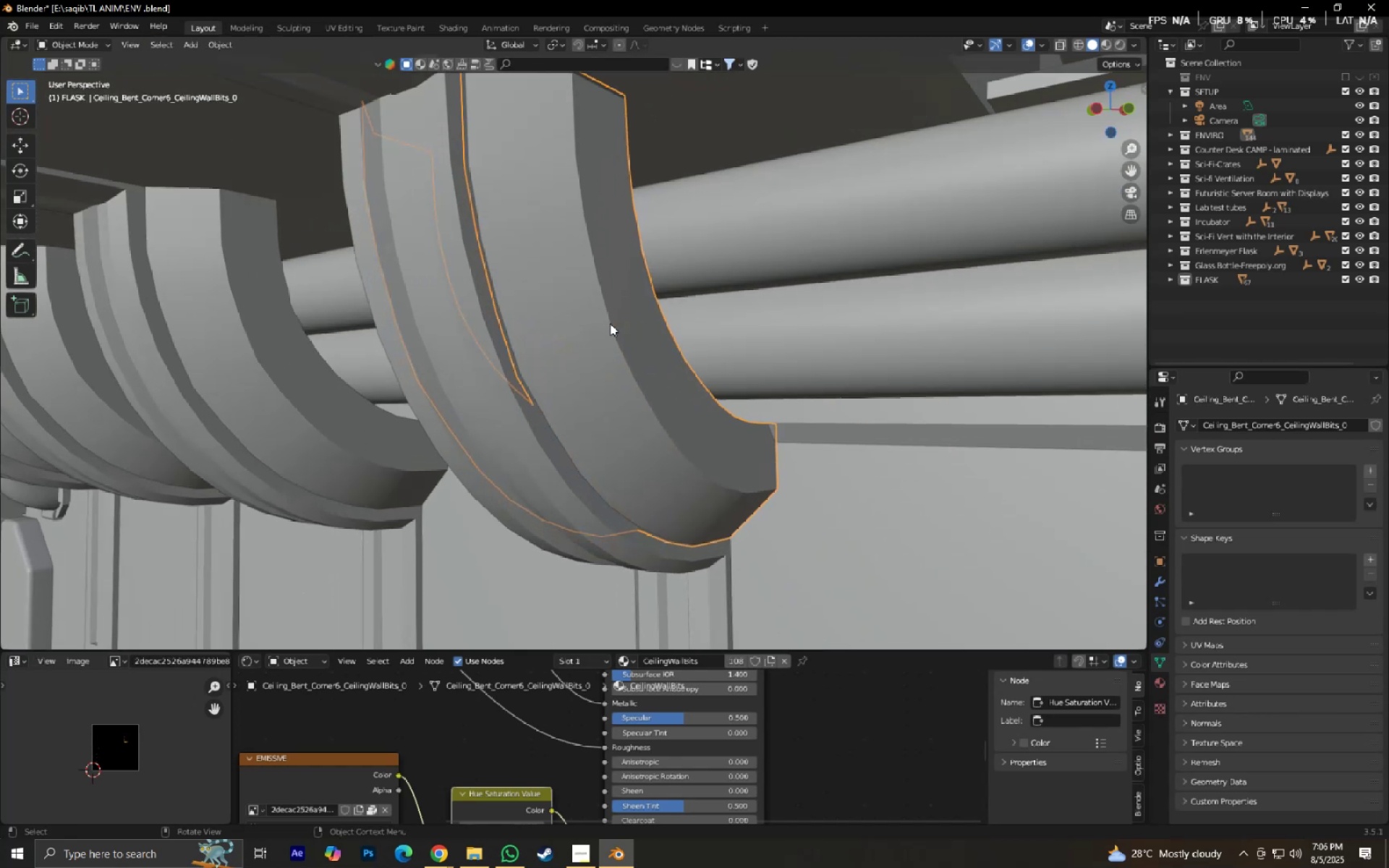 
key(Tab)
 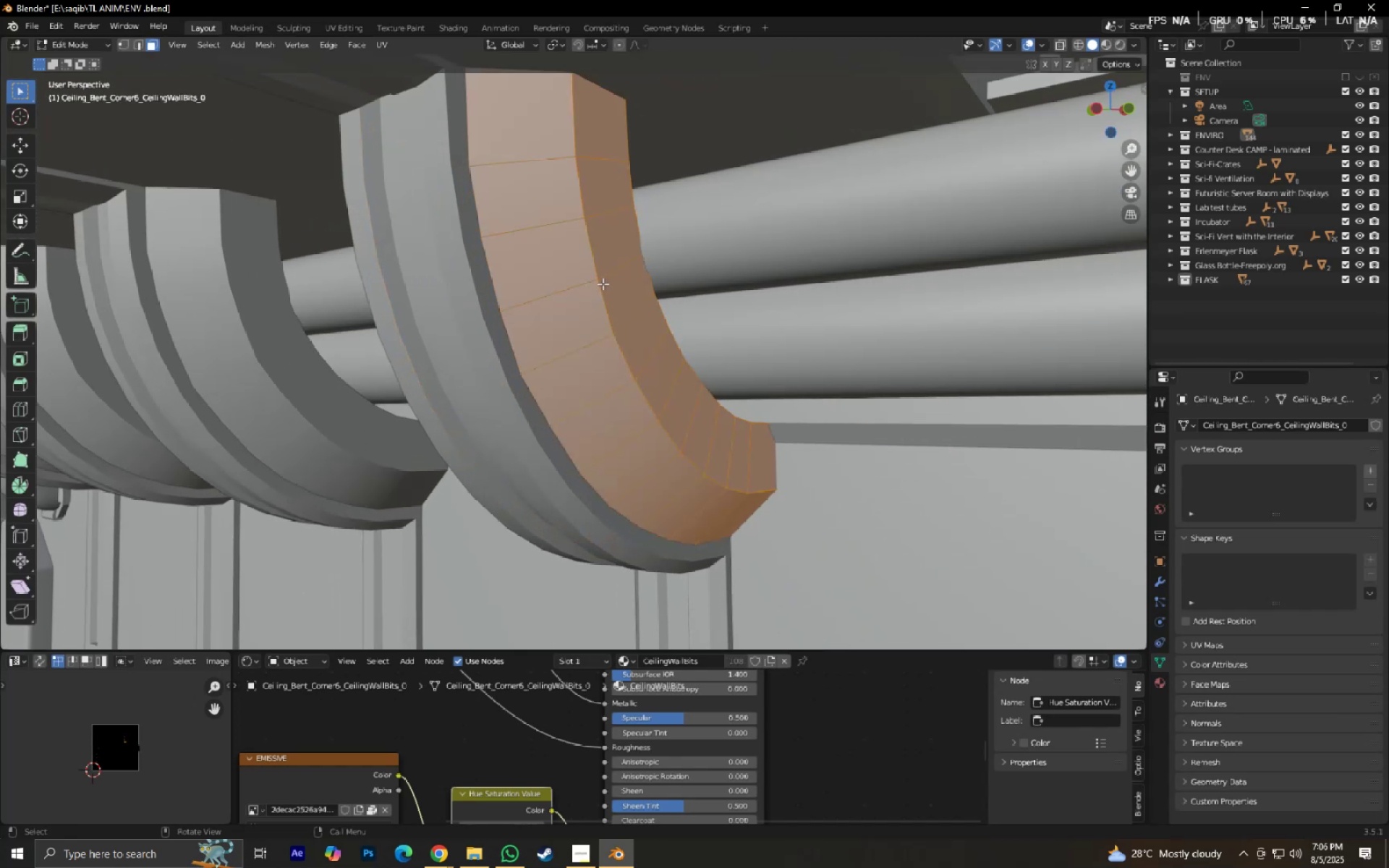 
left_click([603, 284])
 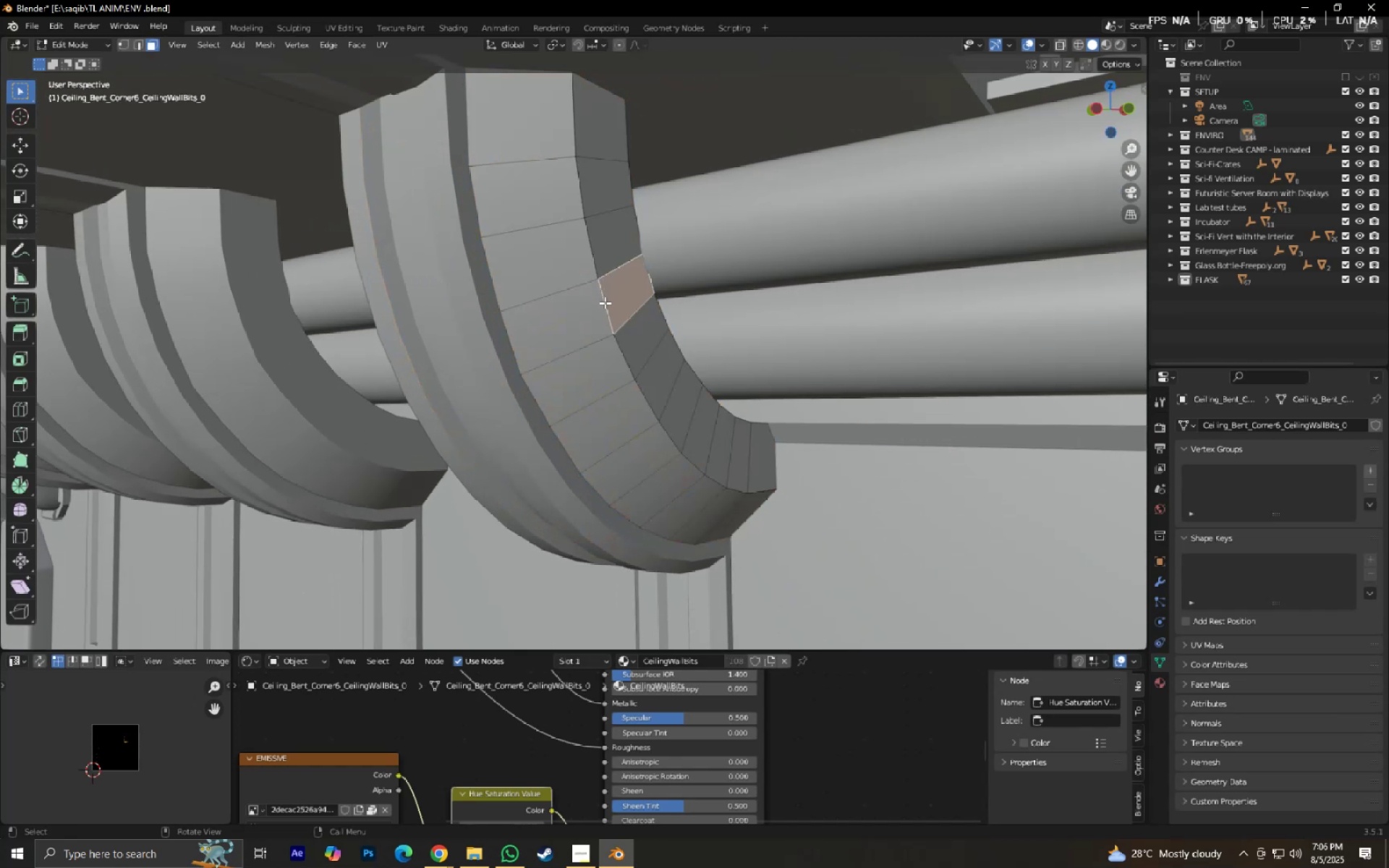 
double_click([605, 305])
 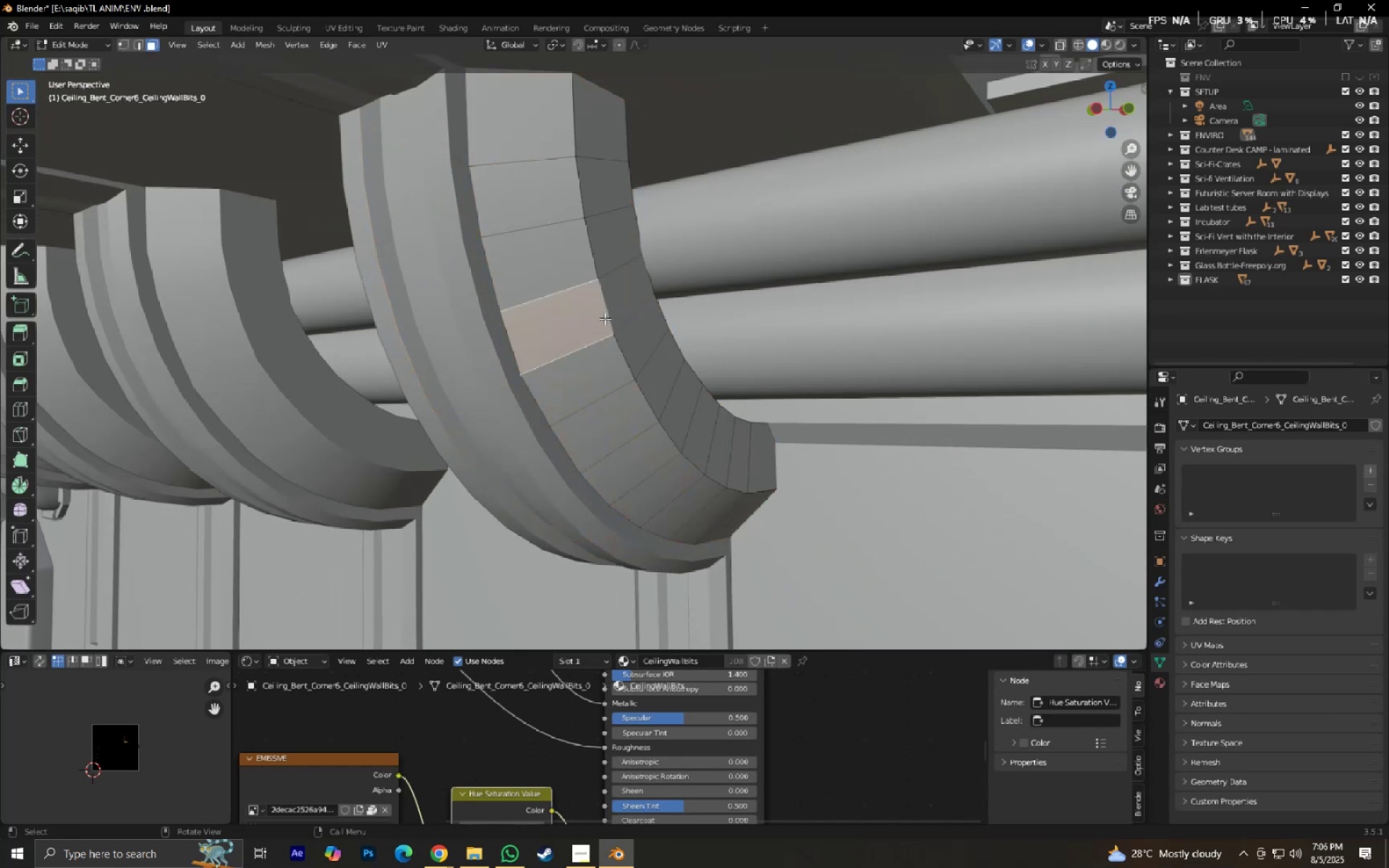 
key(2)
 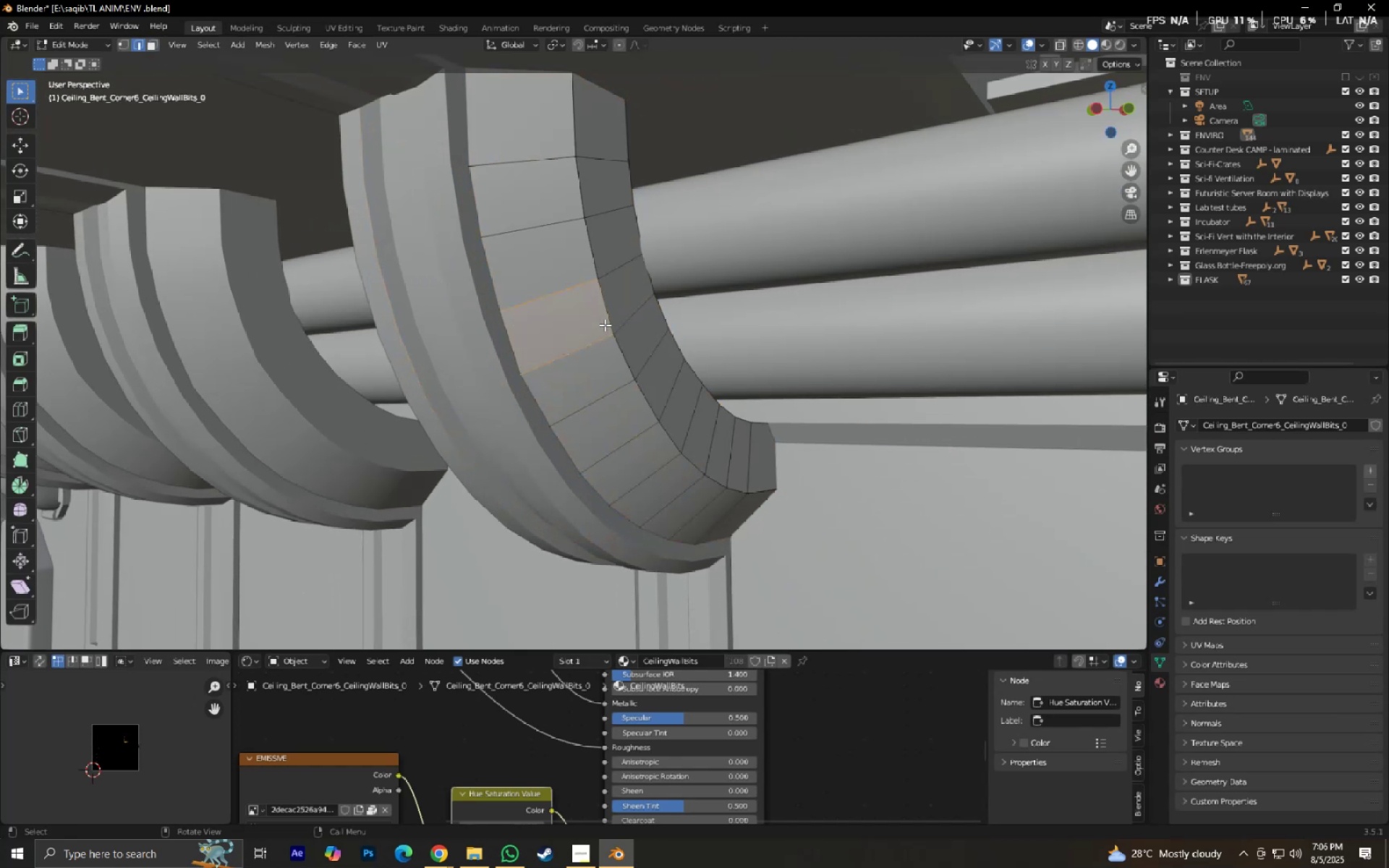 
left_click([605, 325])
 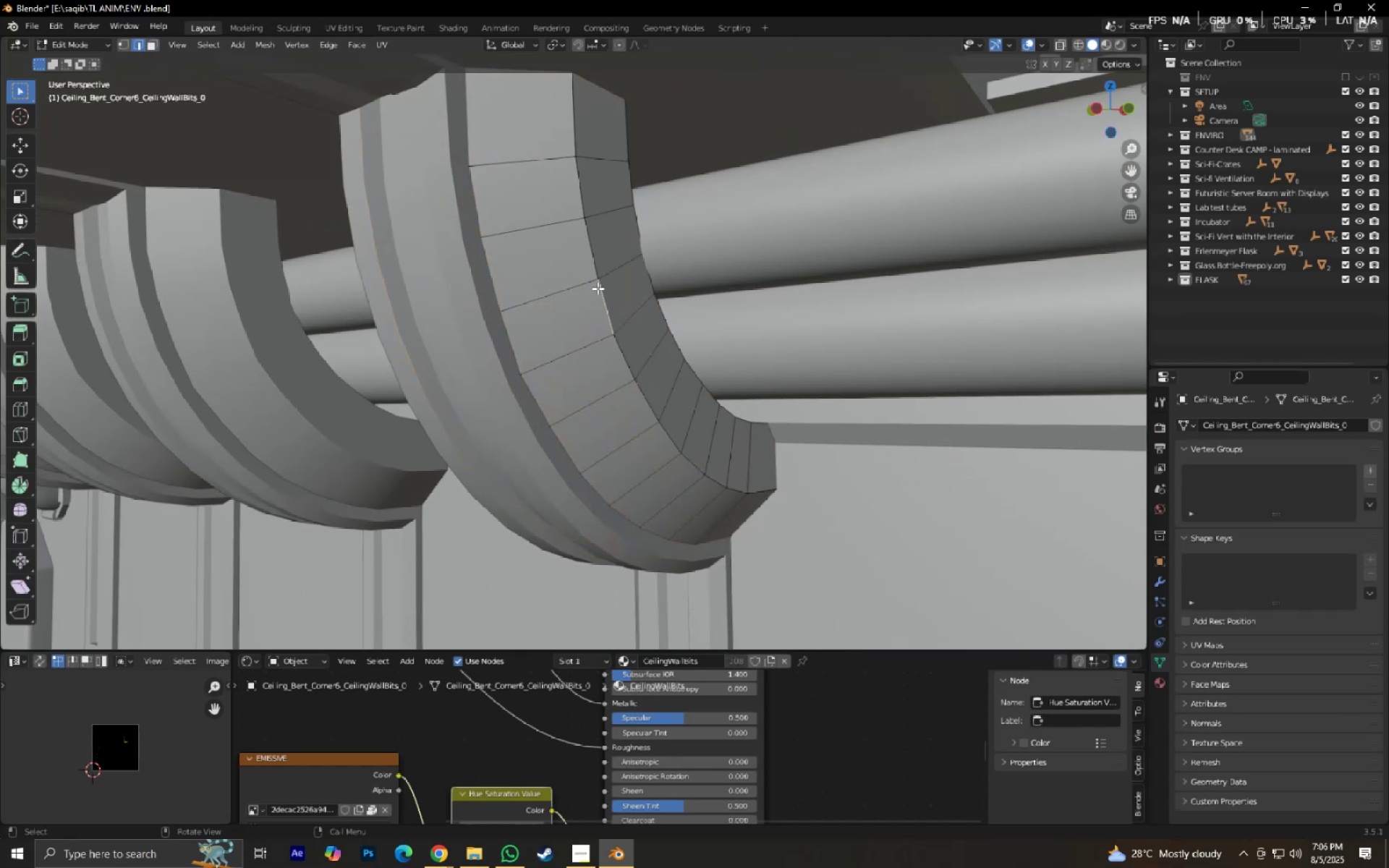 
hold_key(key=ShiftLeft, duration=1.5)
double_click([564, 192])
 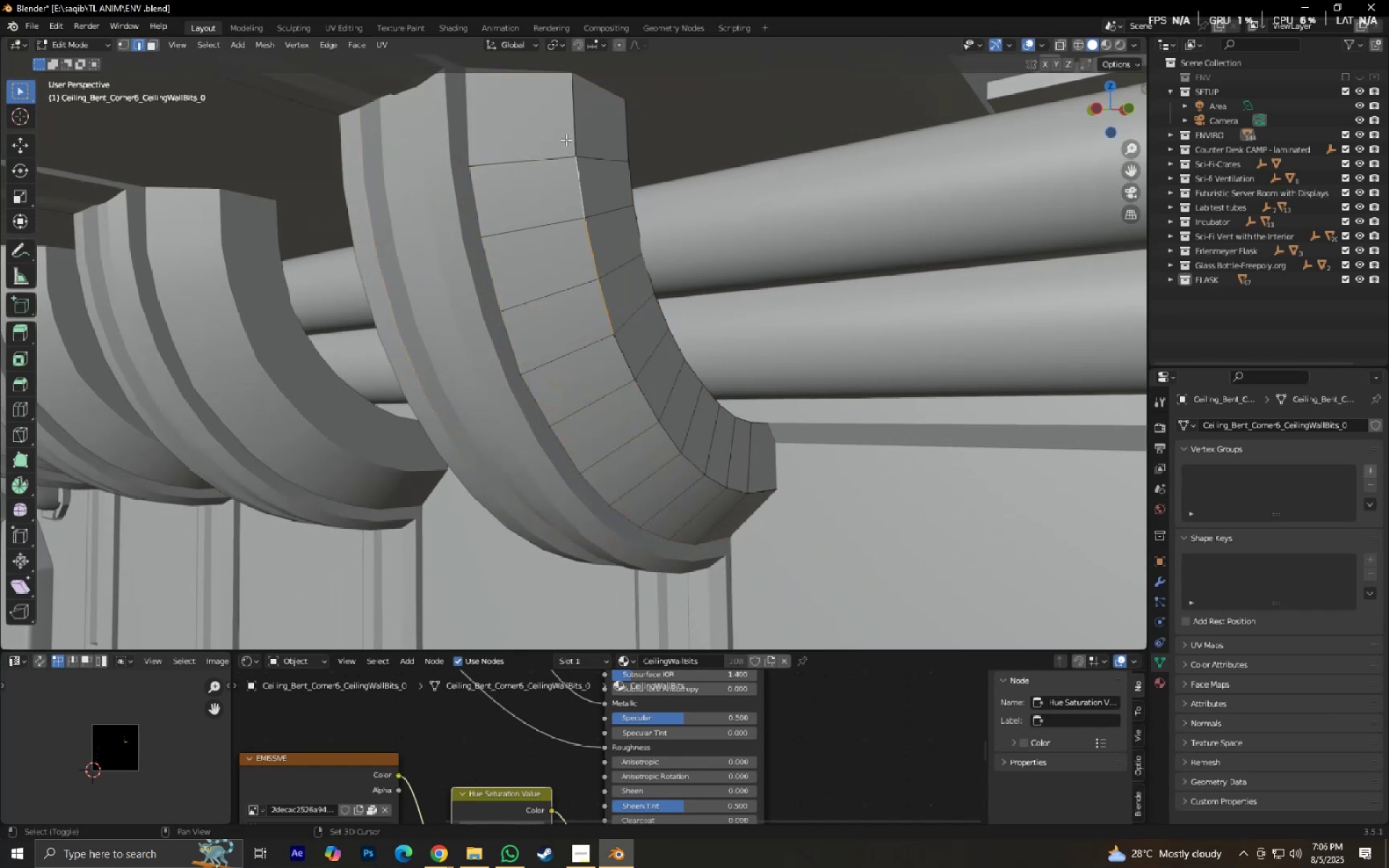 
triple_click([566, 137])
 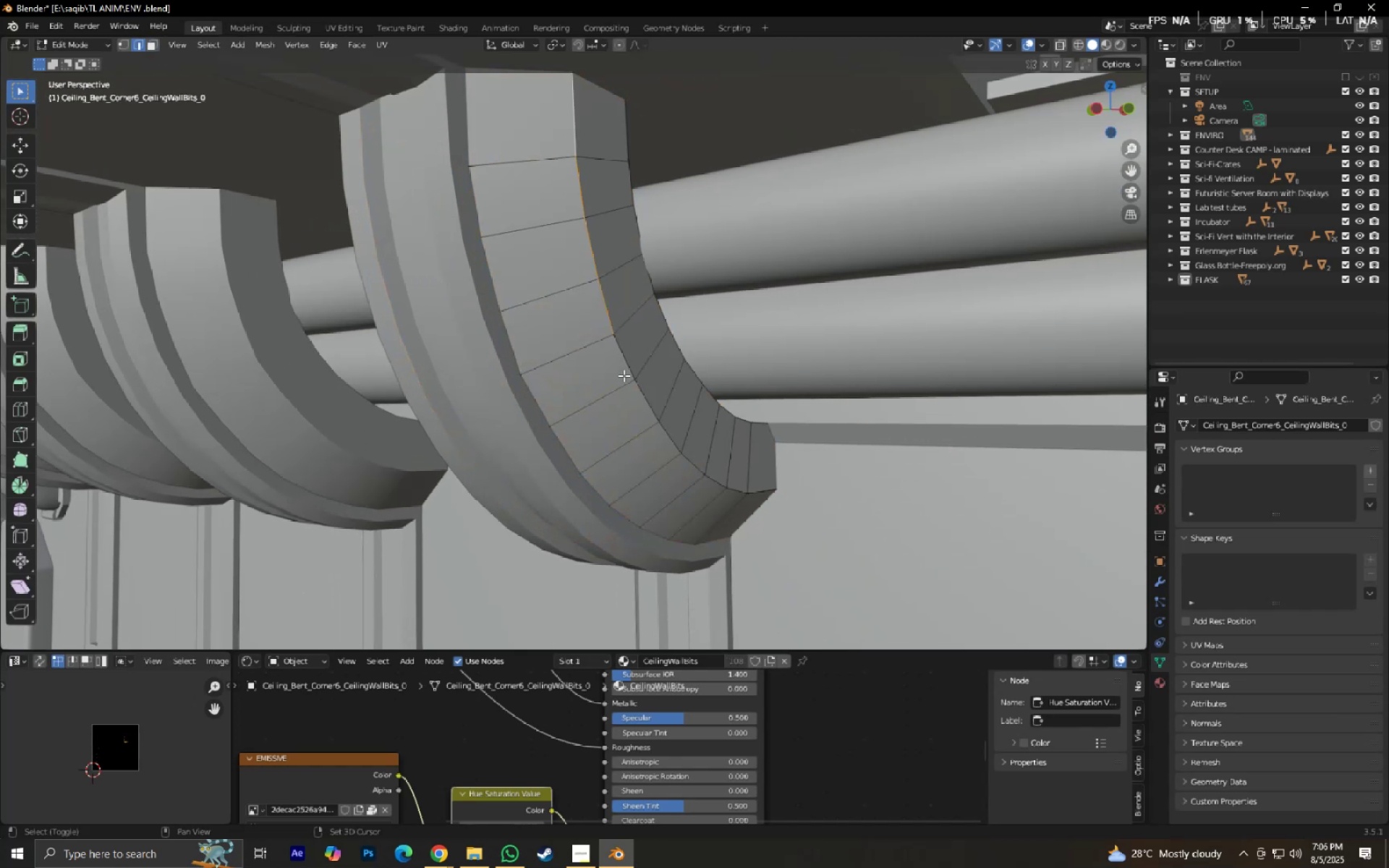 
hold_key(key=ShiftLeft, duration=0.53)
left_click([624, 378])
 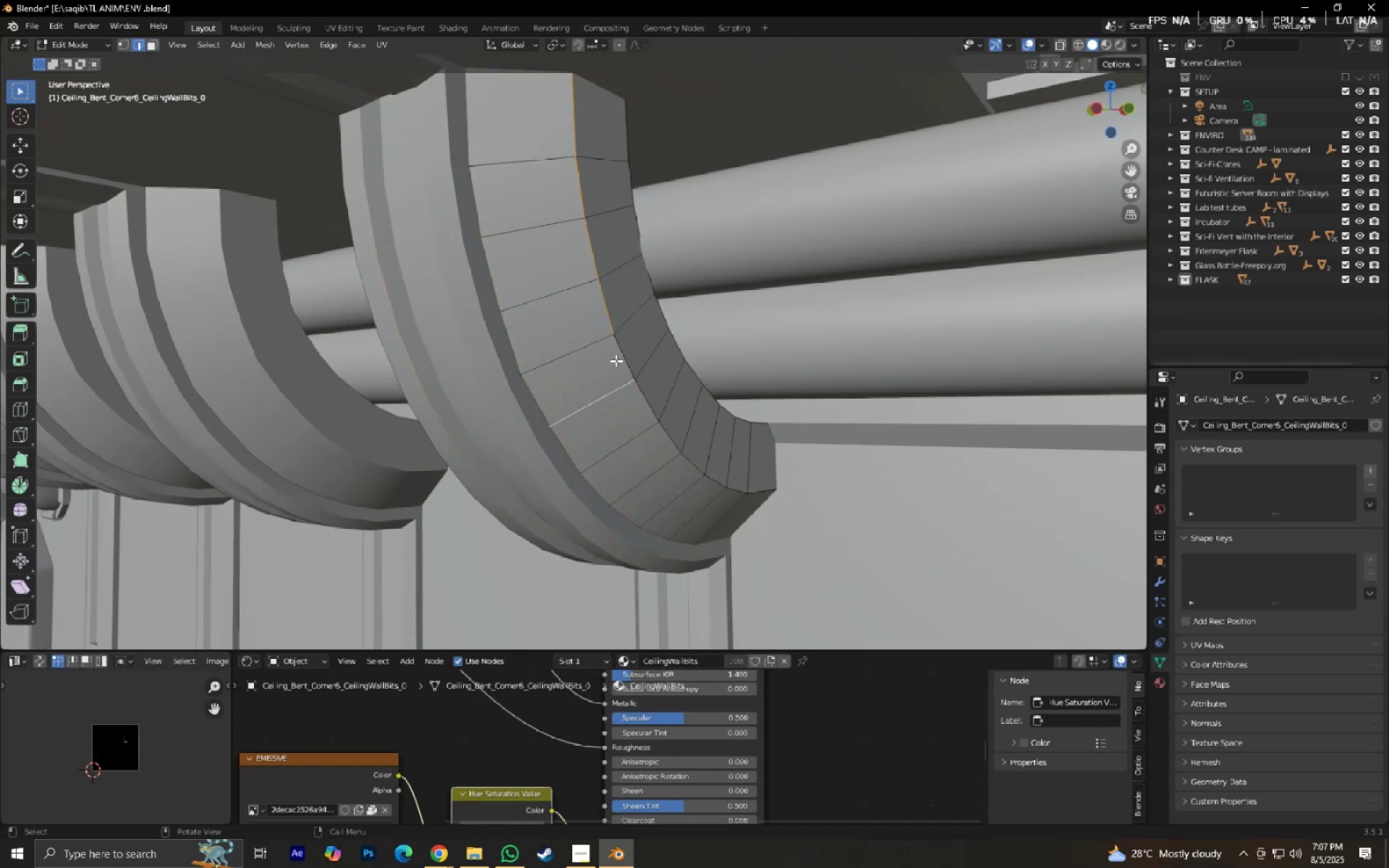 
key(Control+Z)
 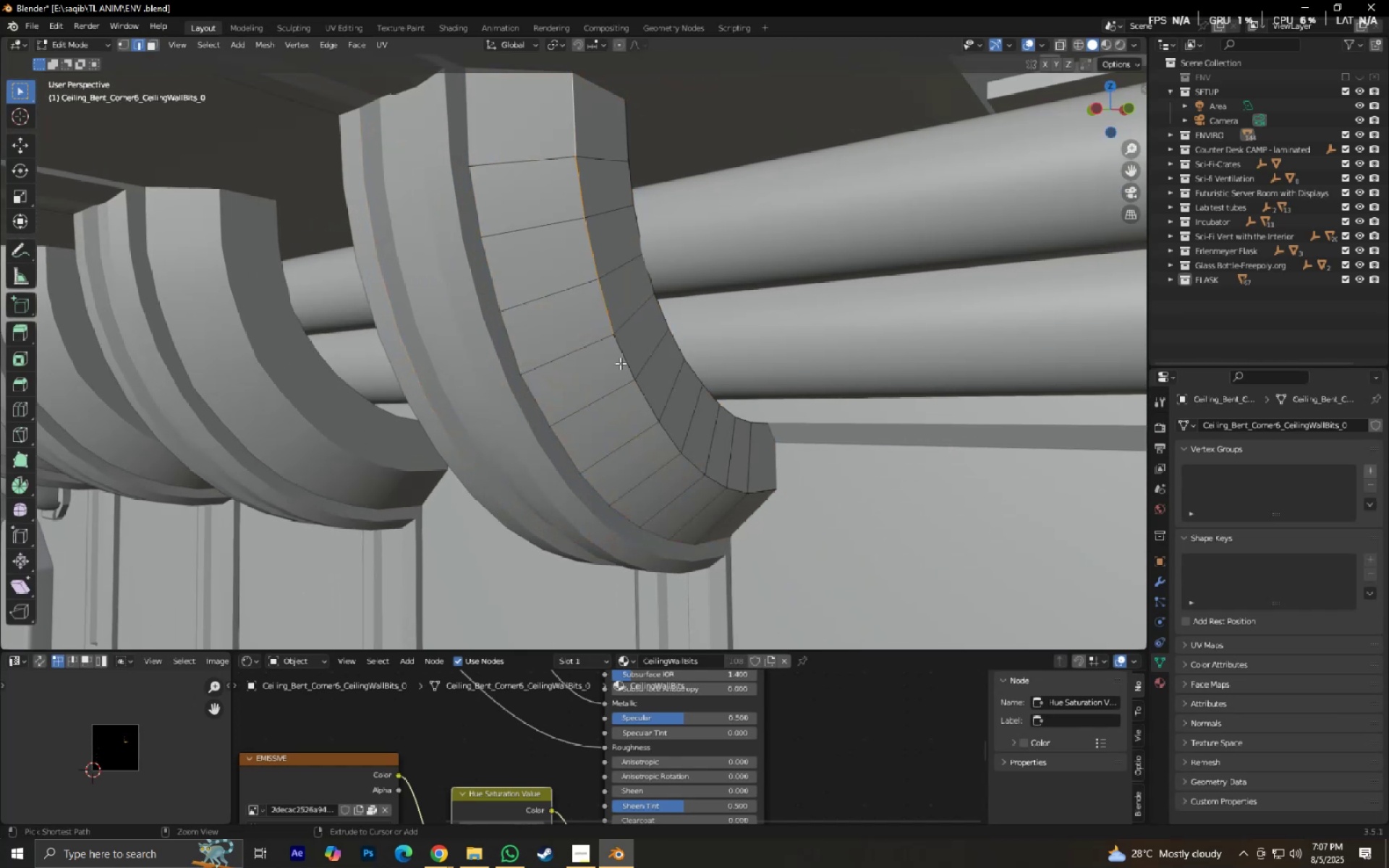 
hold_key(key=ShiftLeft, duration=1.51)
left_click([620, 363])
 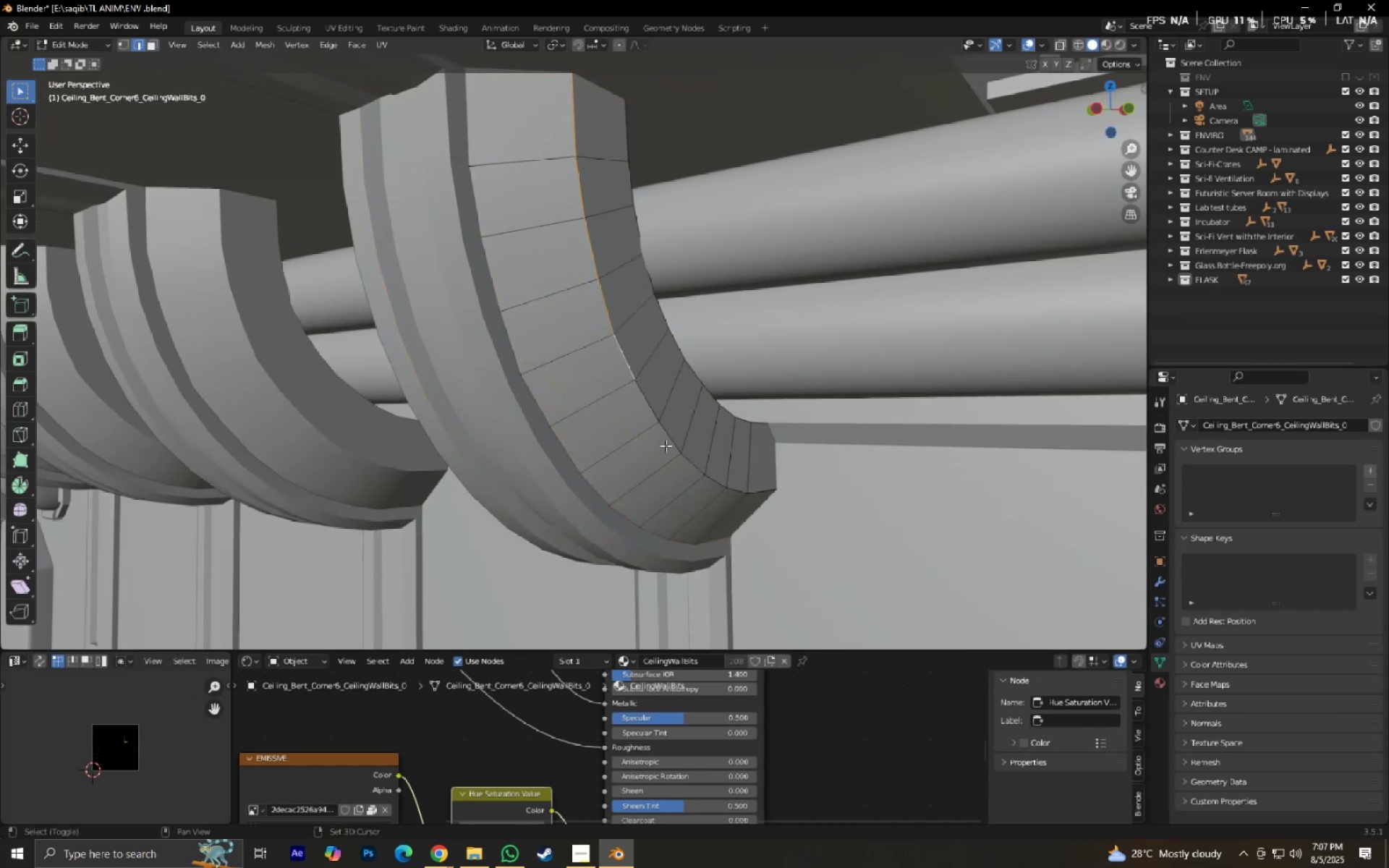 
left_click([666, 444])
 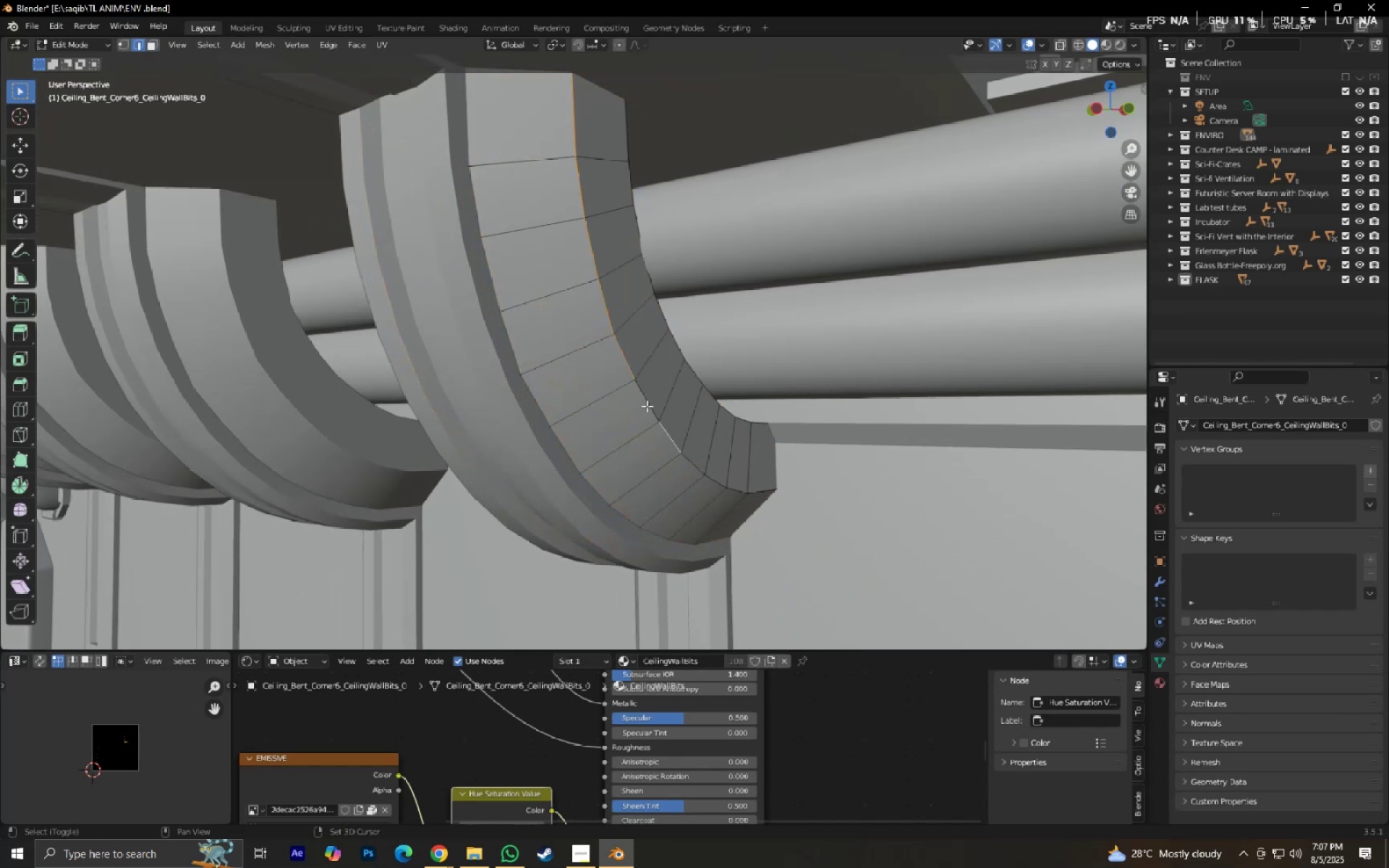 
hold_key(key=ShiftLeft, duration=1.51)
double_click([647, 406])
 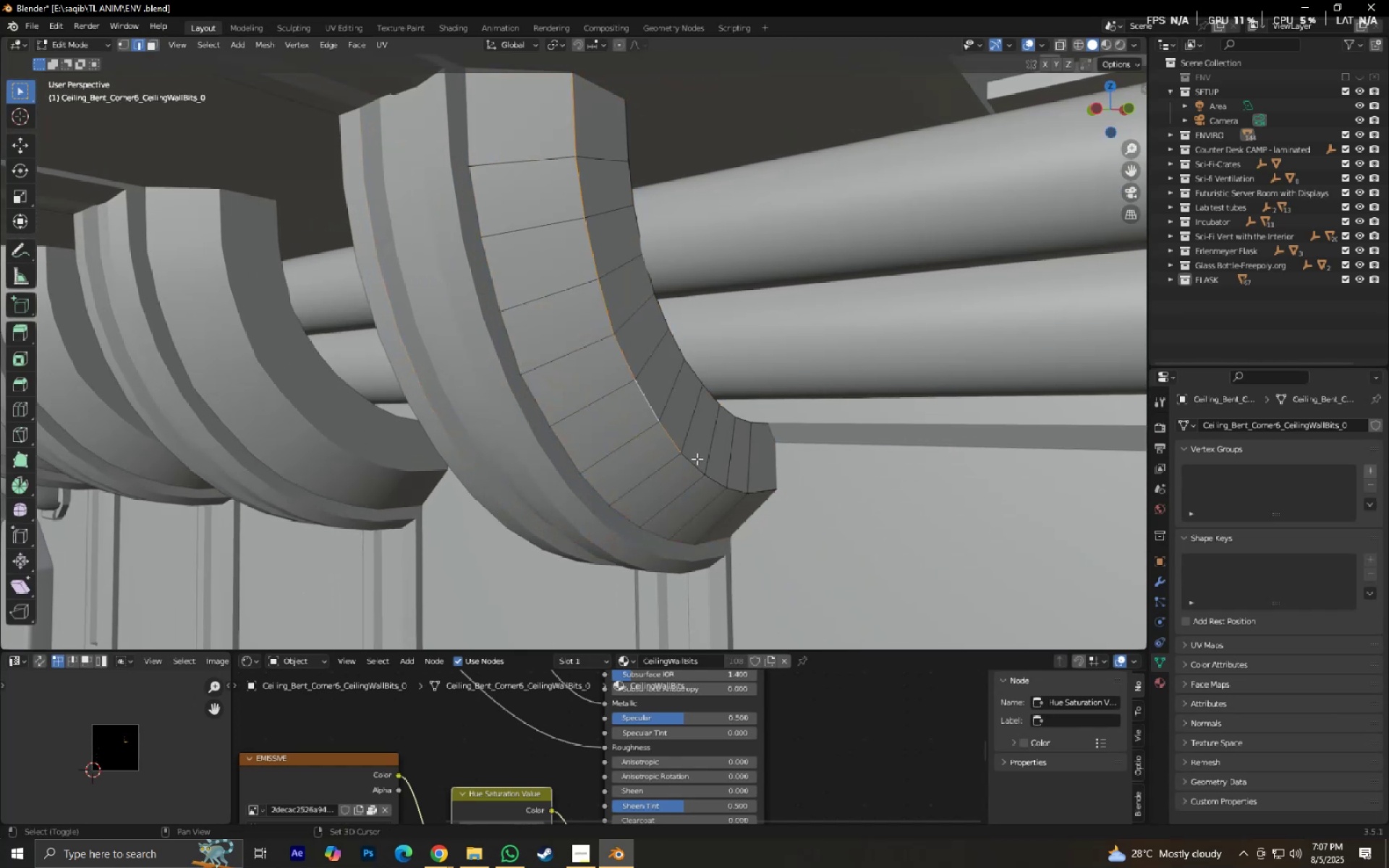 
left_click([697, 459])
 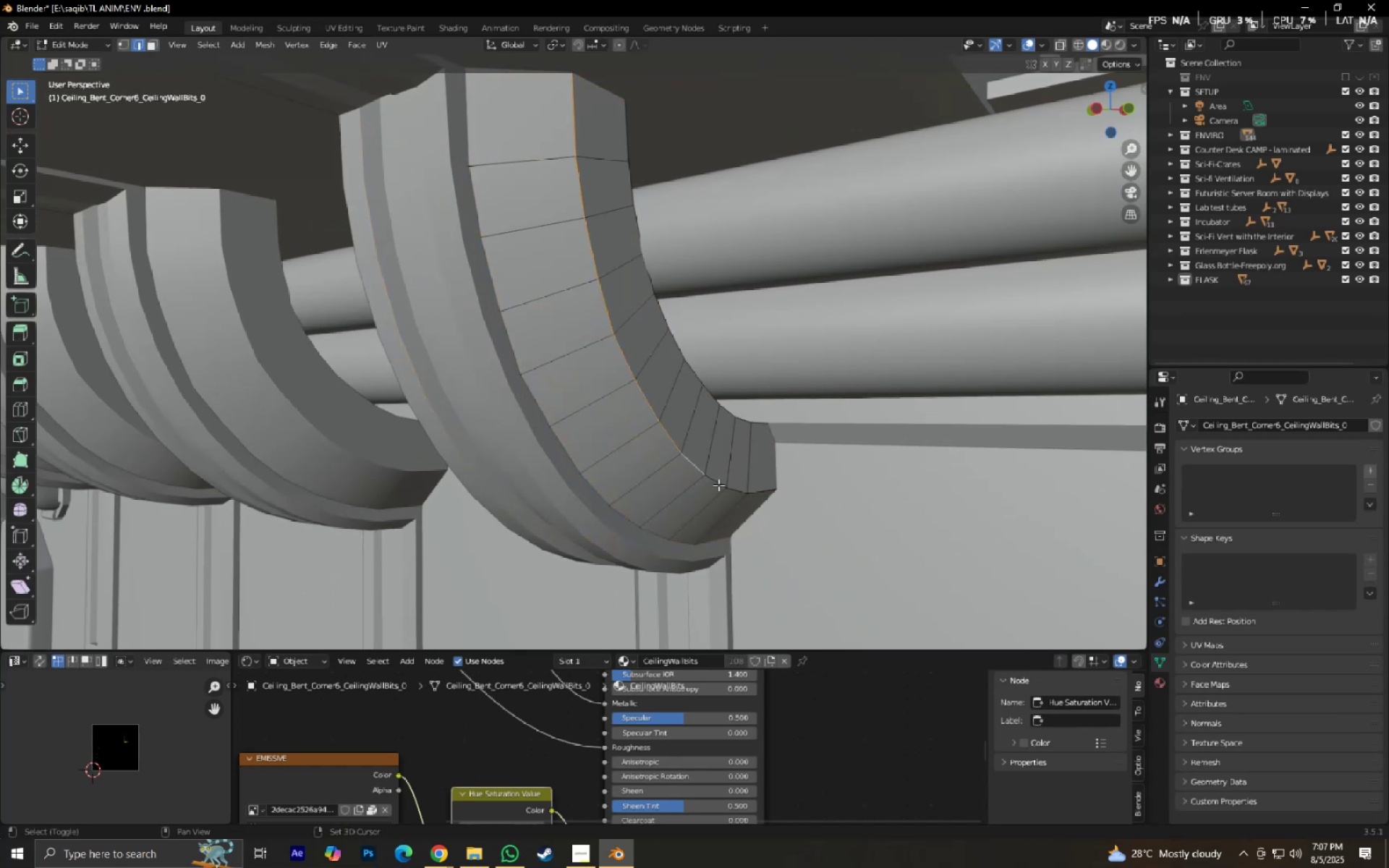 
double_click([718, 485])
 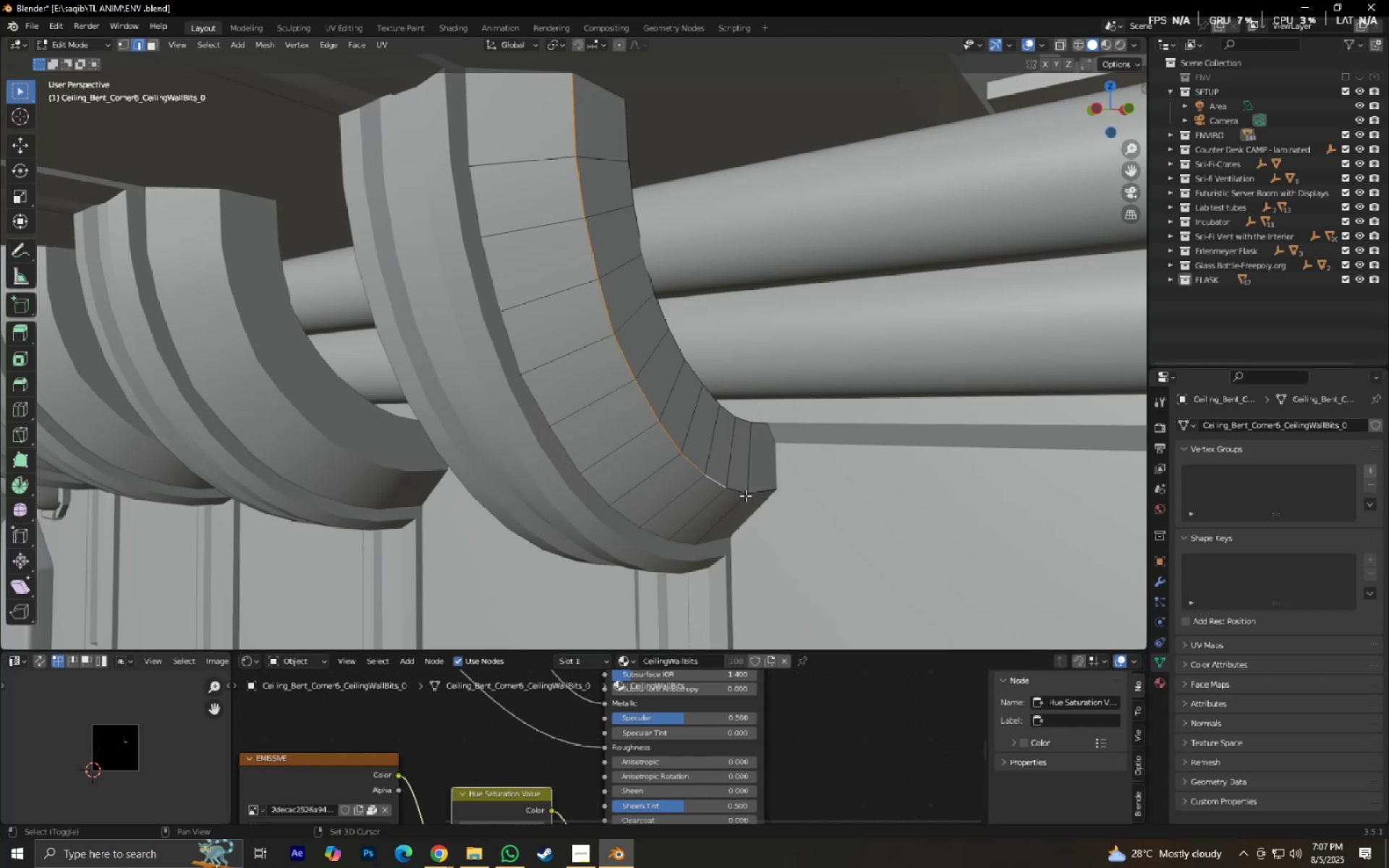 
hold_key(key=ShiftLeft, duration=0.37)
triple_click([745, 495])
 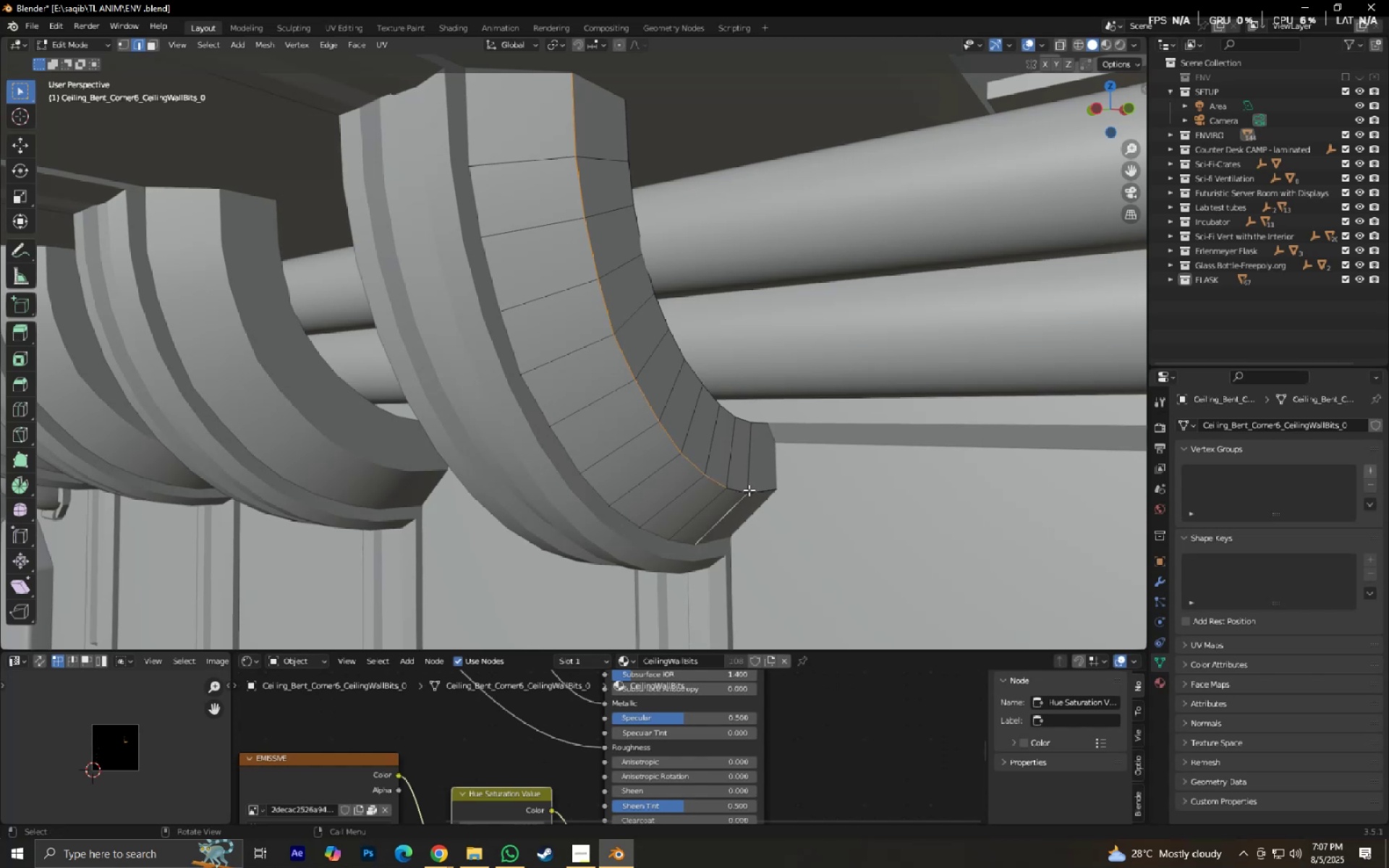 
key(Control+ControlLeft)
 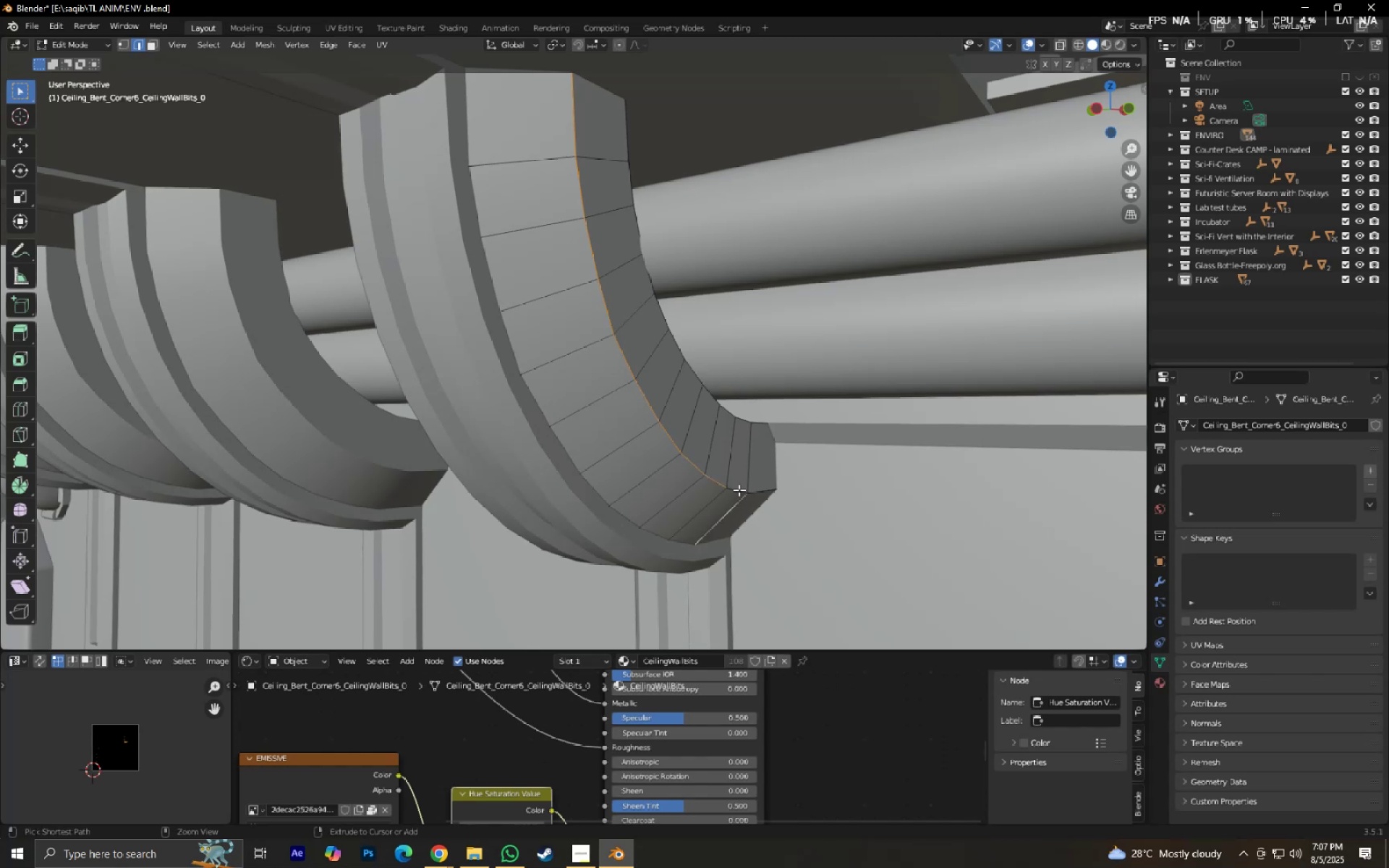 
key(Control+Z)
 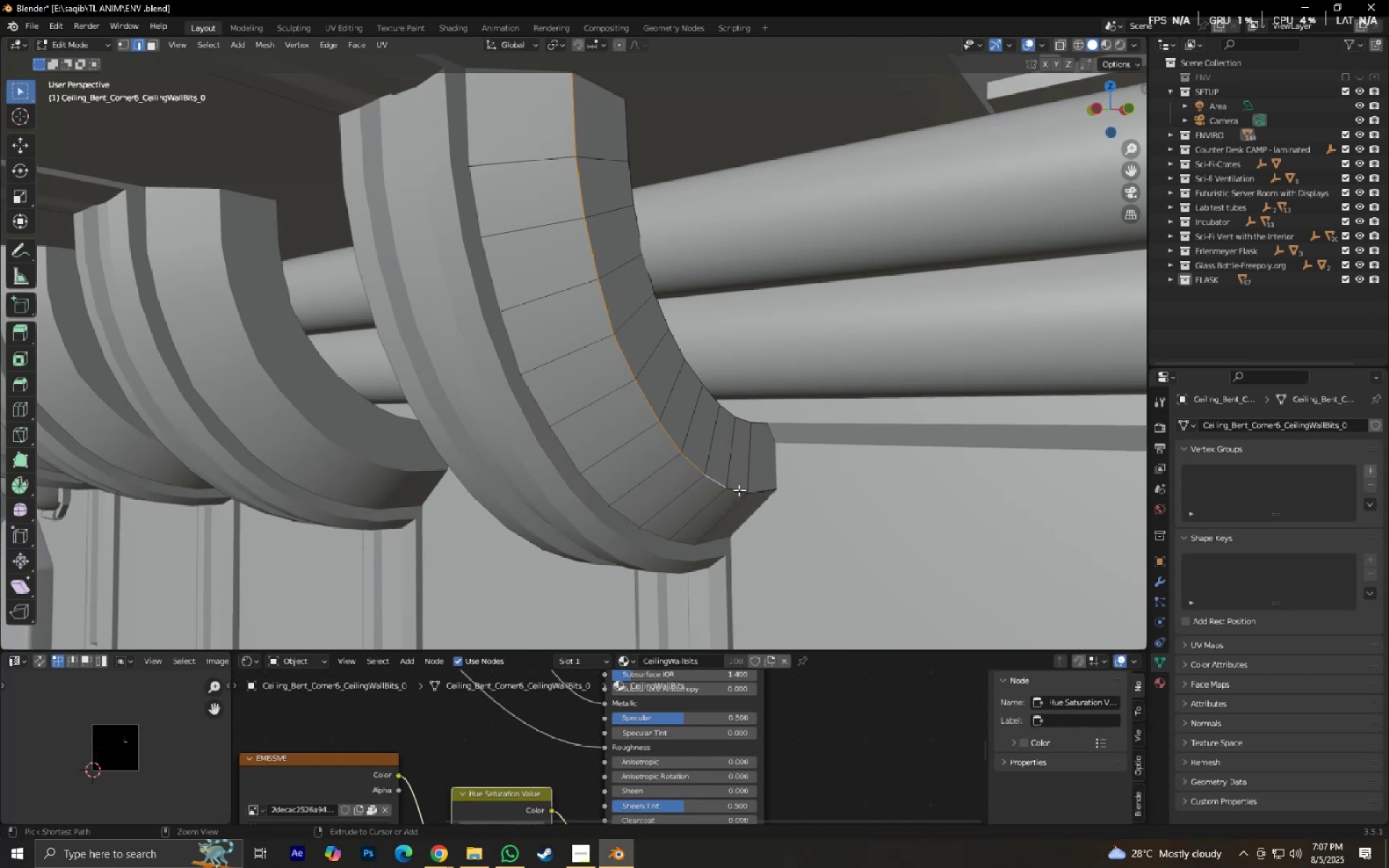 
hold_key(key=ShiftLeft, duration=0.91)
left_click([739, 490])
 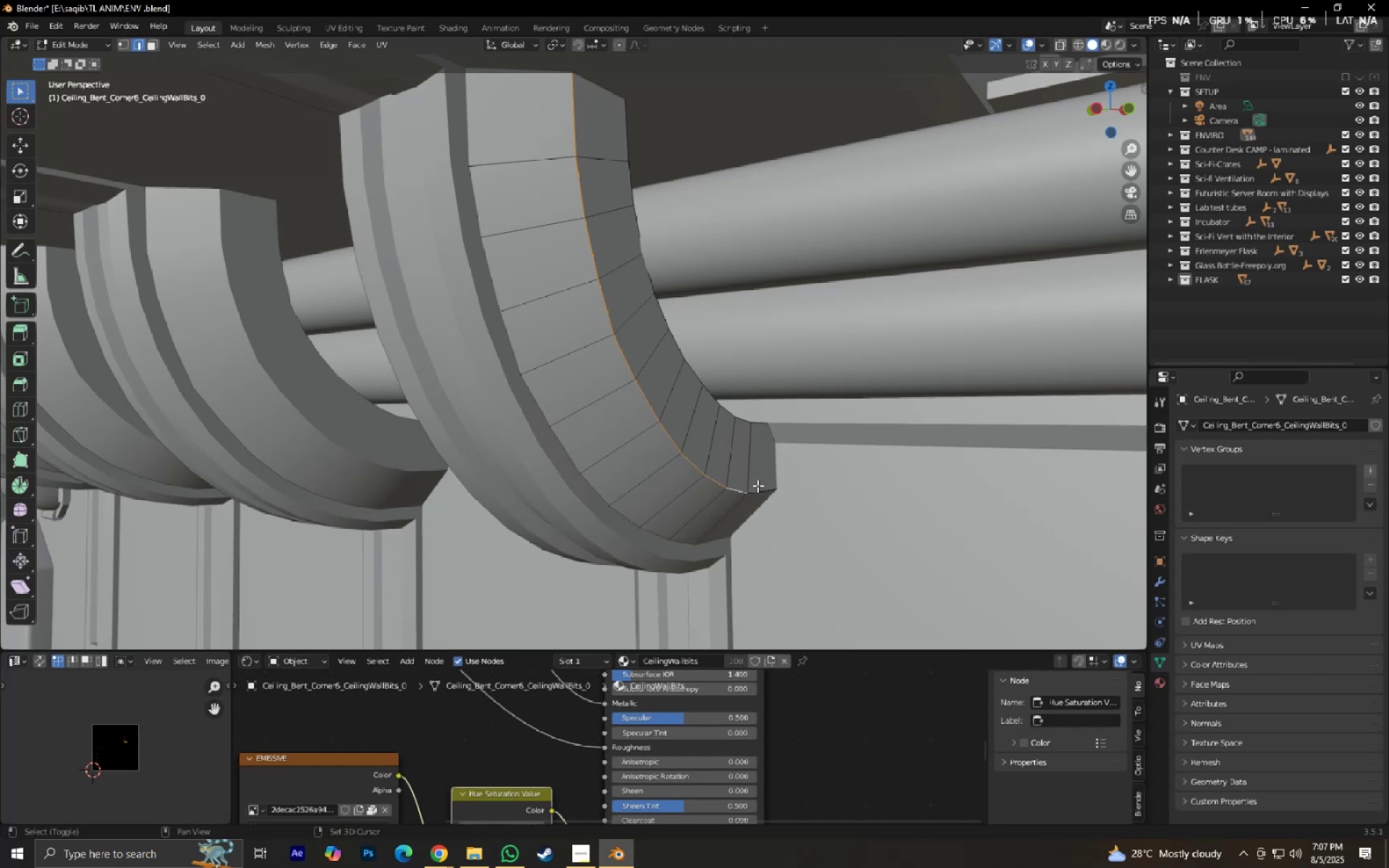 
left_click([760, 485])
 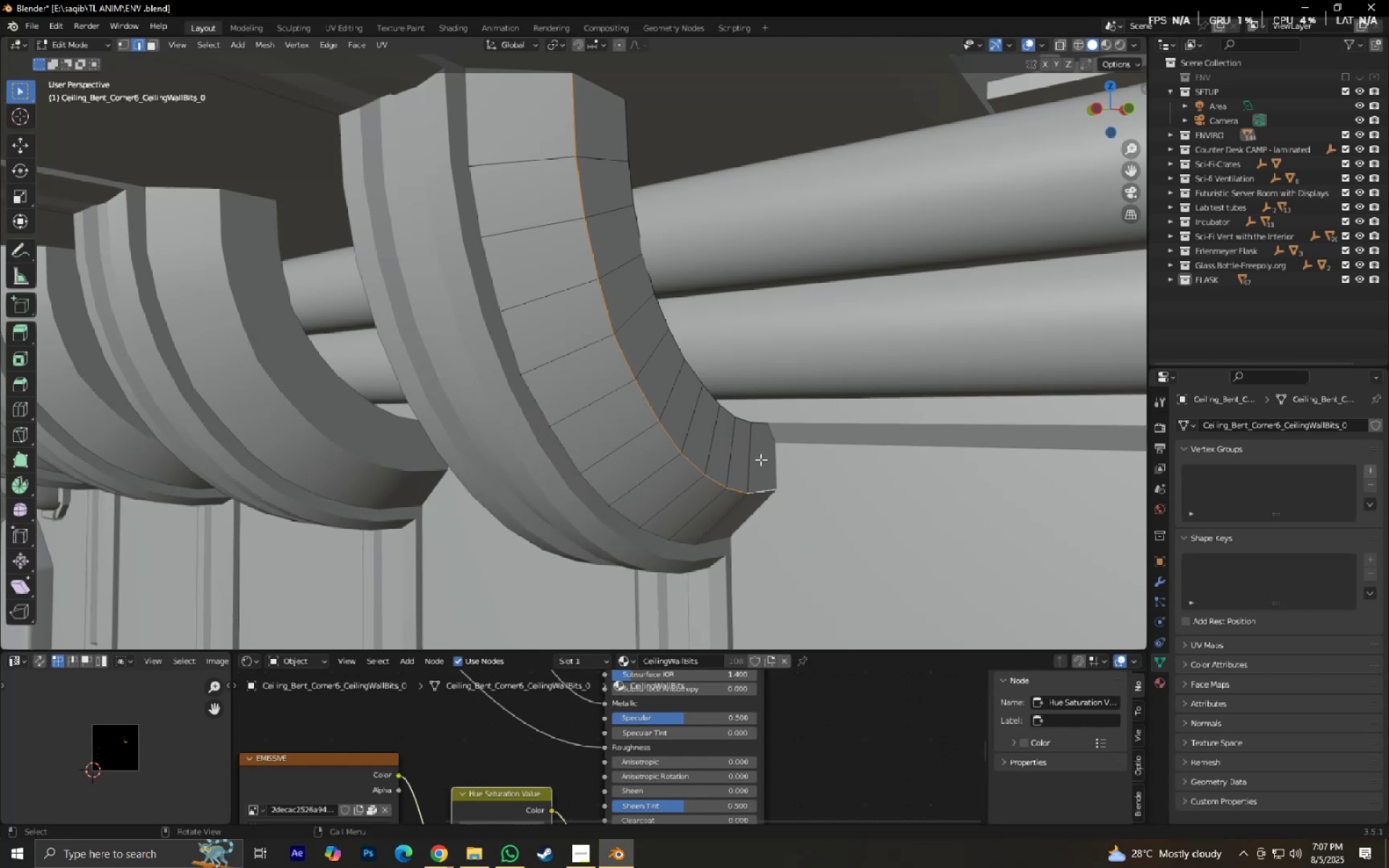 
key(Control+B)
 